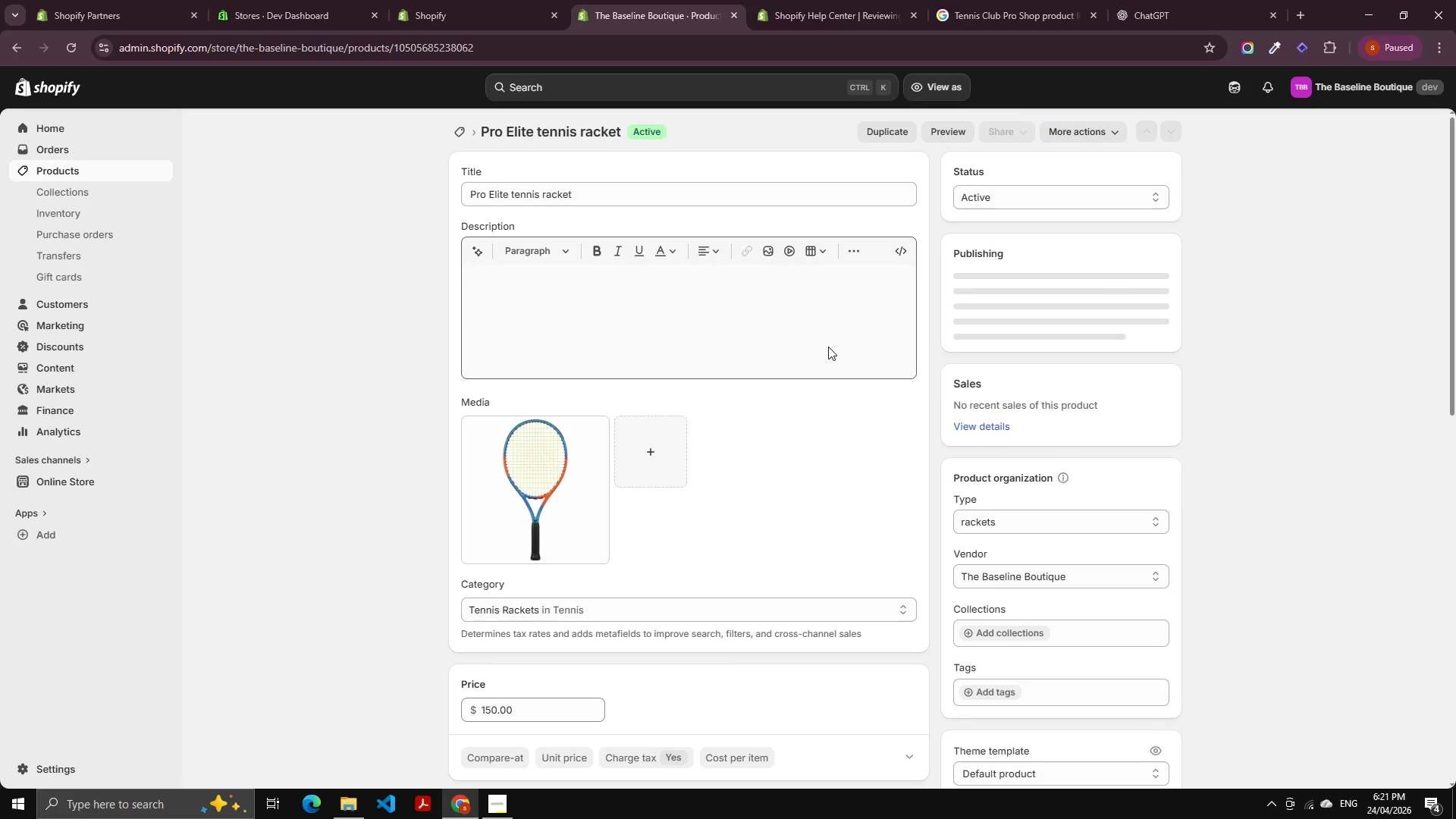 
wait(13.45)
 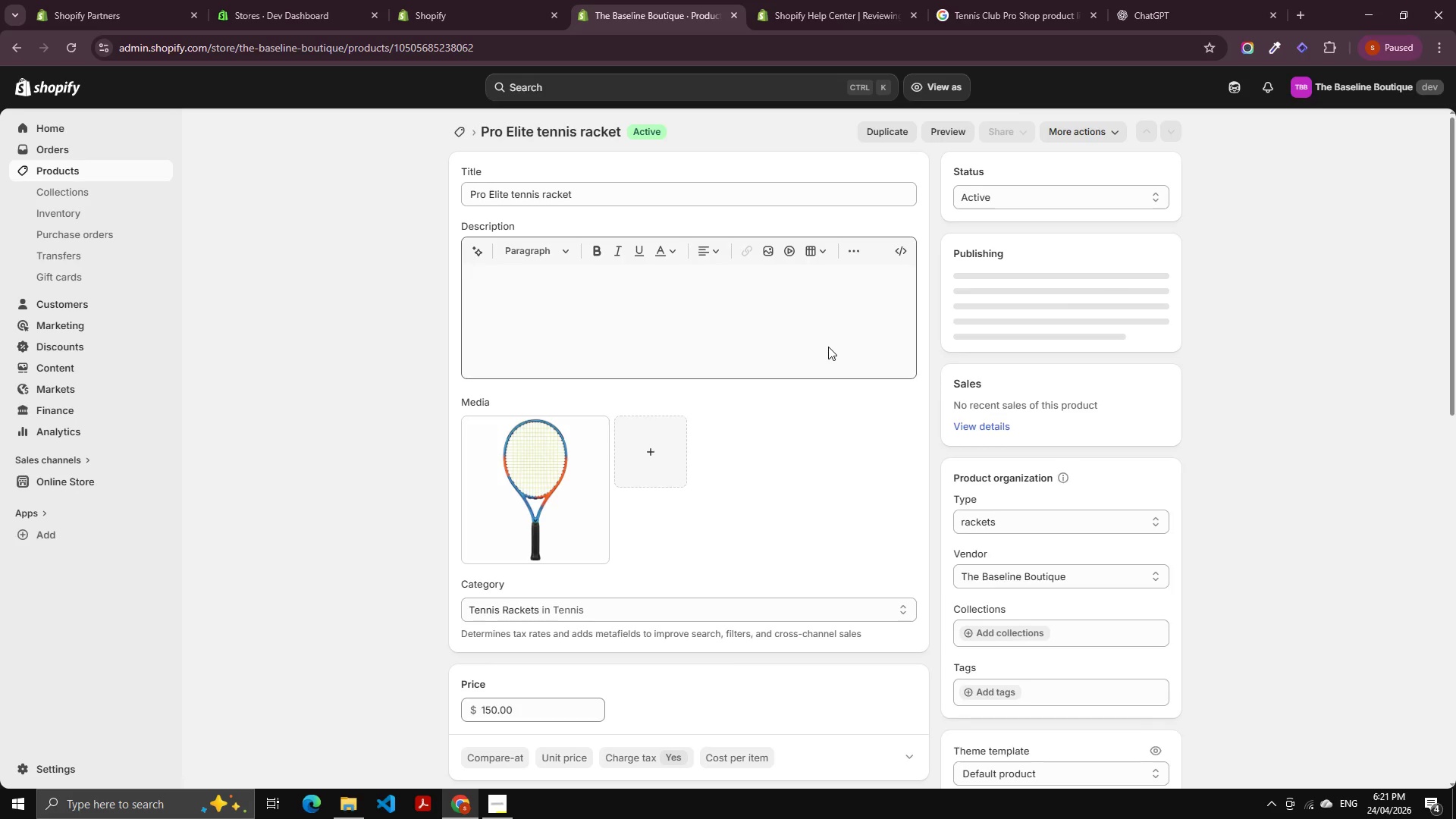 
double_click([548, 194])
 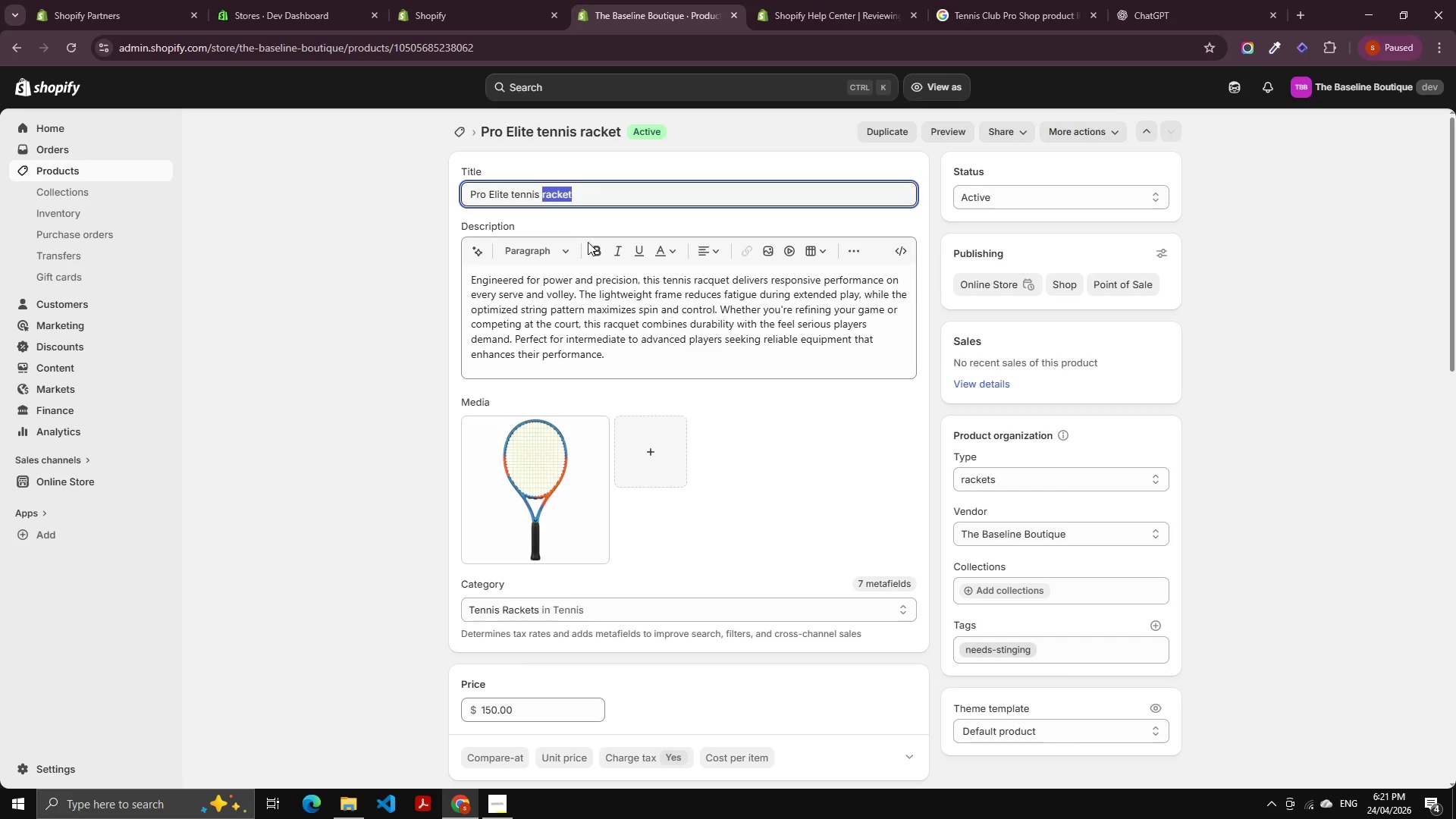 
type(Net)
 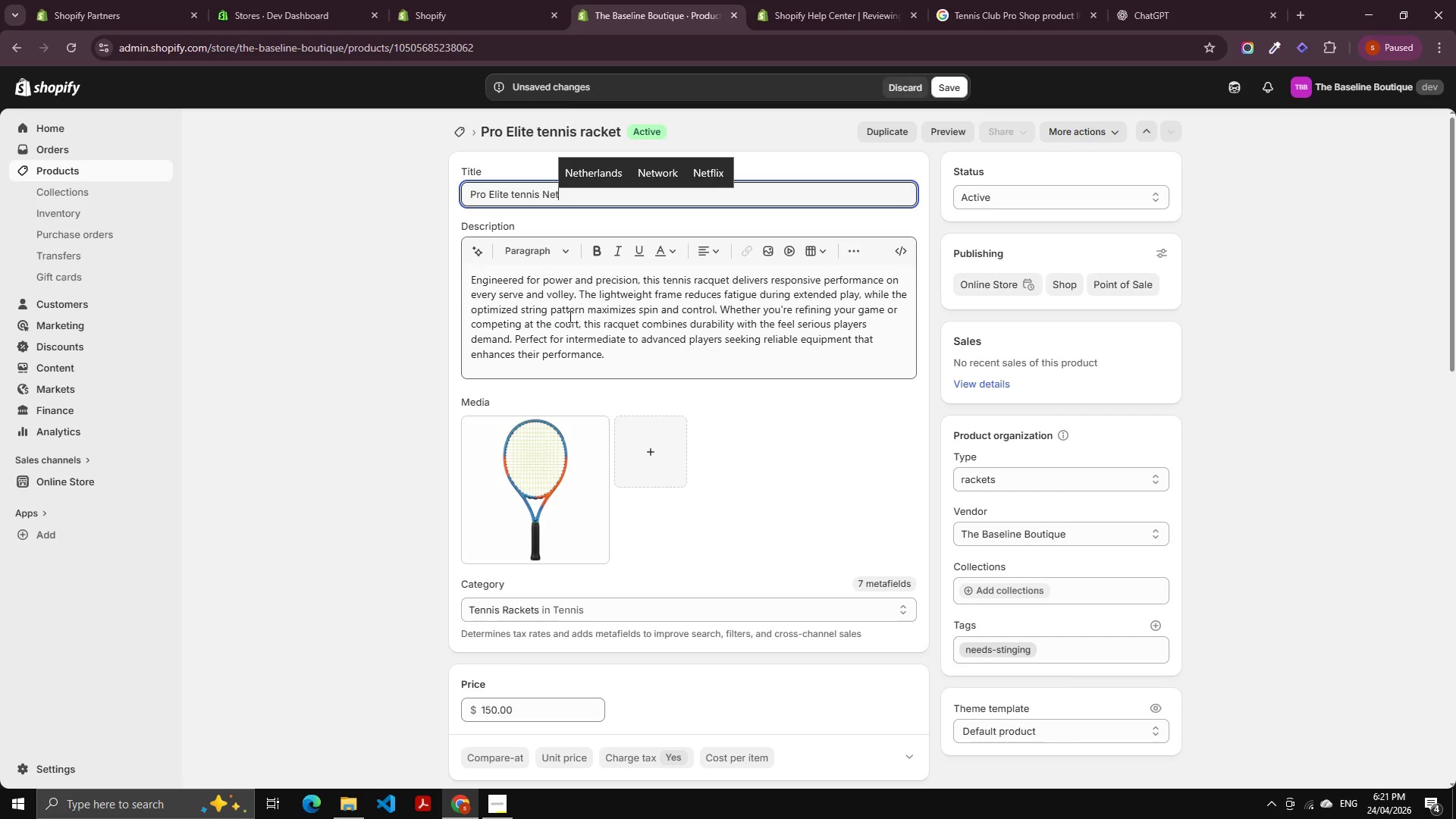 
left_click([585, 336])
 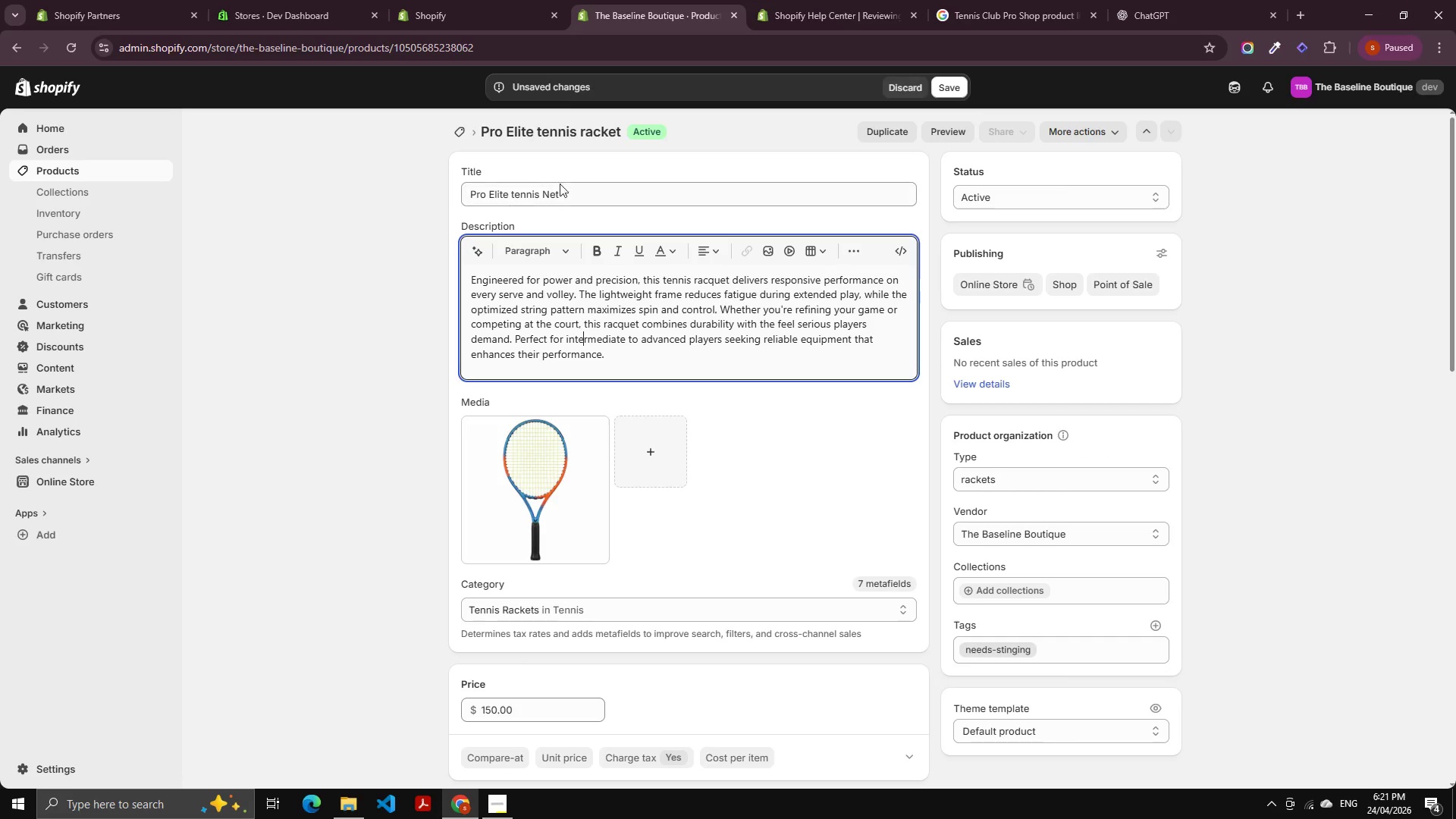 
left_click([569, 187])
 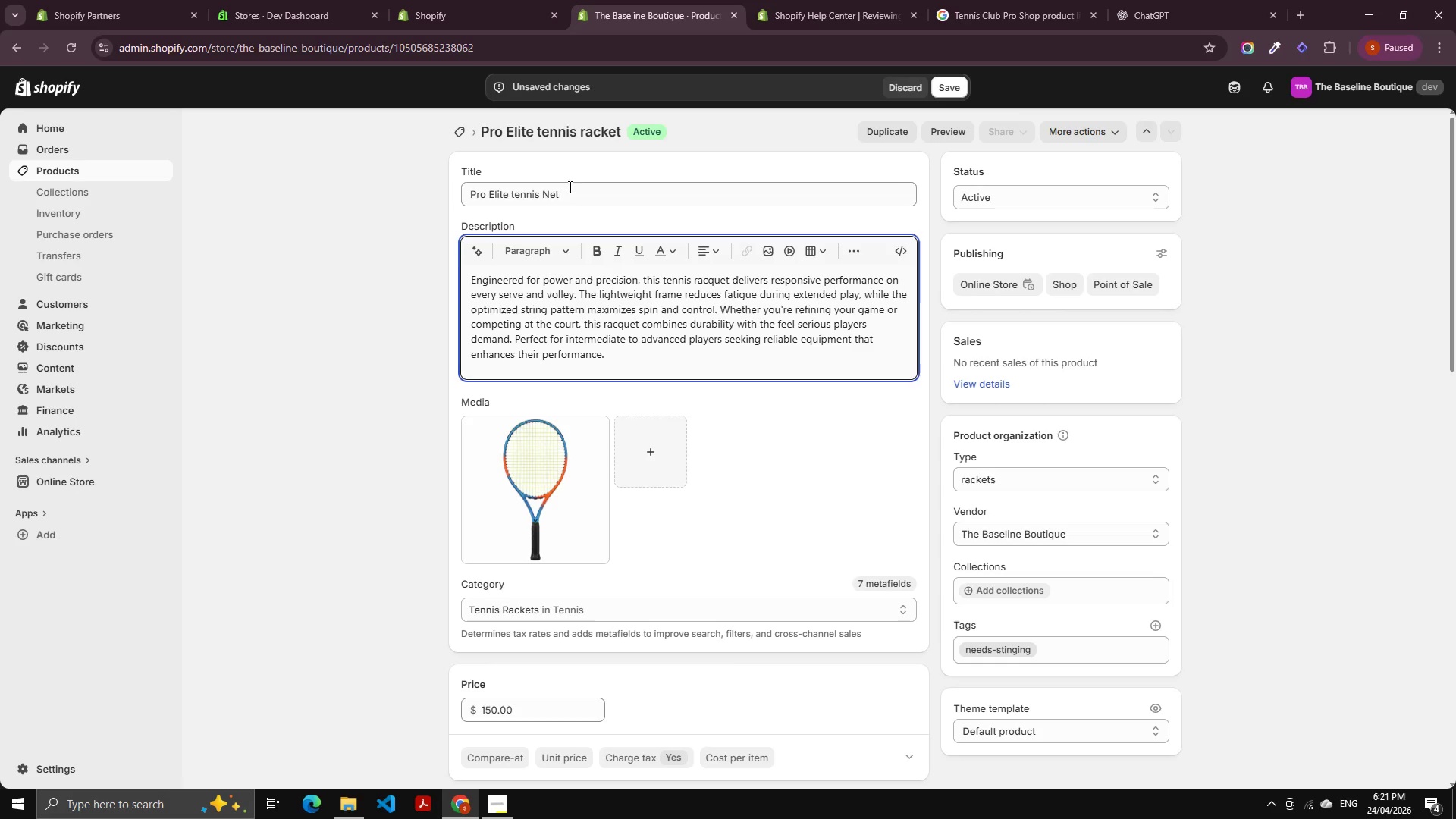 
key(Control+A)
 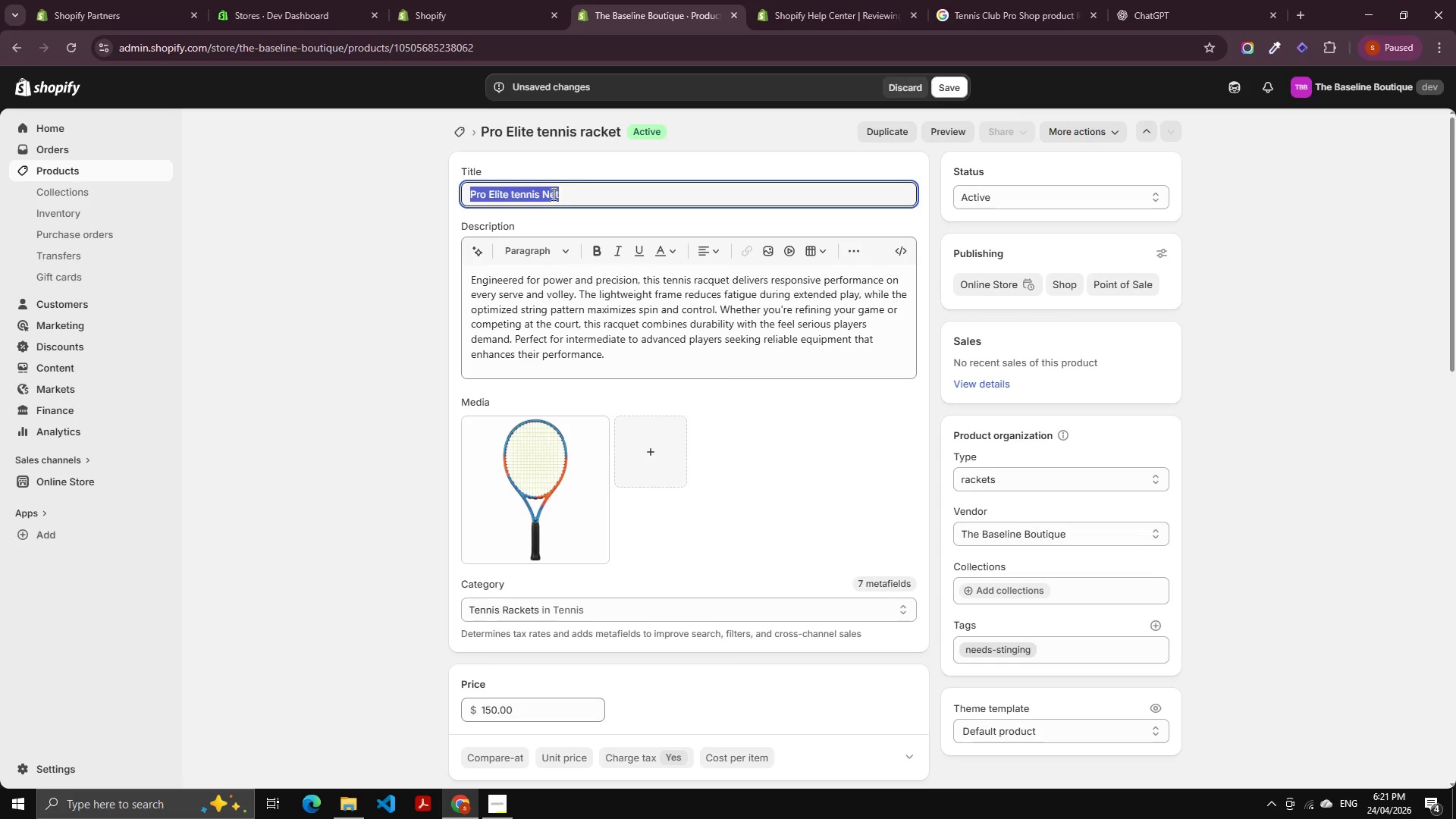 
key(Control+C)
 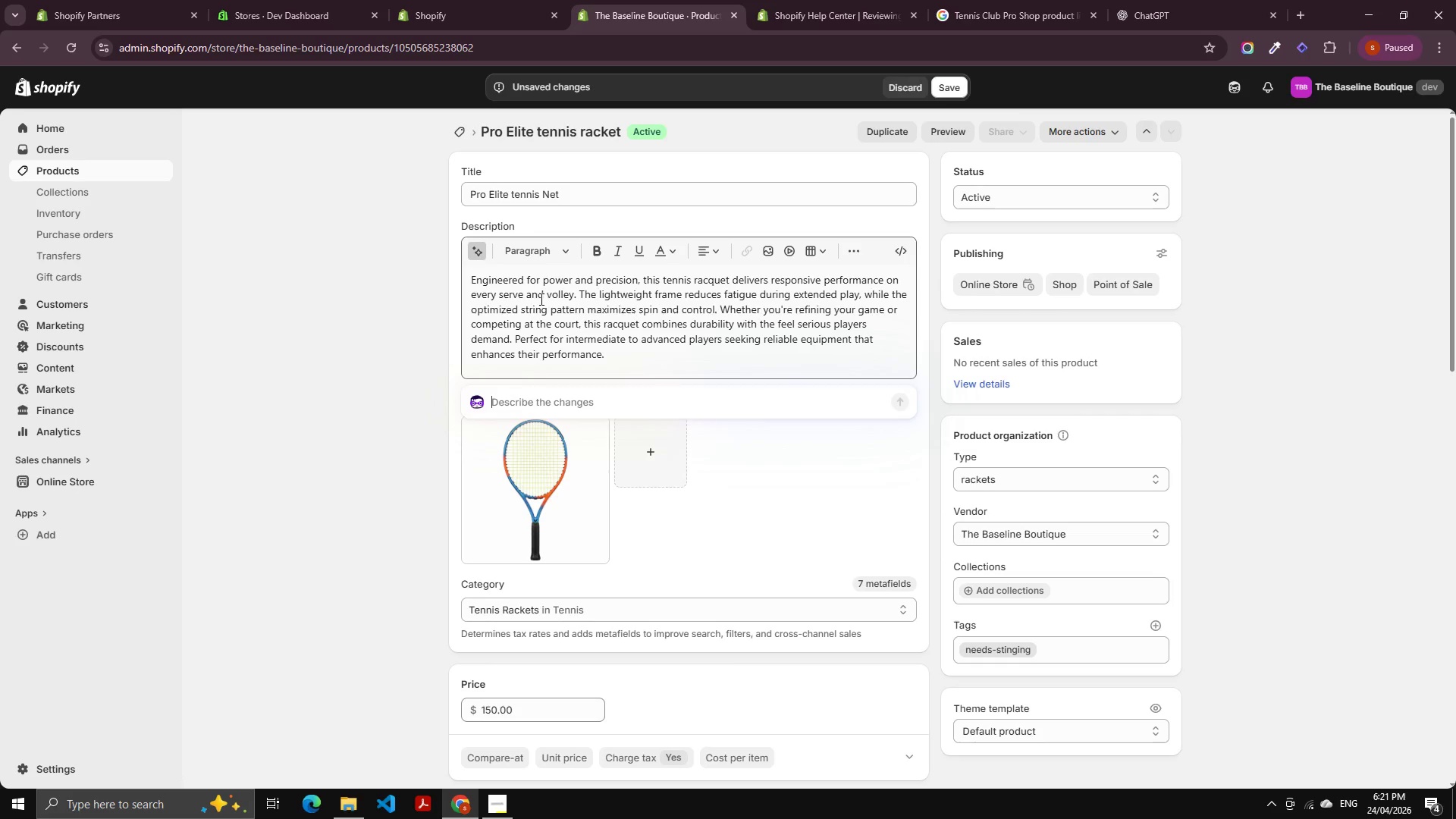 
key(Control+A)
 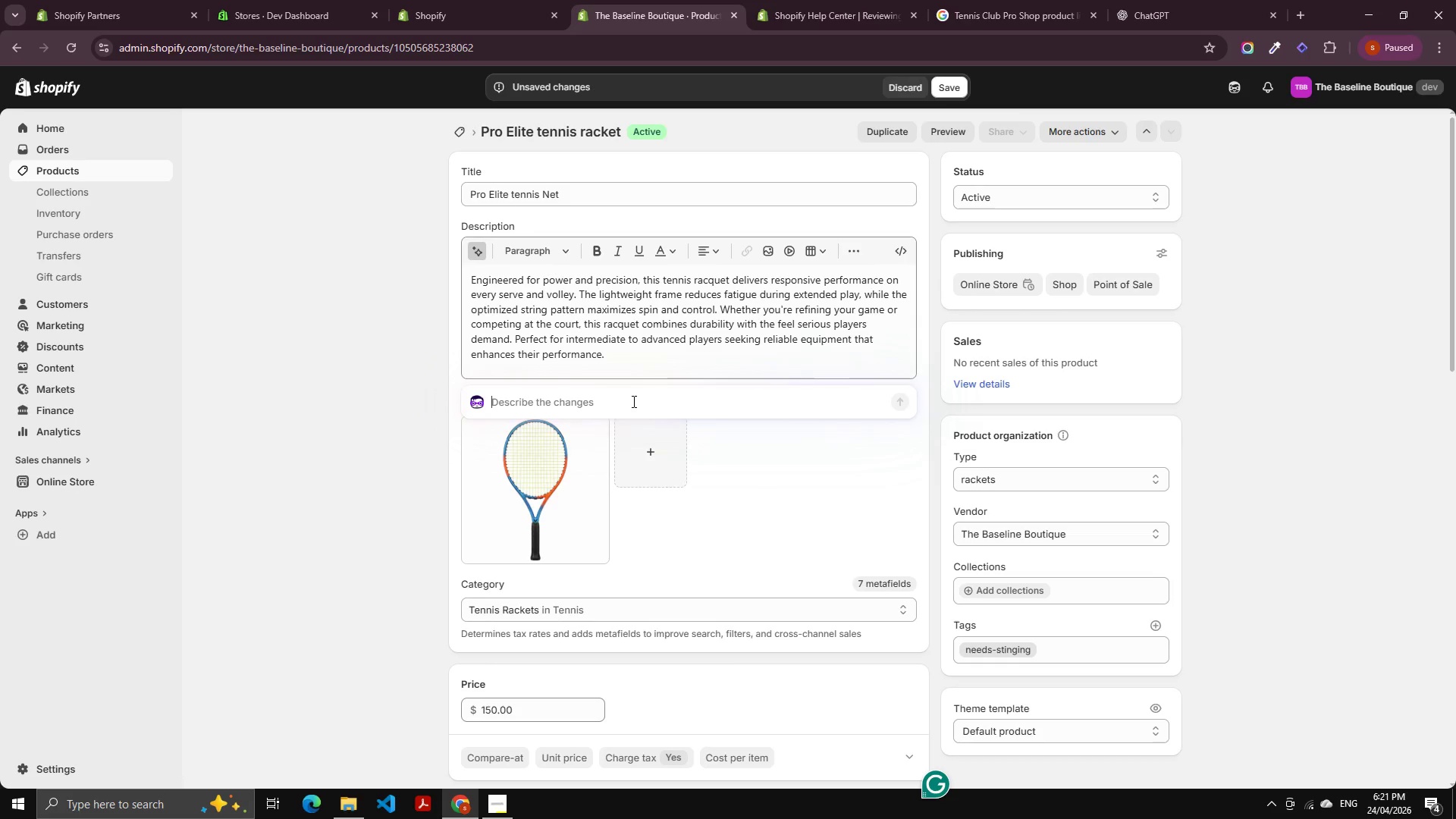 
key(Control+V)
 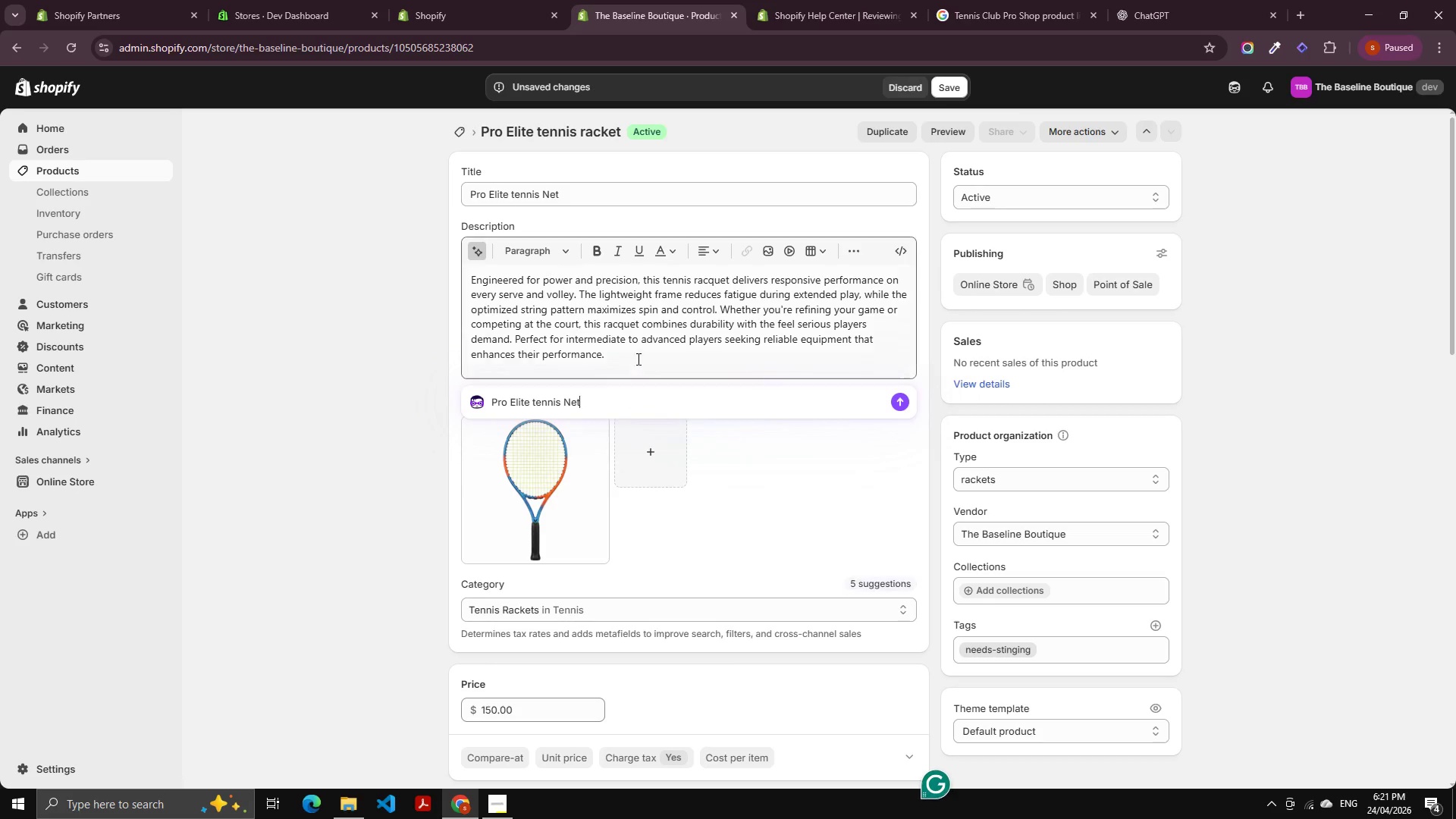 
left_click_drag(start_coordinate=[637, 356], to_coordinate=[417, 200])
 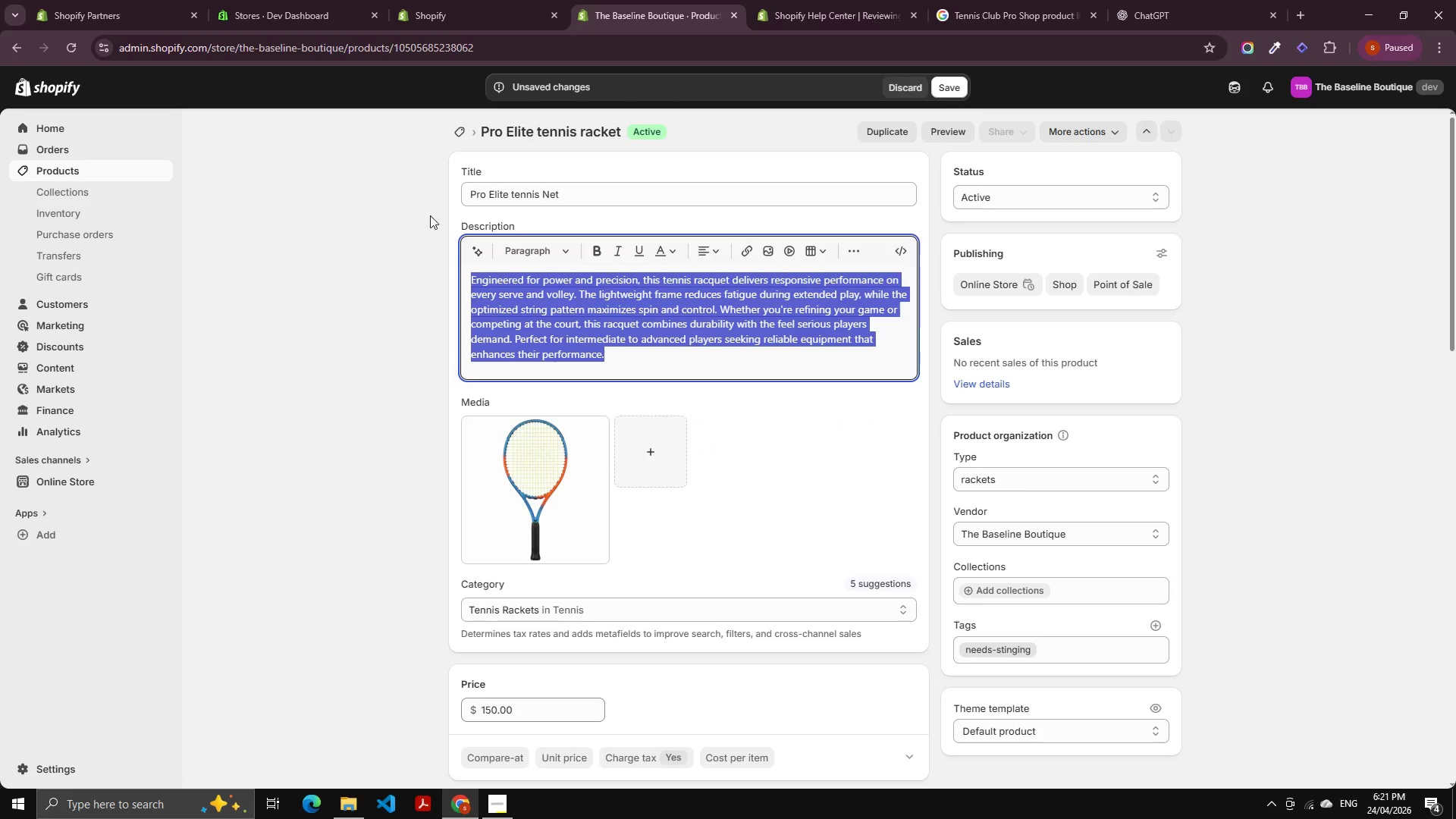 
key(Backspace)
 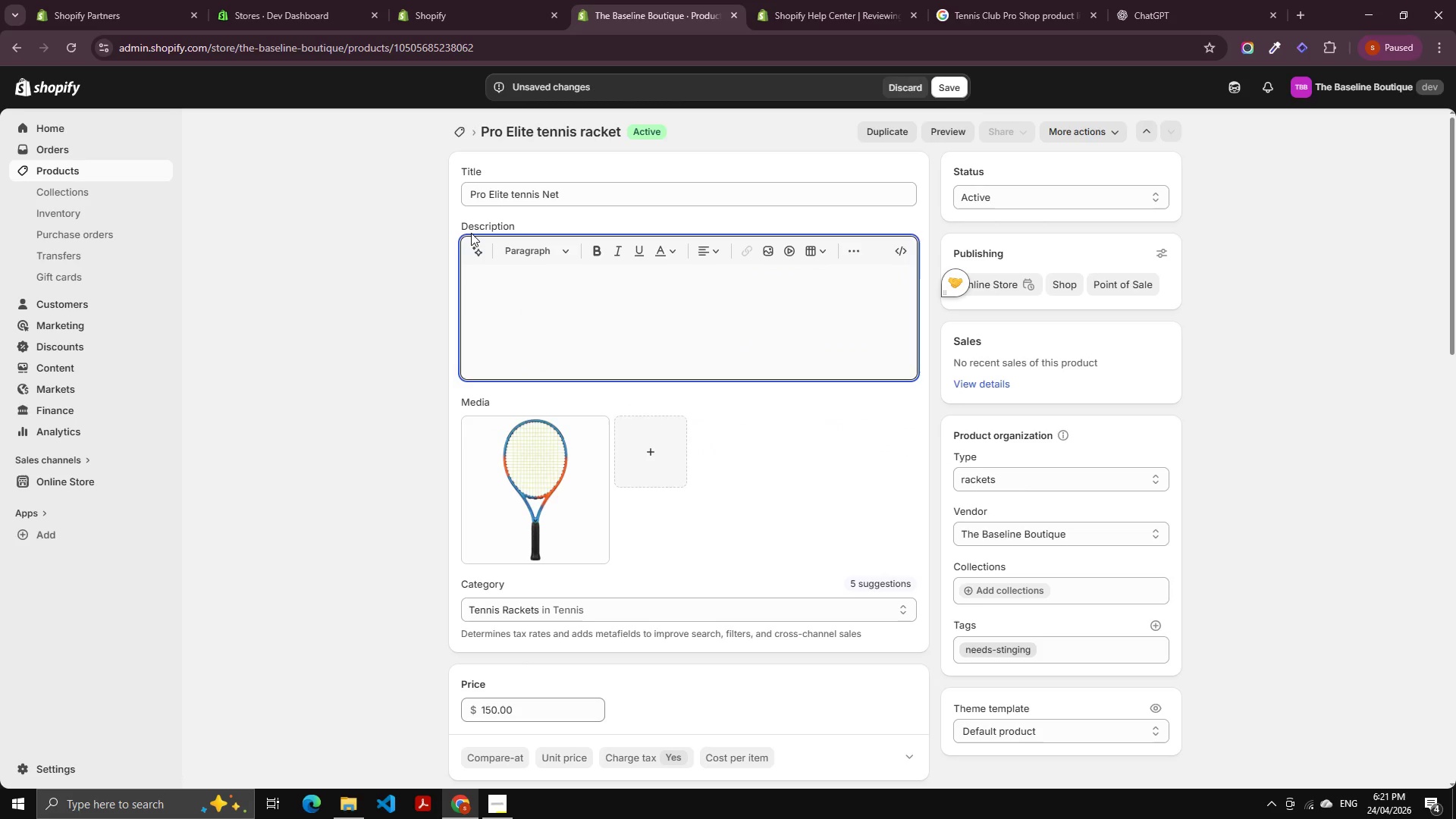 
left_click([477, 245])
 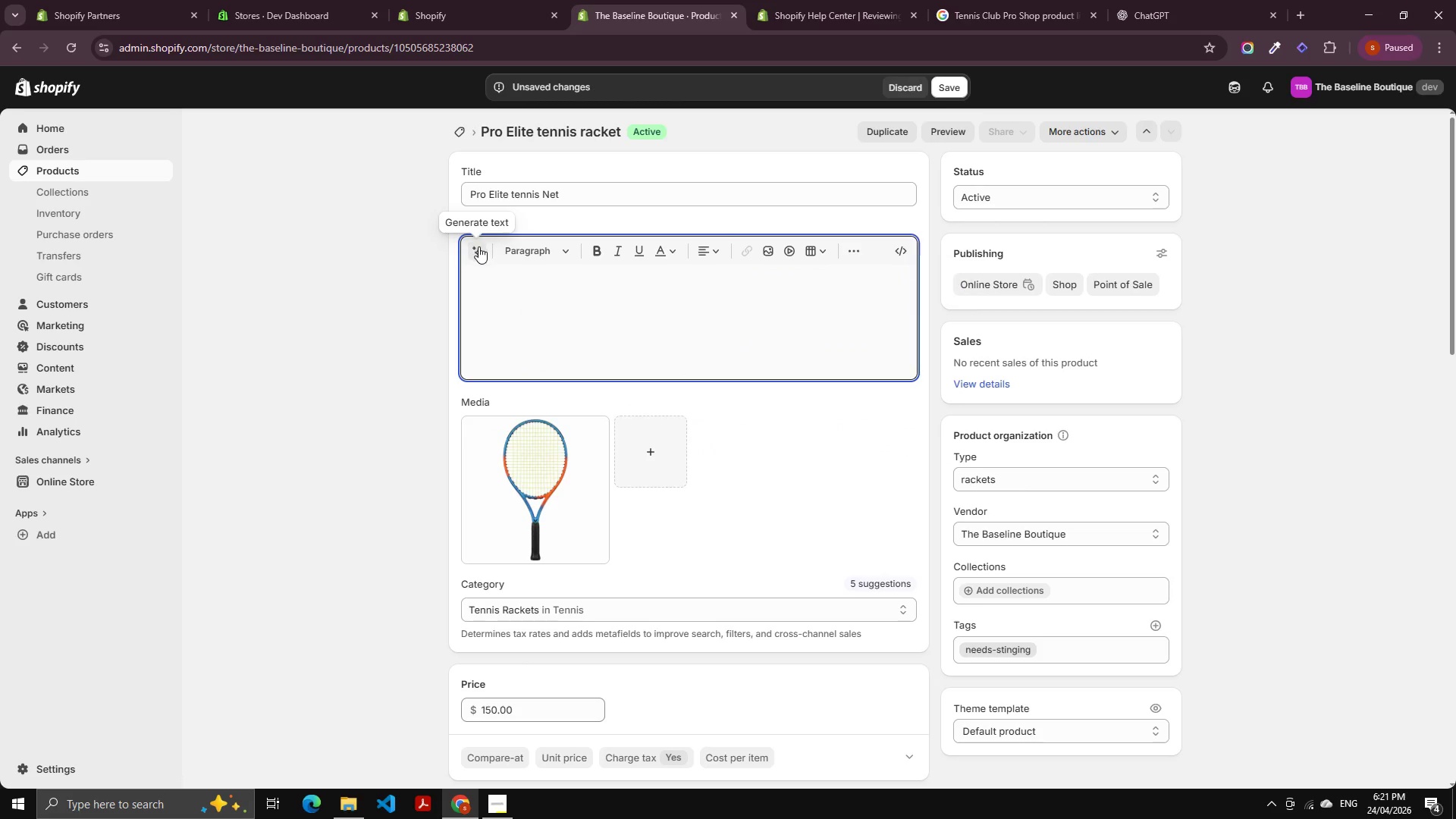 
key(Control+V)
 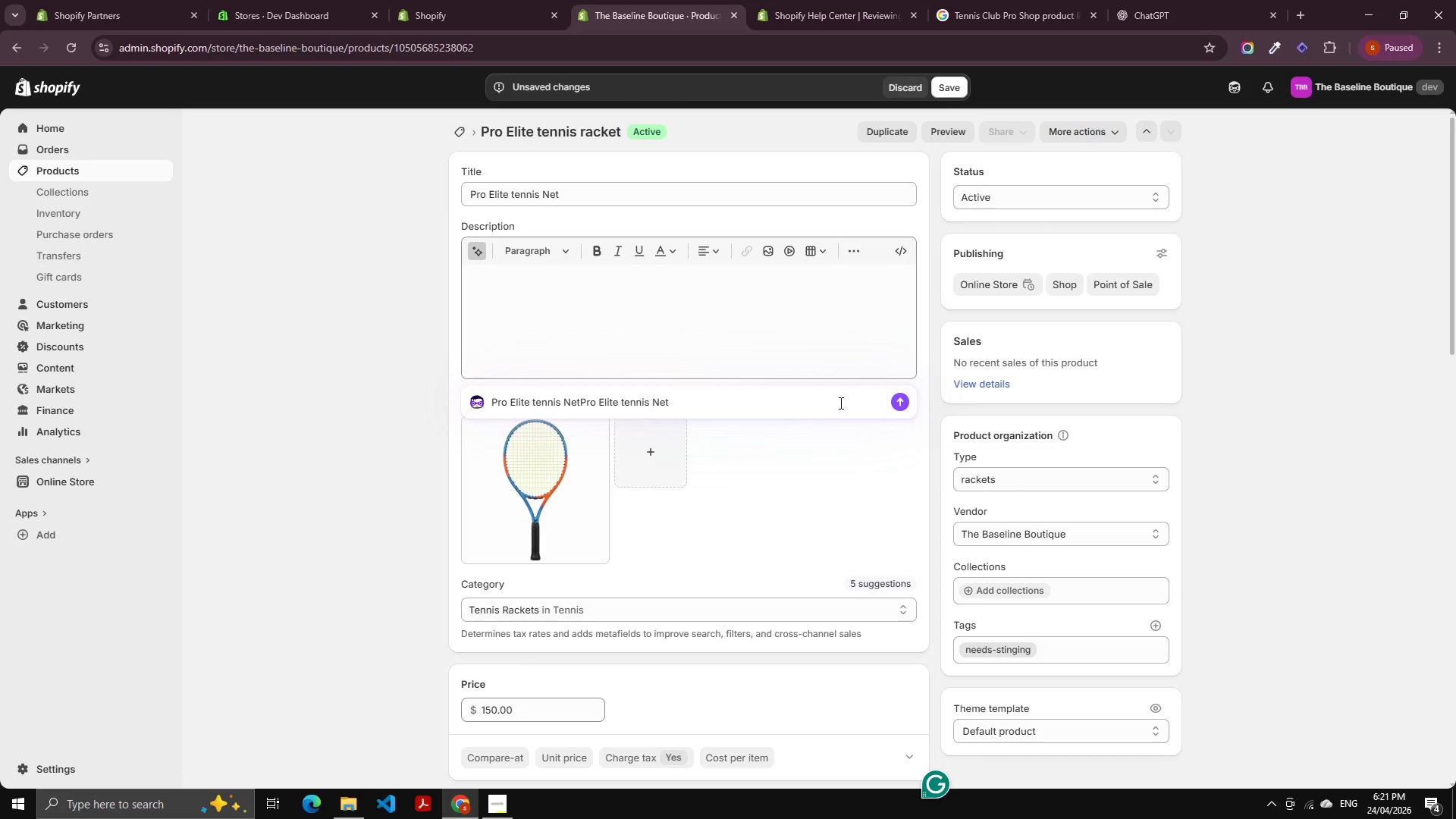 
key(Control+A)
 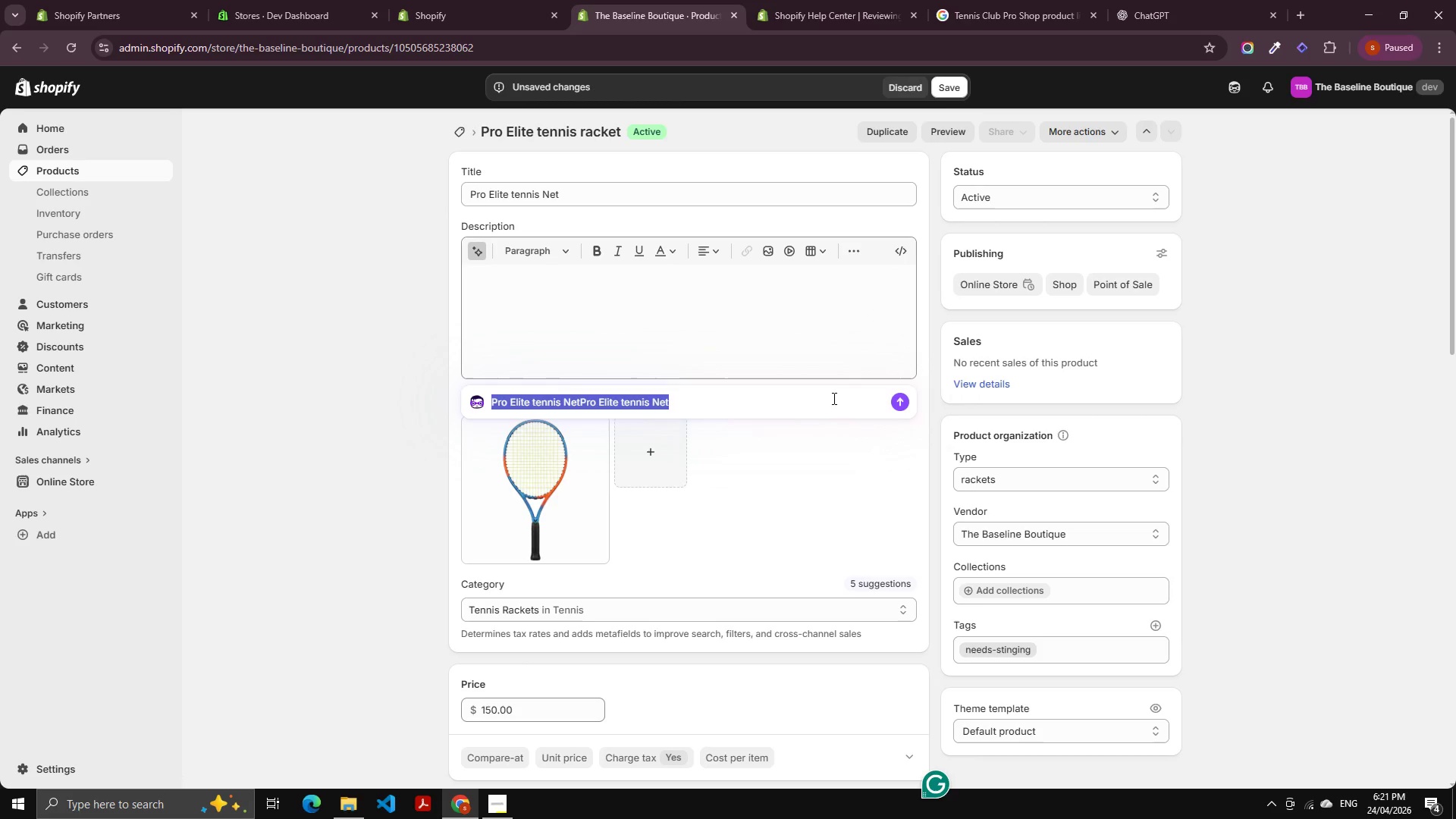 
key(Control+V)
 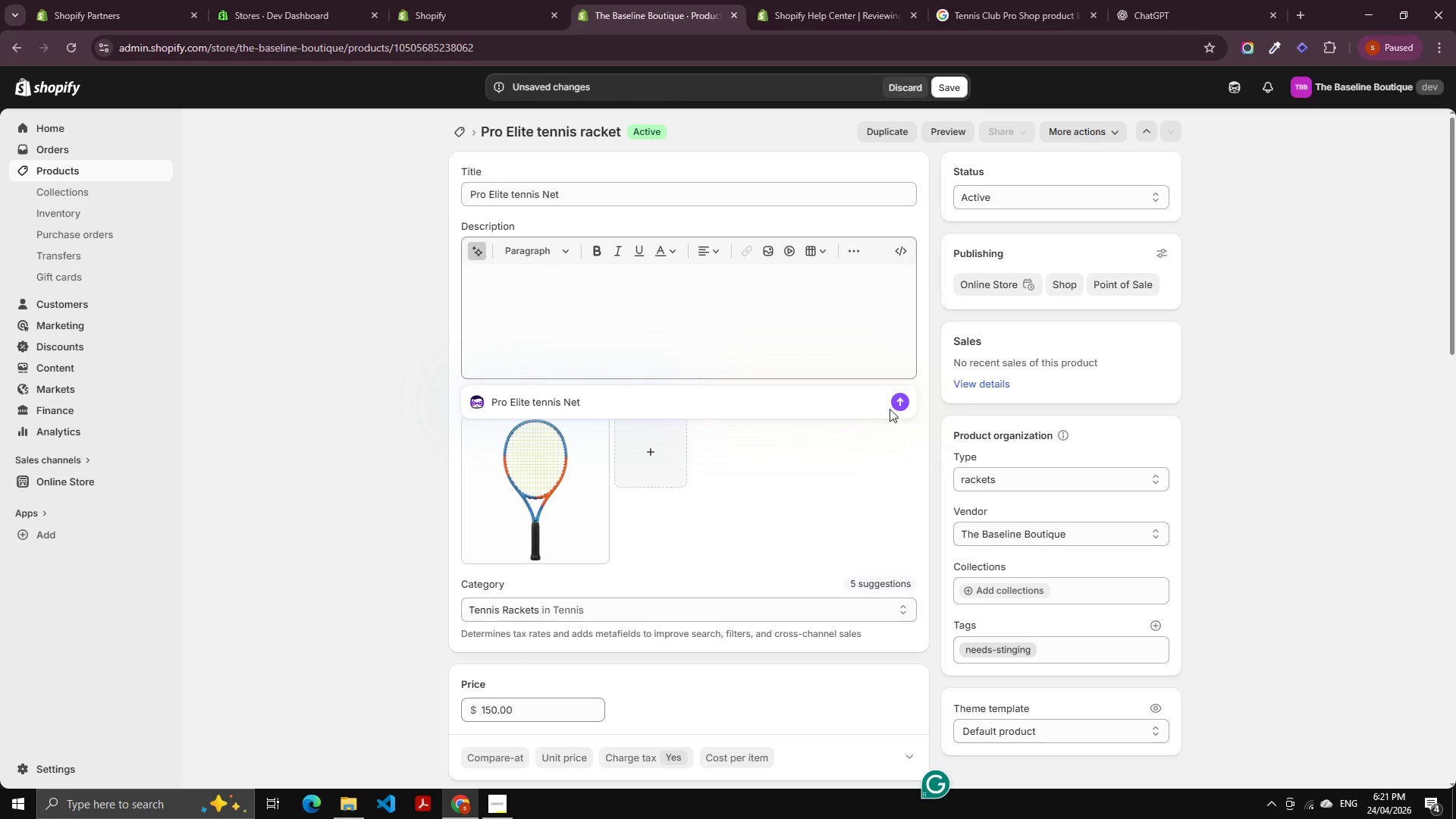 
left_click([899, 403])
 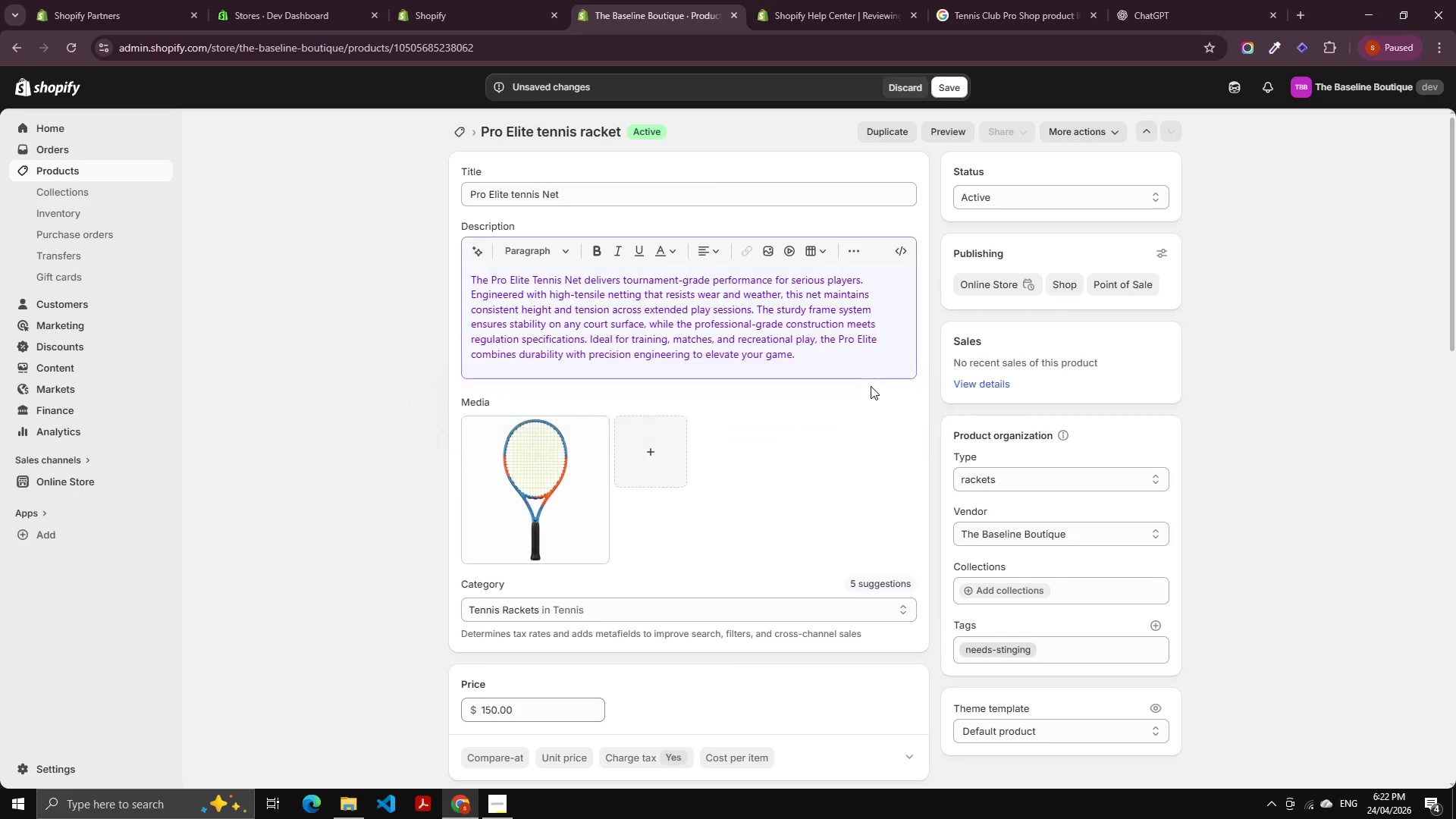 
wait(10.95)
 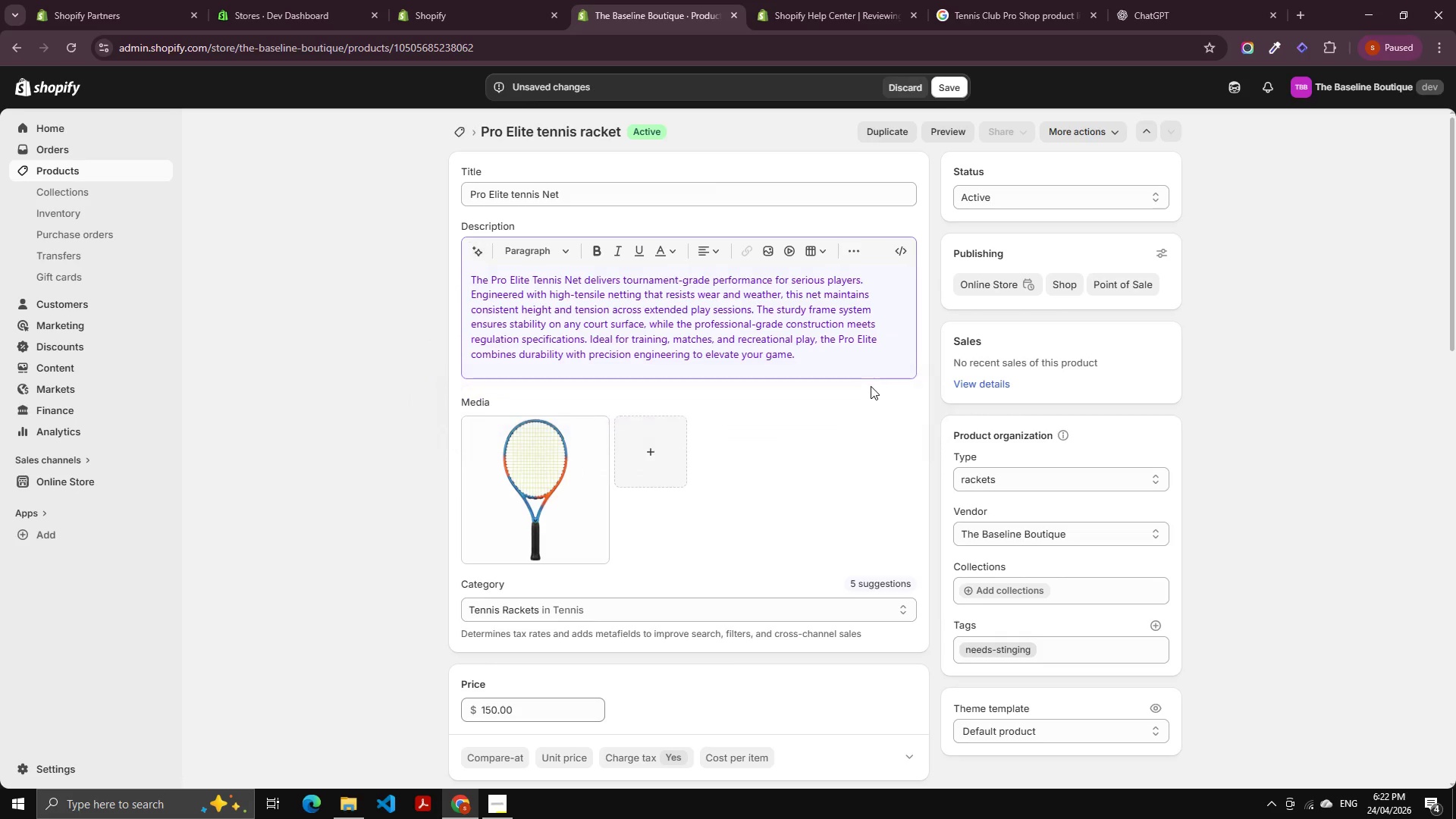 
left_click([475, 422])
 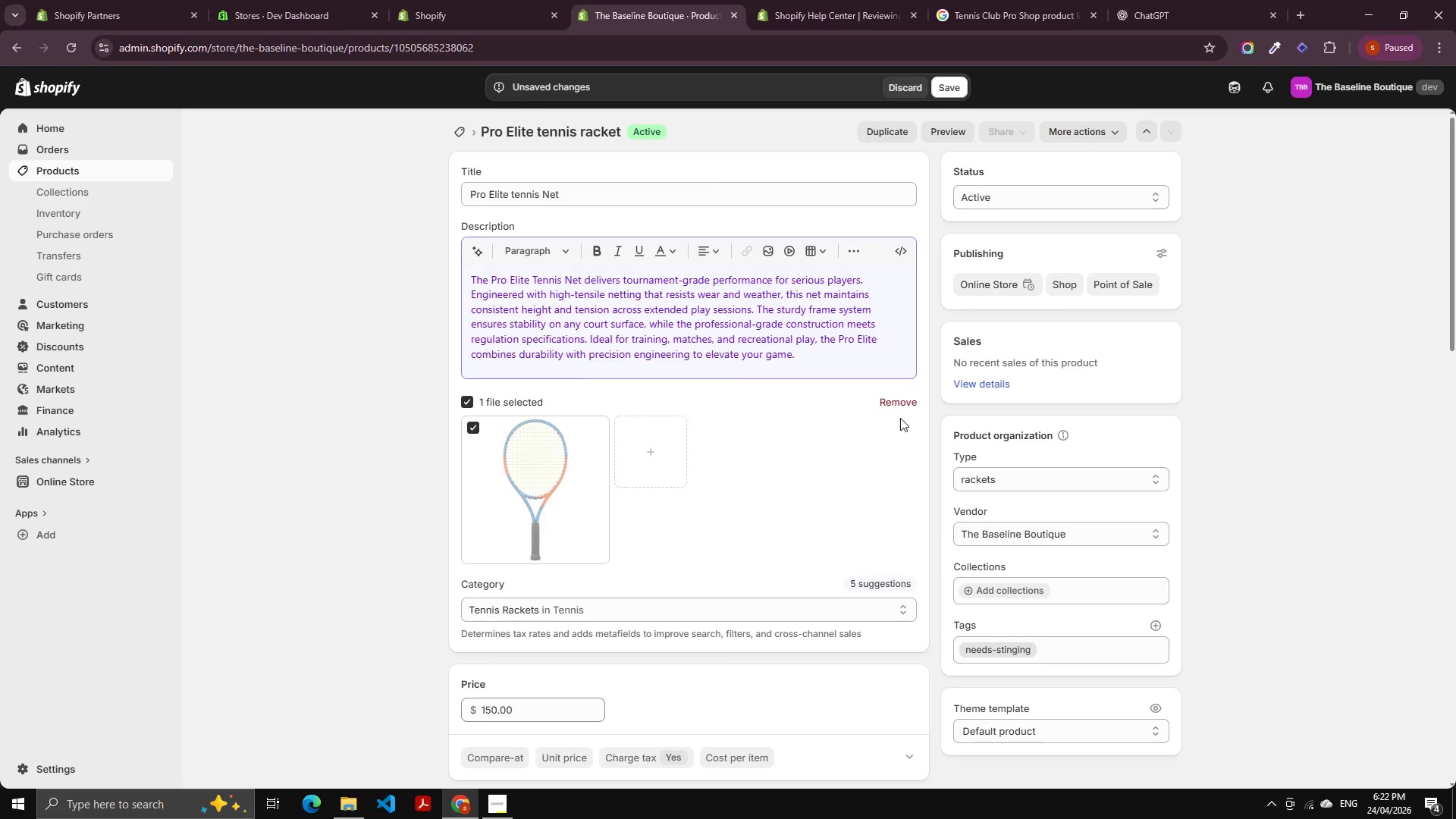 
left_click([894, 408])
 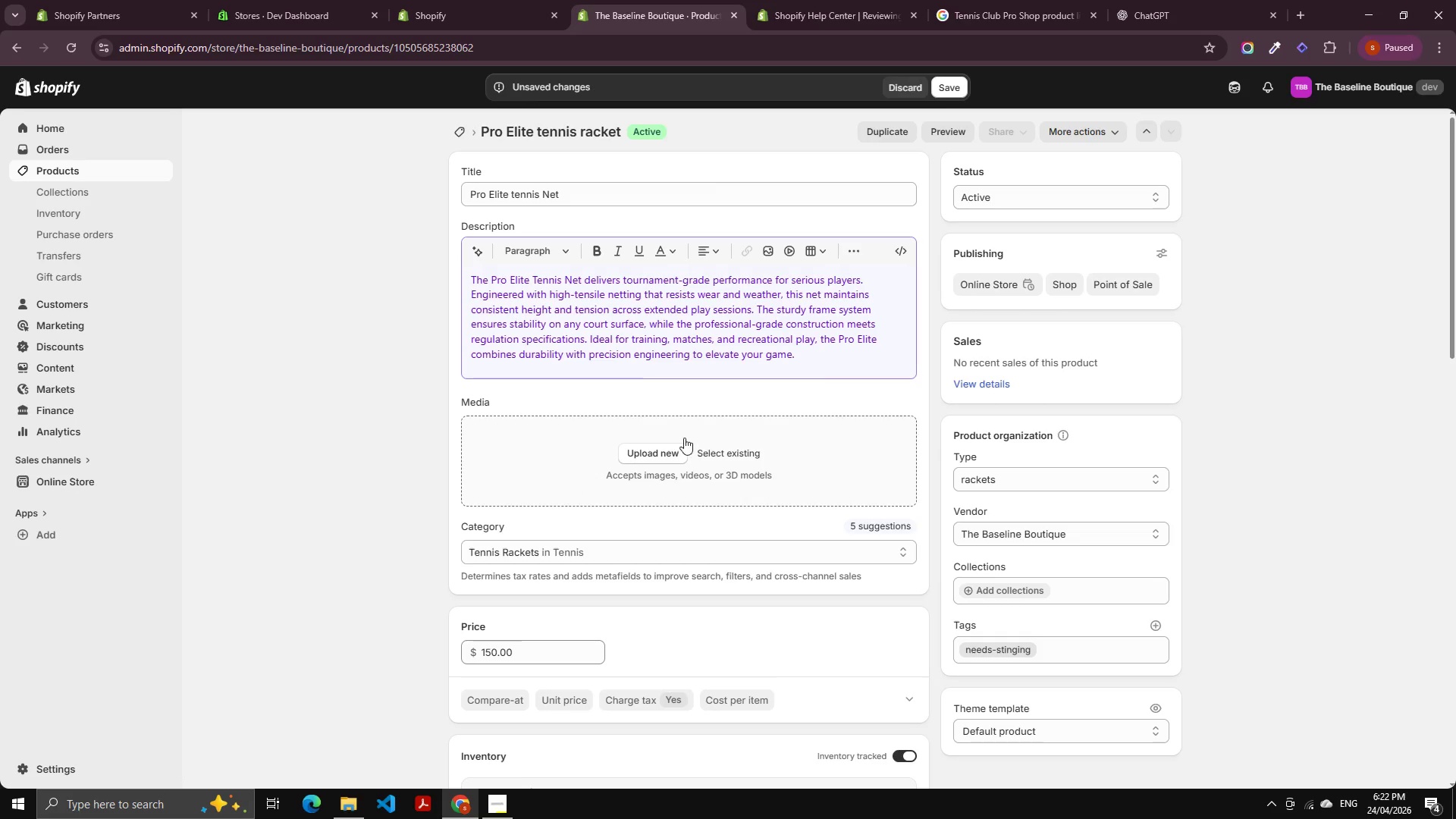 
left_click([660, 448])
 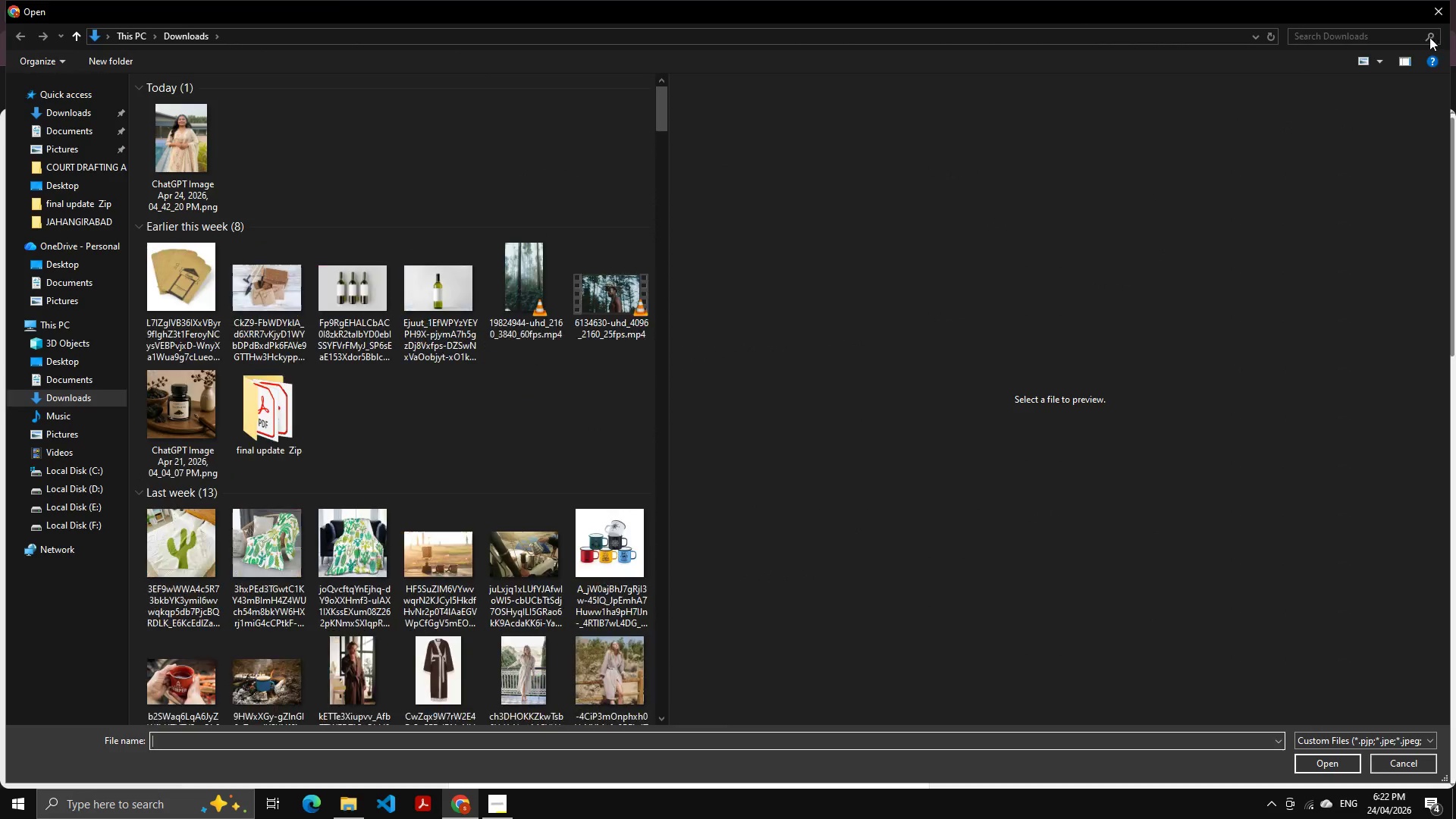 
left_click([1440, 10])
 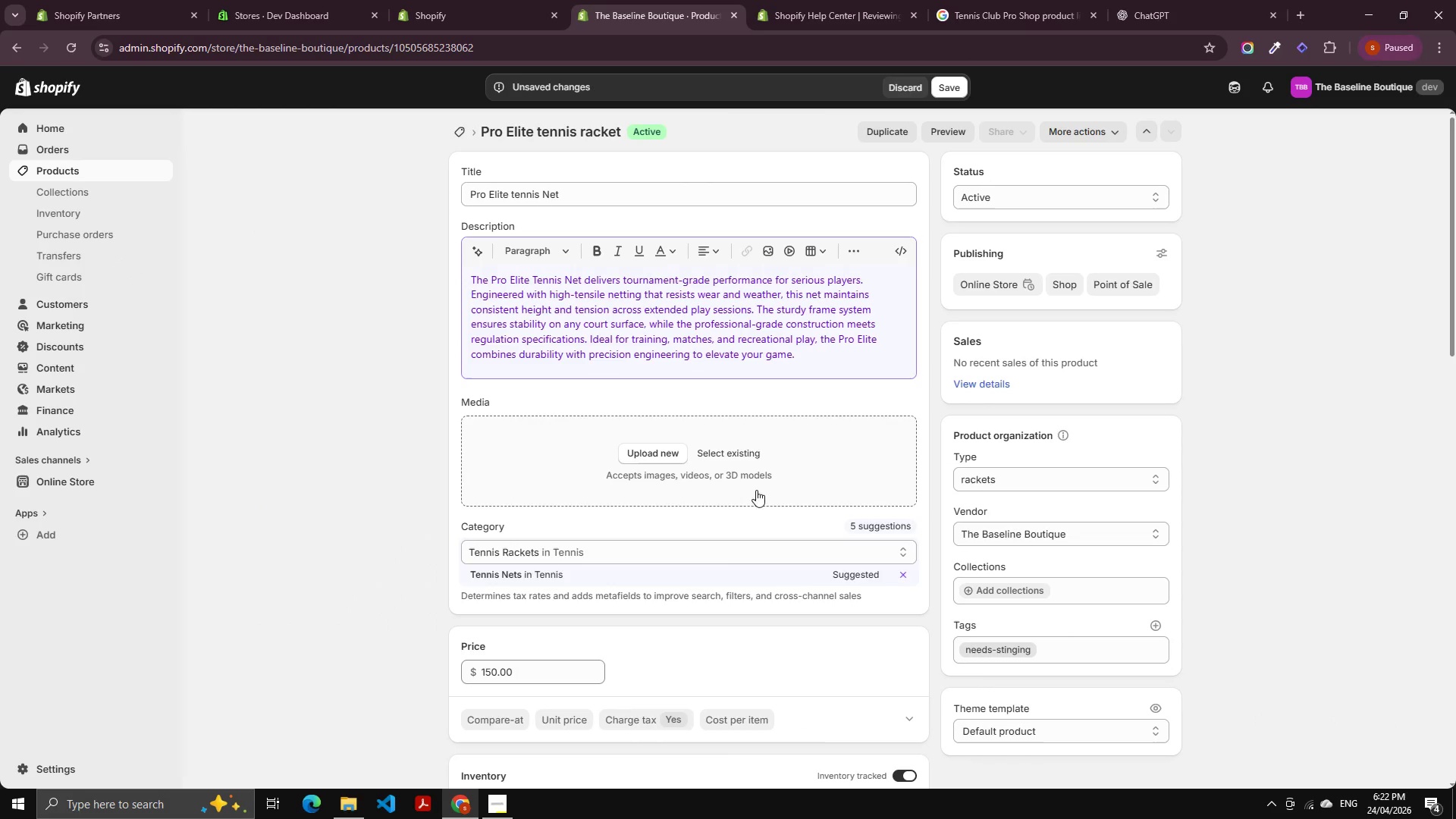 
left_click([737, 449])
 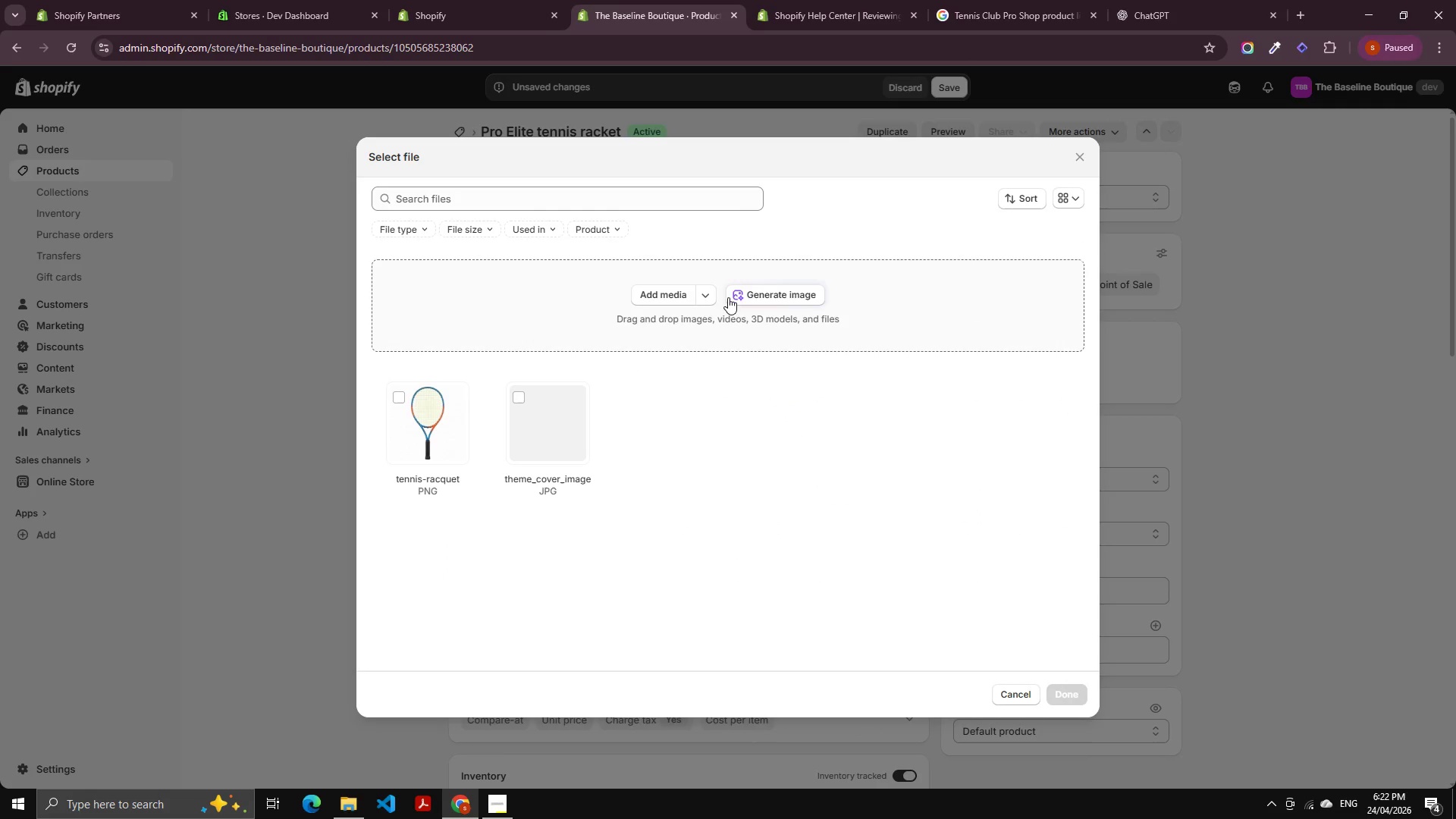 
left_click([752, 290])
 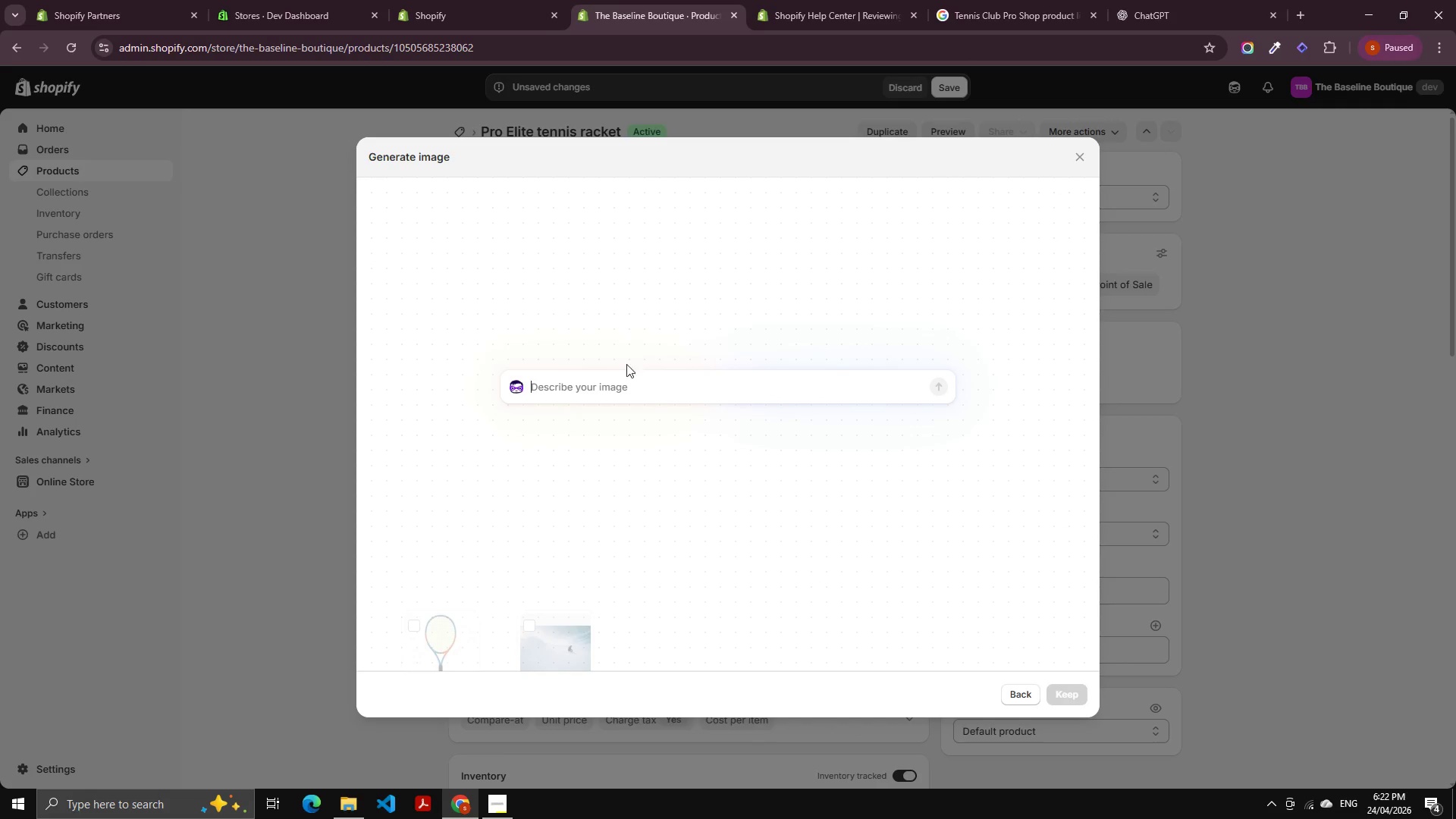 
key(Control+V)
 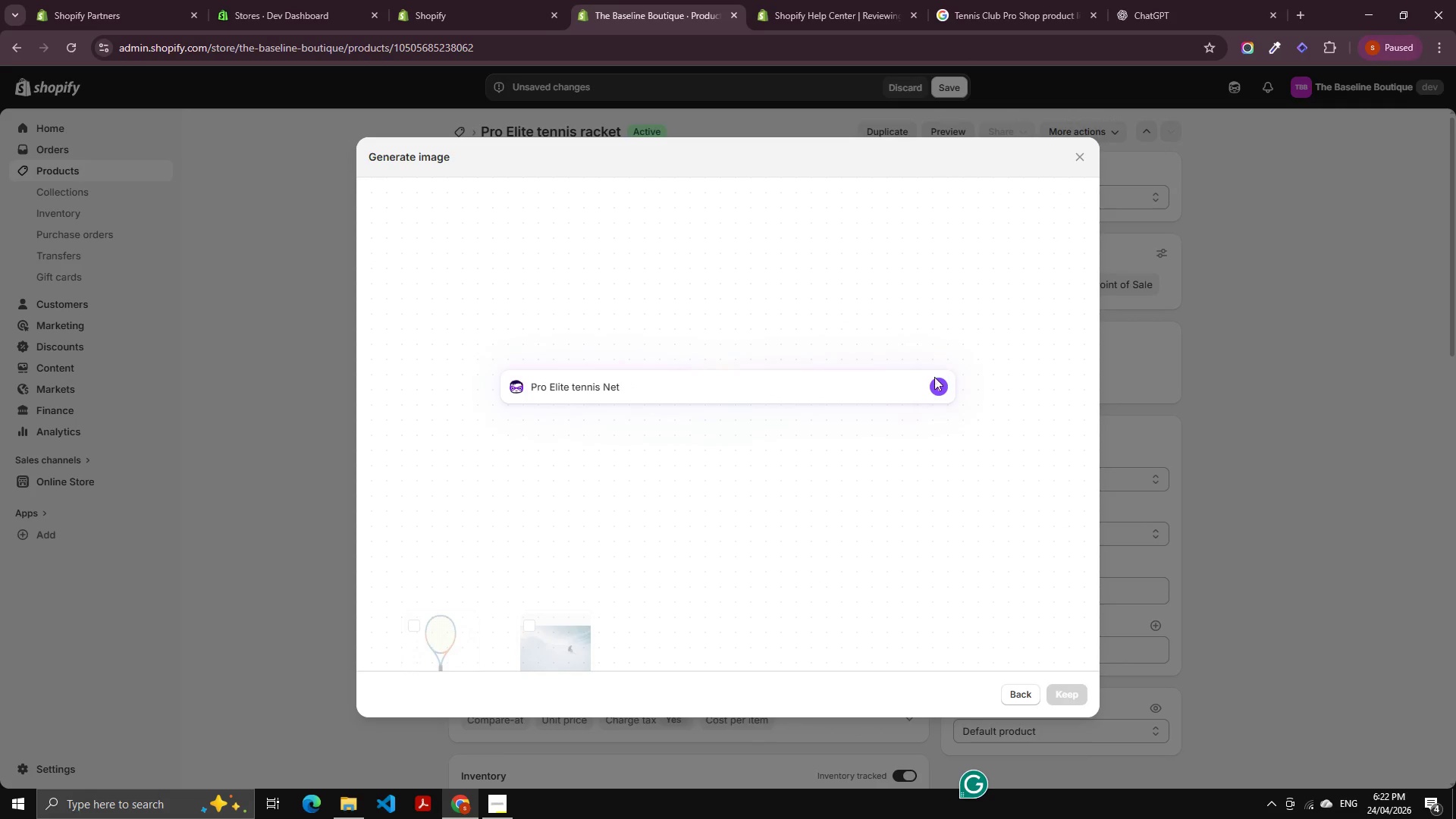 
left_click([930, 378])
 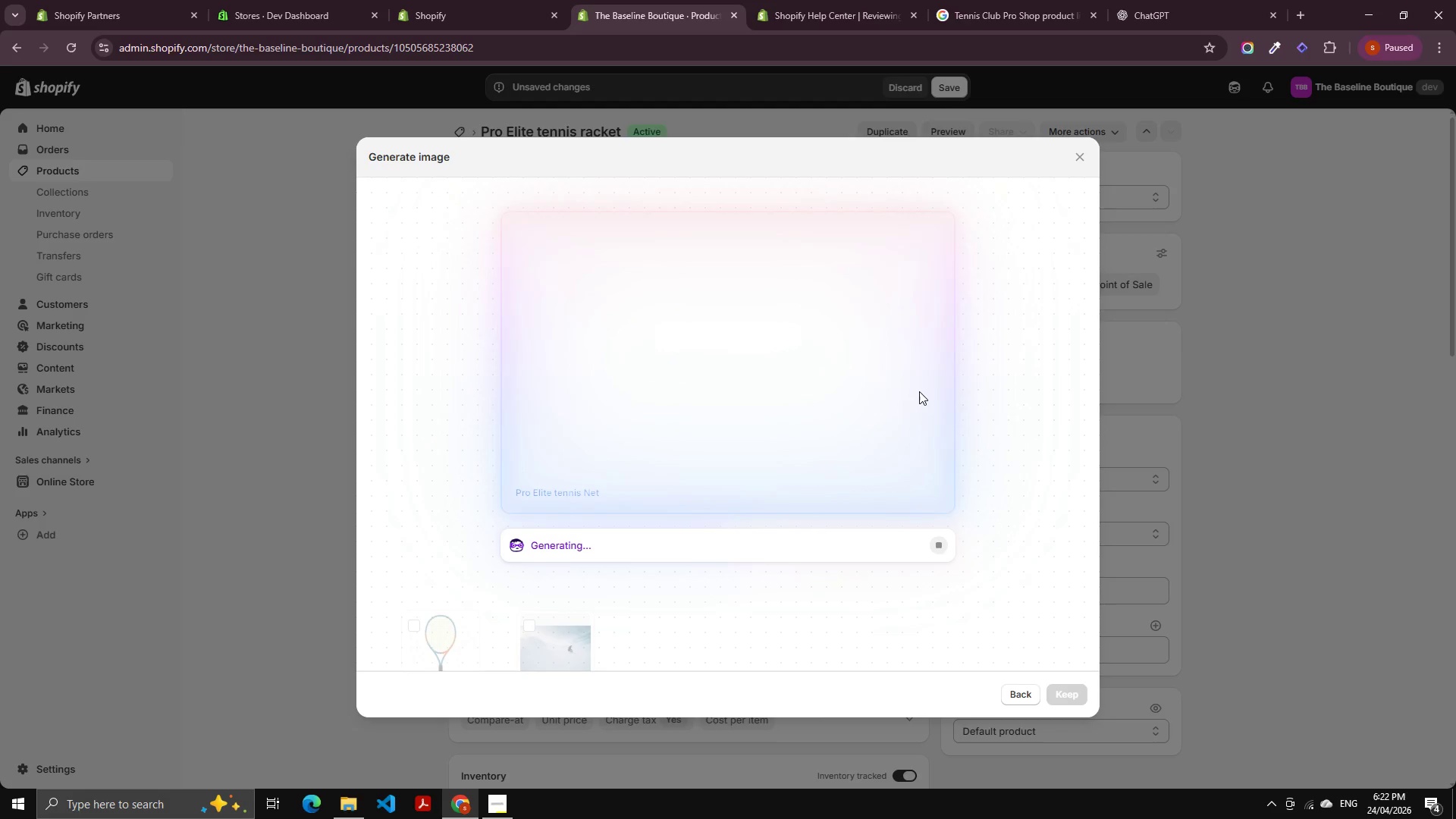 
wait(20.52)
 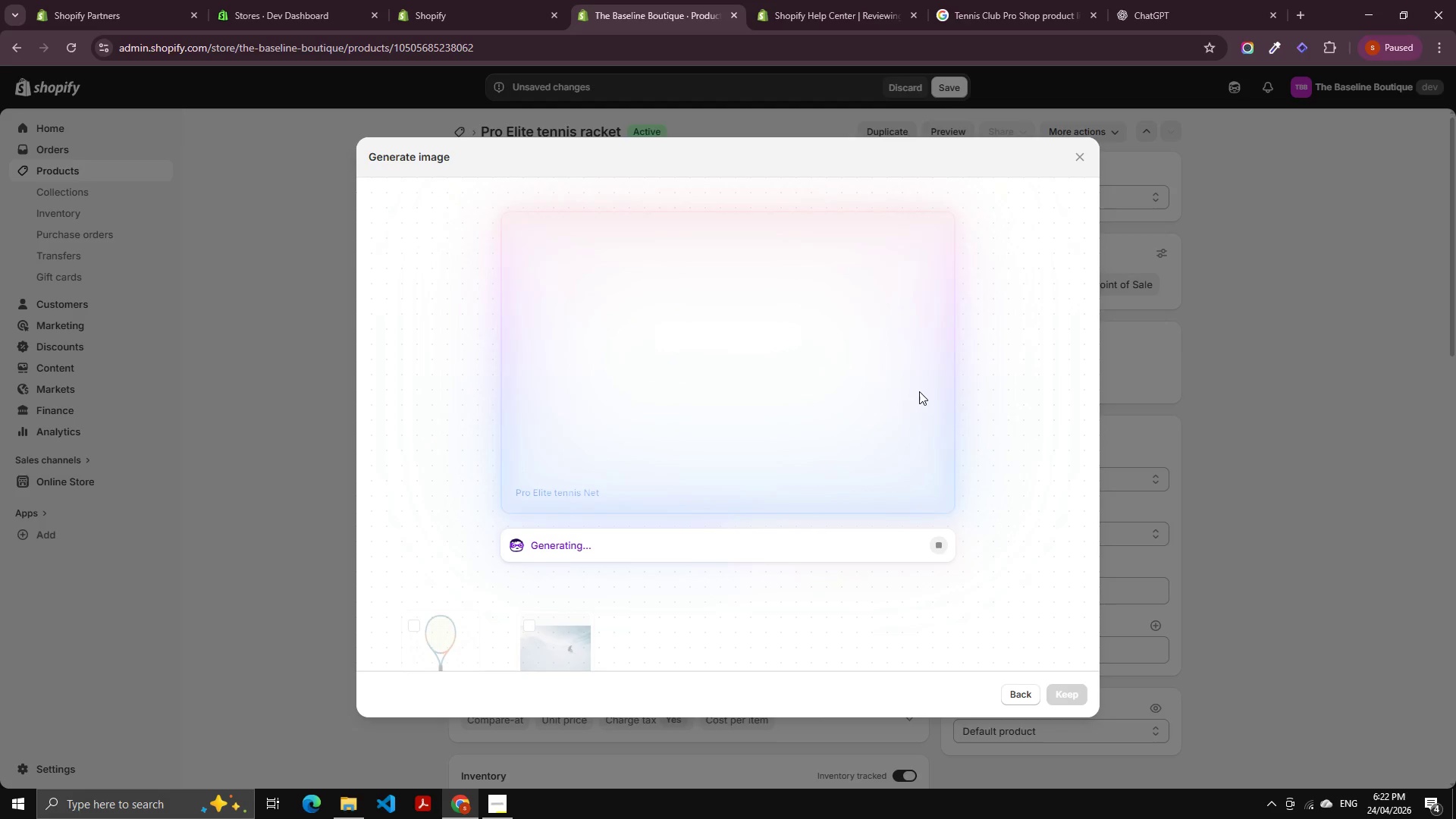 
scroll: coordinate [836, 416], scroll_direction: up, amount: 1.0
 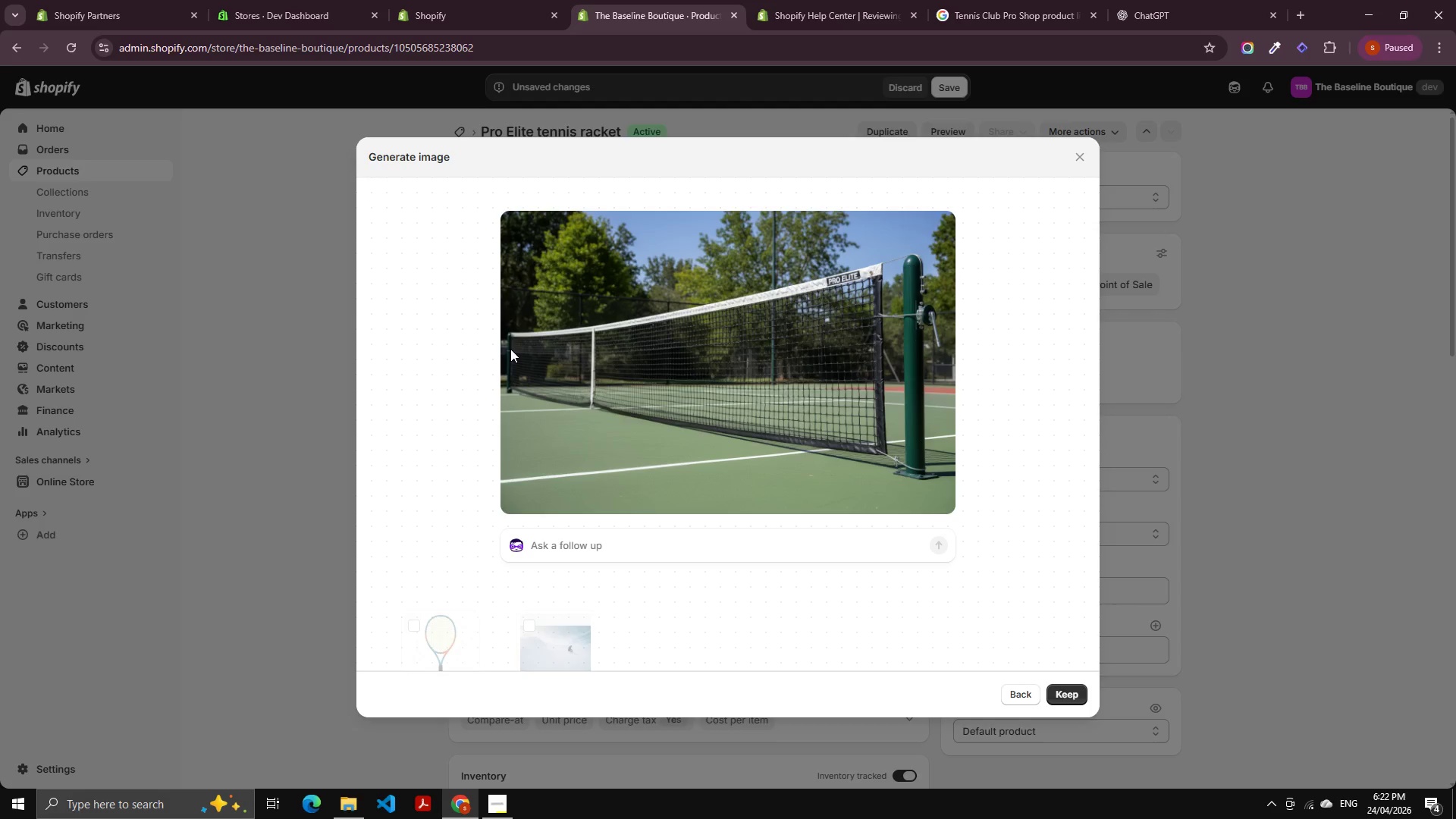 
wait(6.02)
 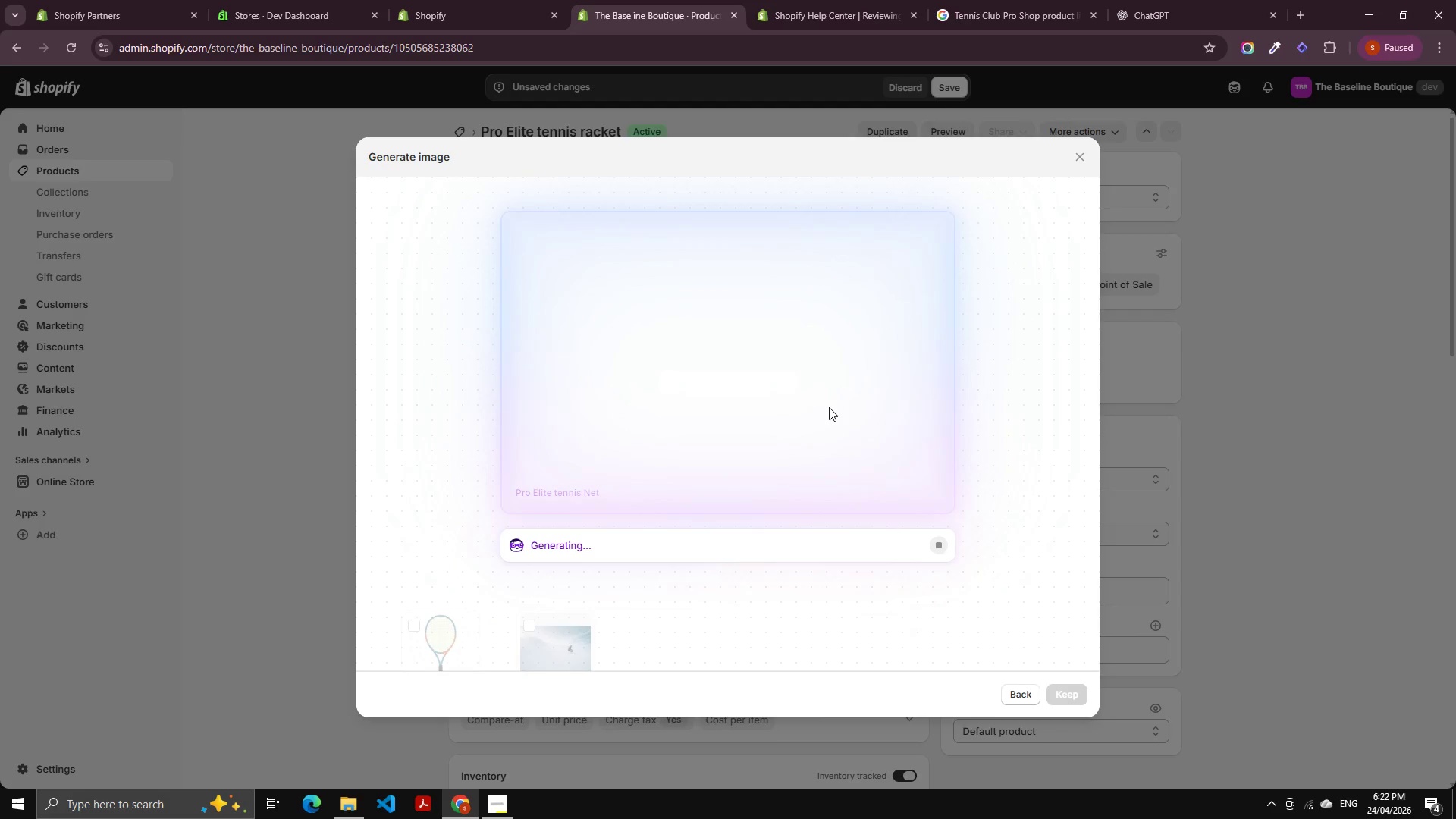 
left_click([1060, 689])
 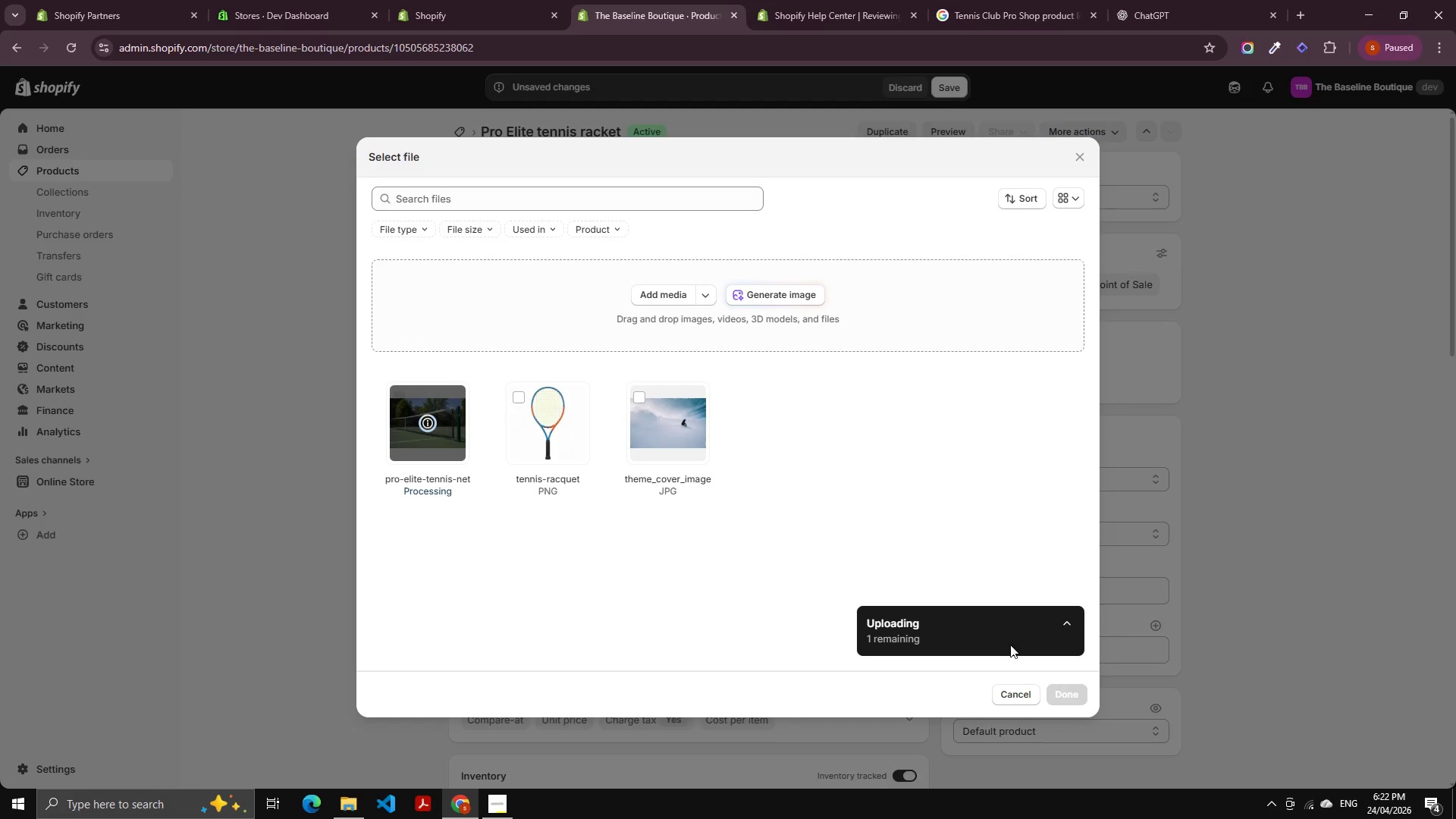 
wait(9.09)
 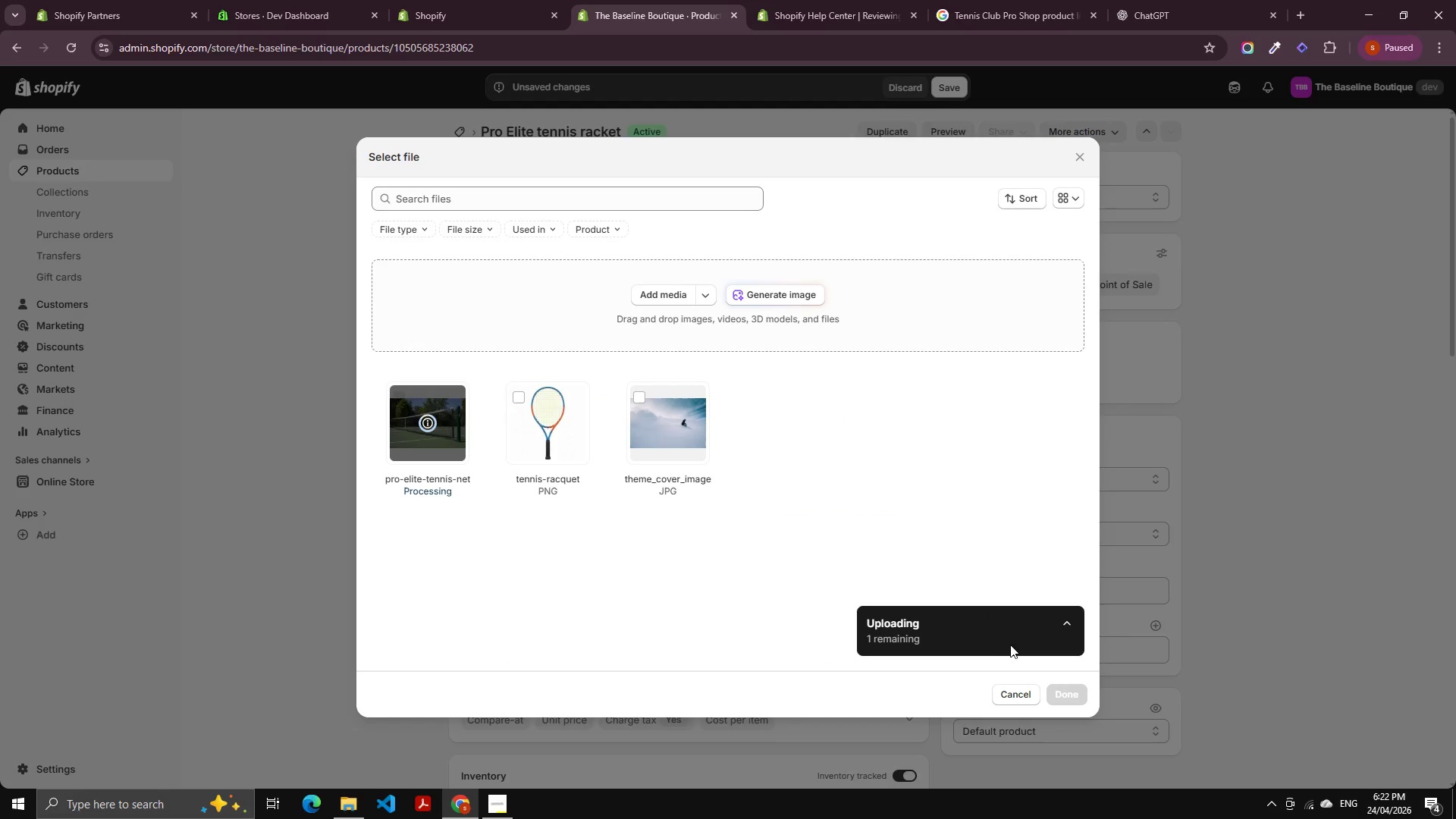 
scroll: coordinate [598, 579], scroll_direction: down, amount: 1.0
 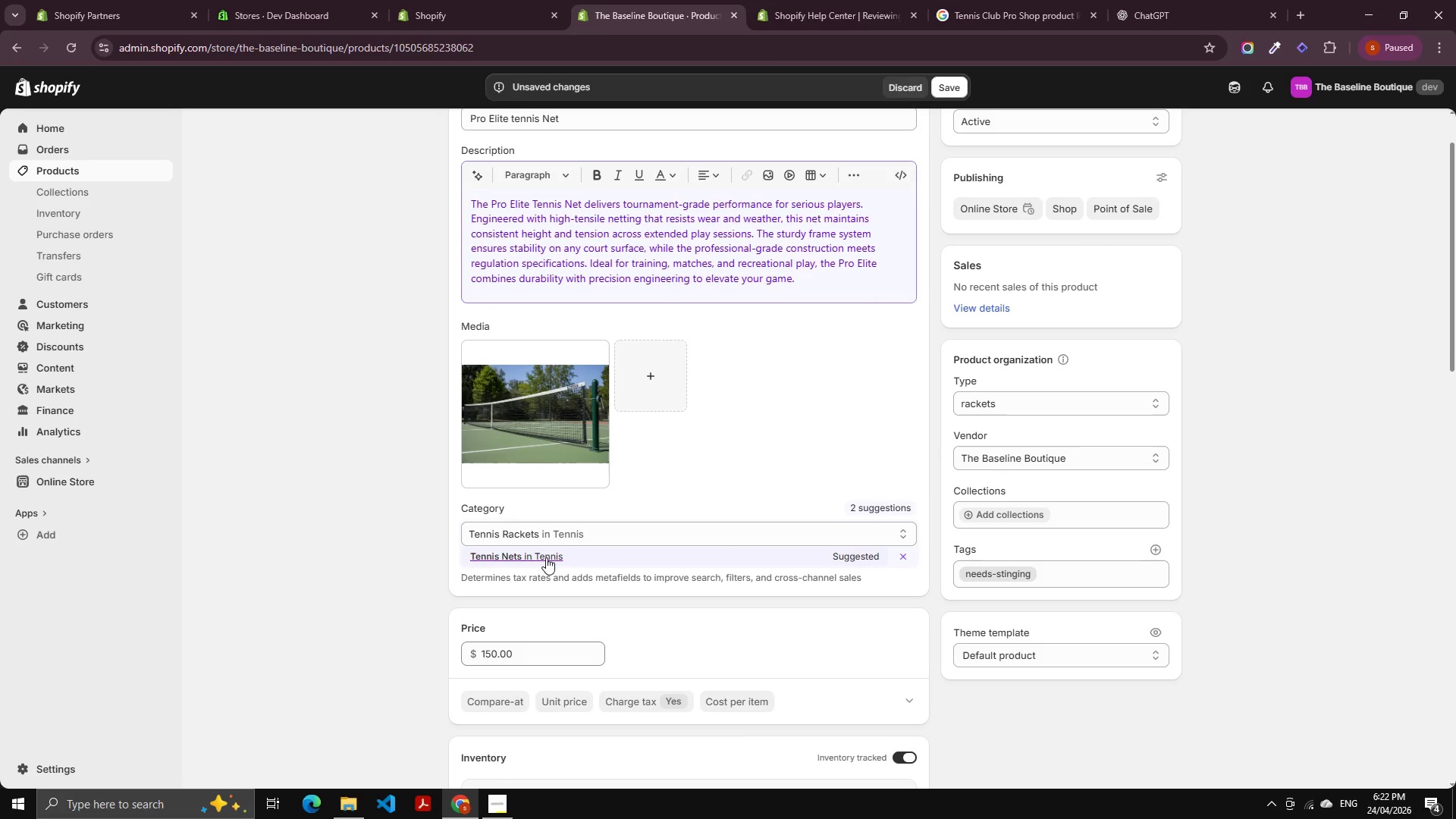 
left_click([547, 556])
 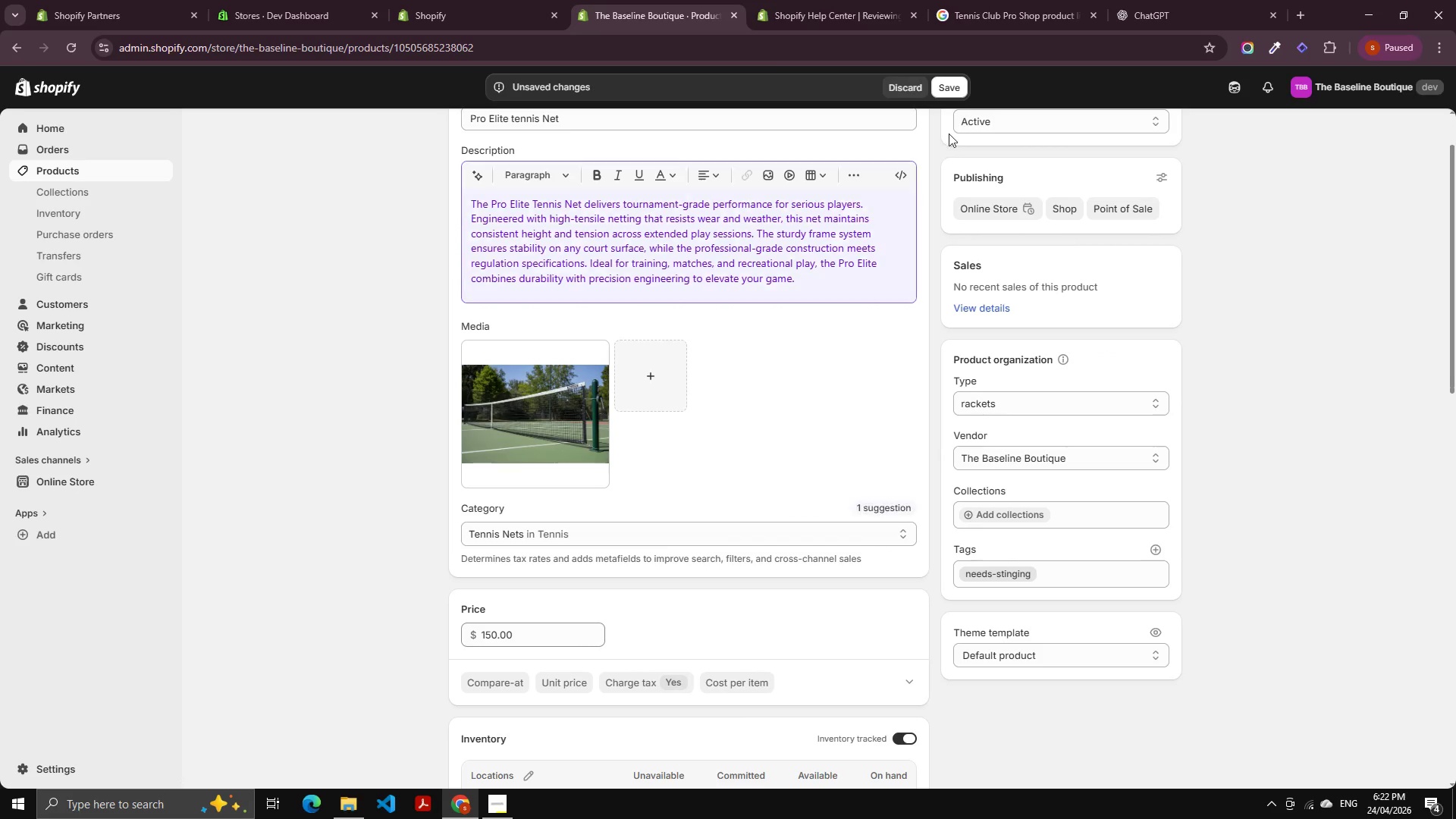 
left_click([958, 86])
 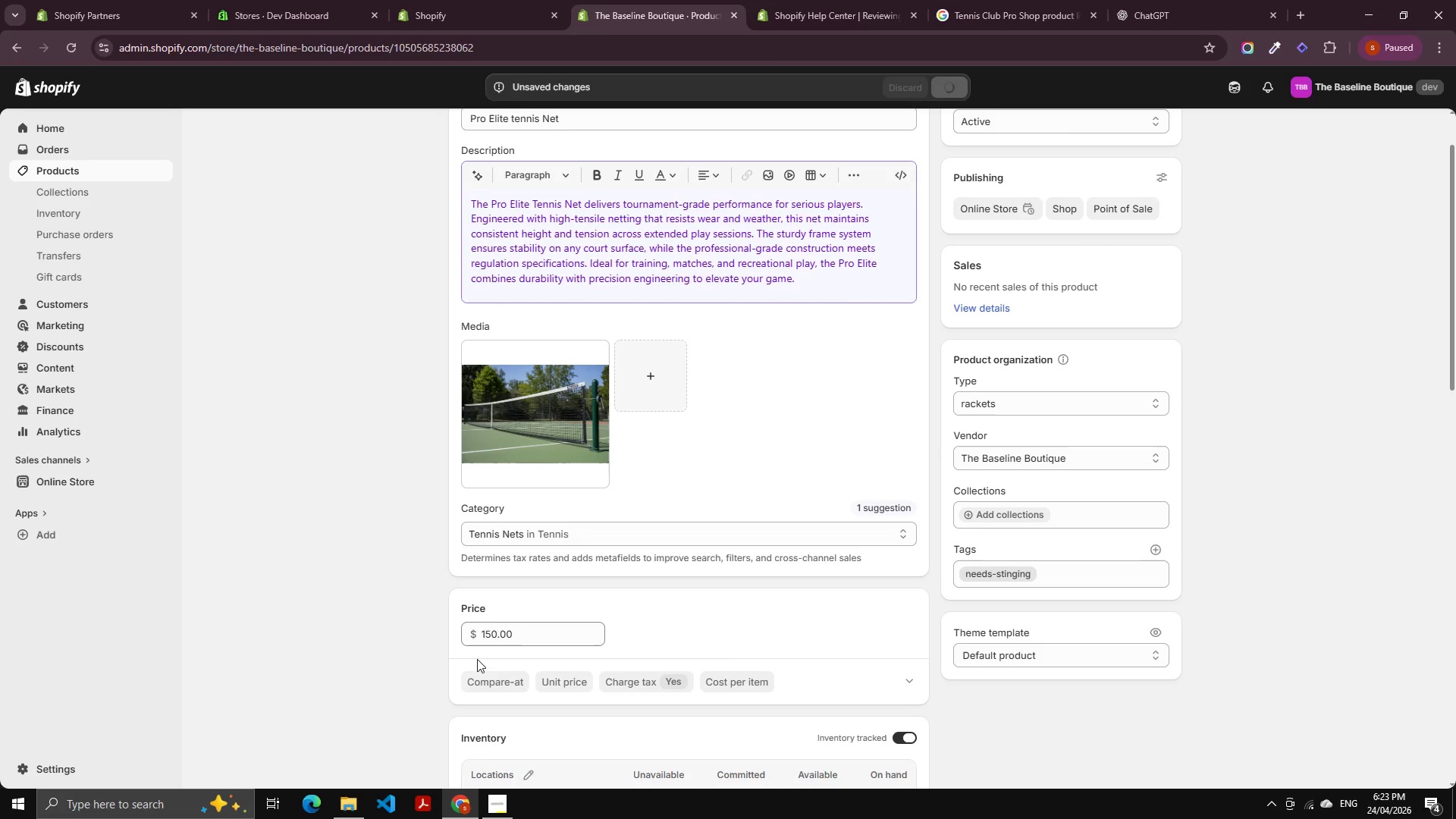 
left_click([535, 625])
 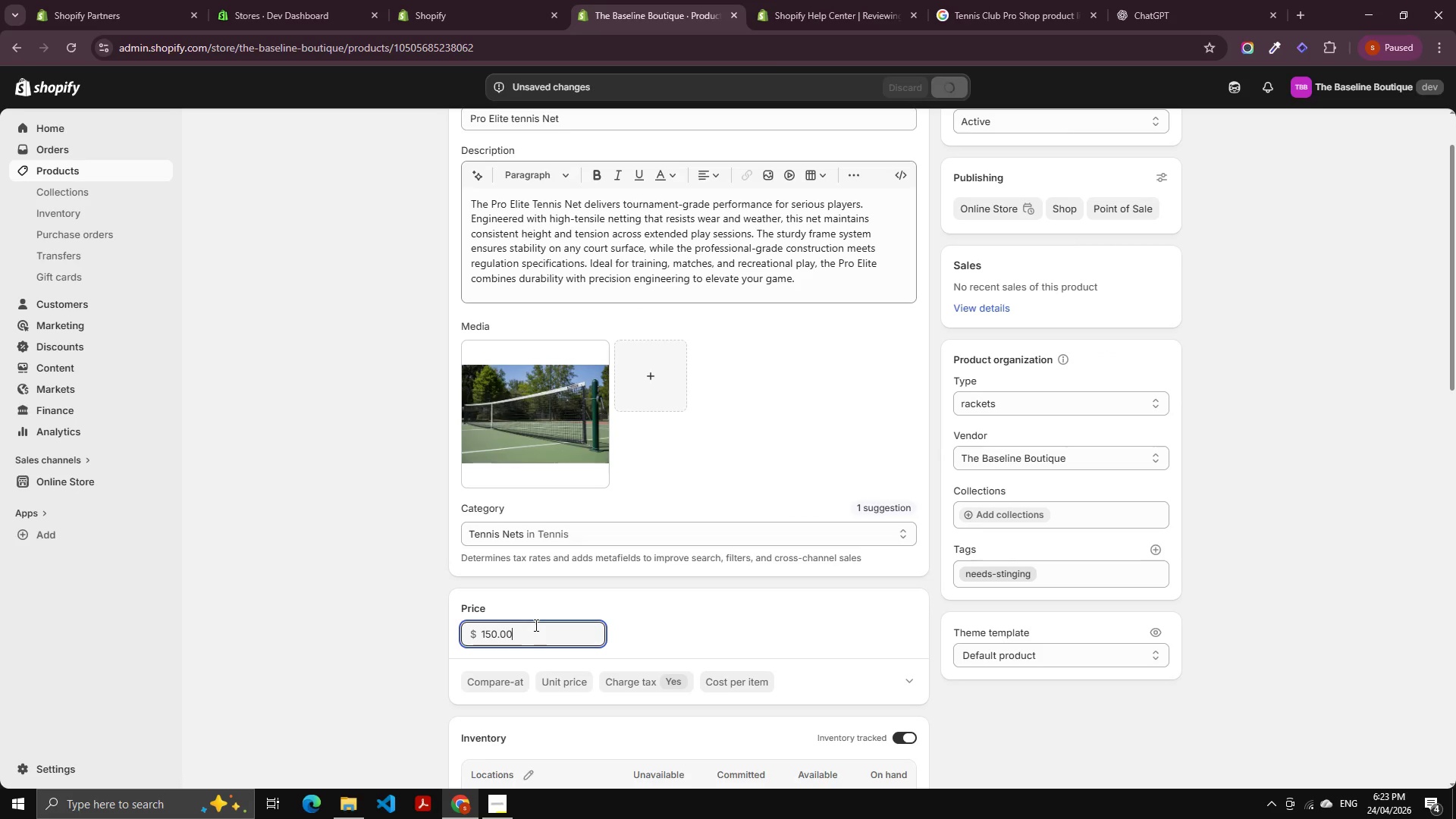 
key(Control+A)
 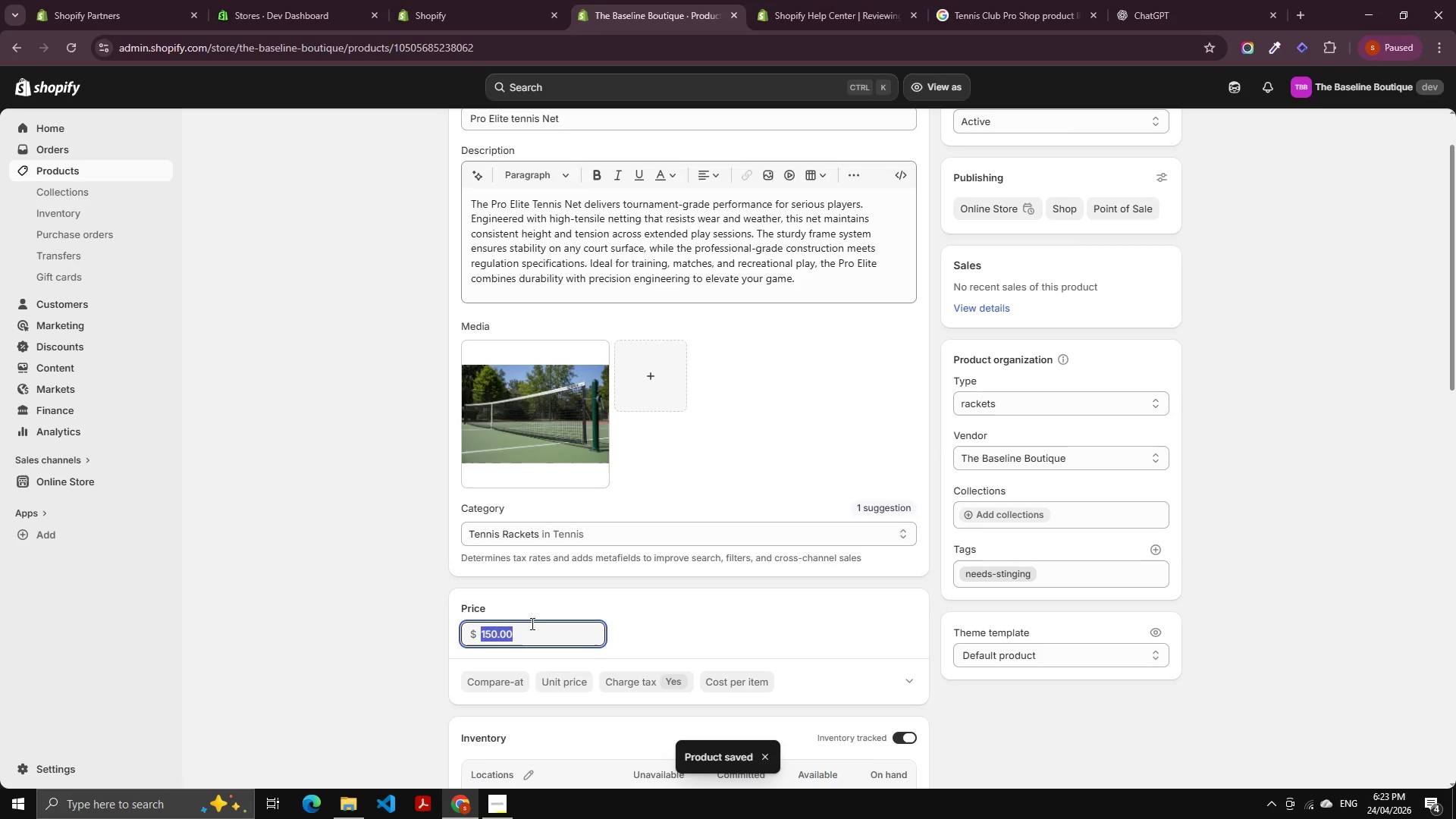 
key(Numpad3)
 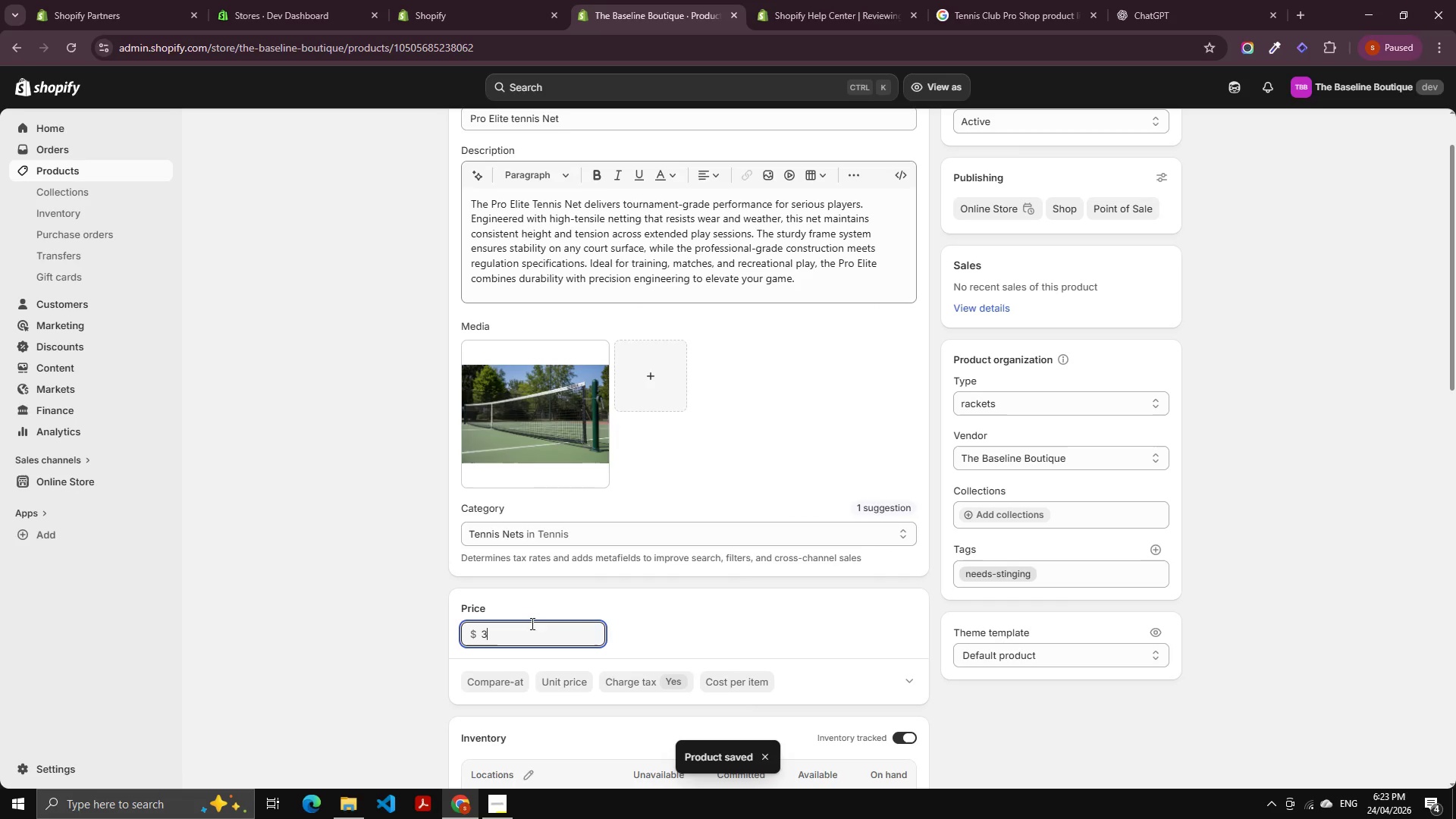 
key(Numpad2)
 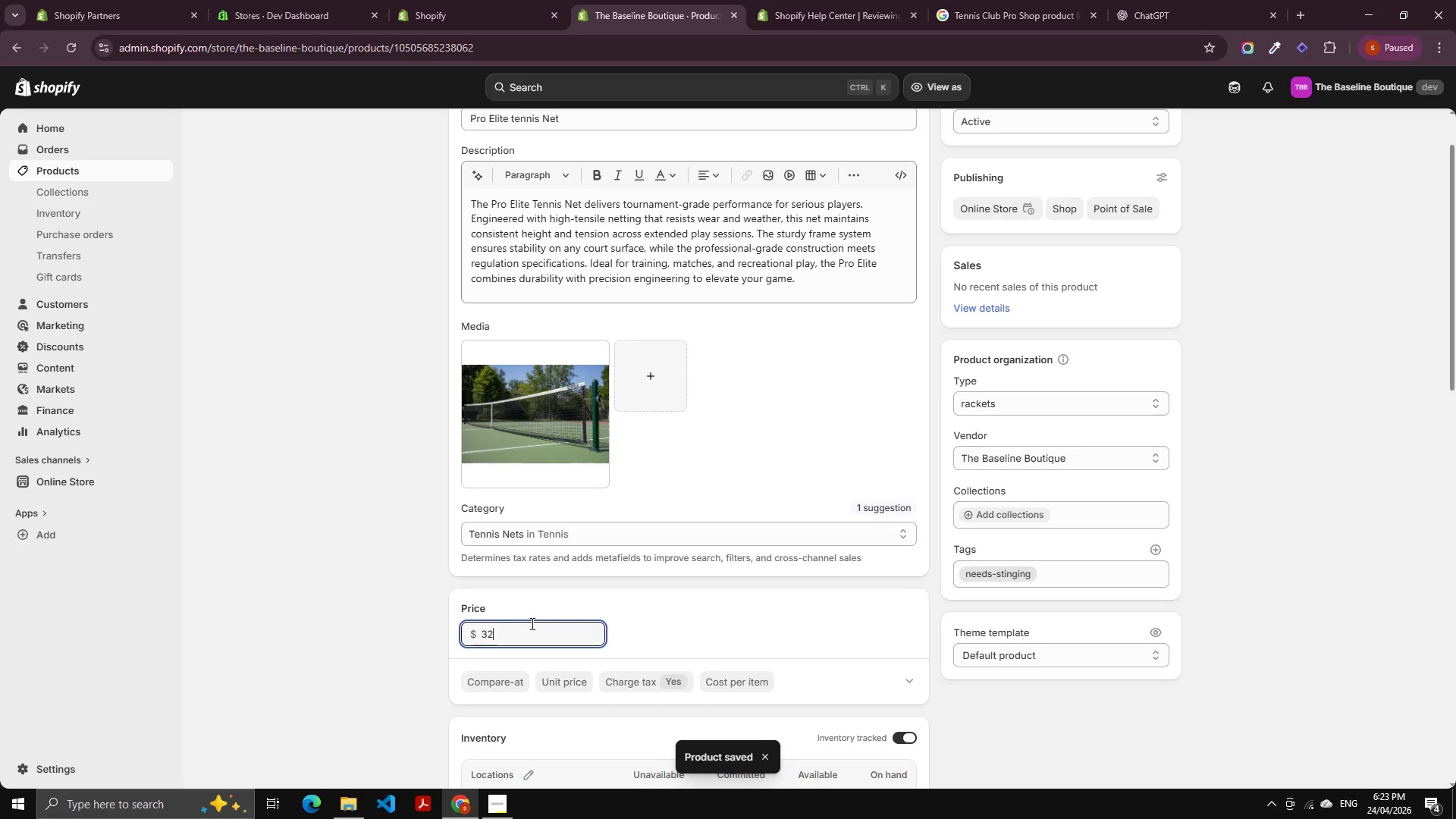 
key(Numpad0)
 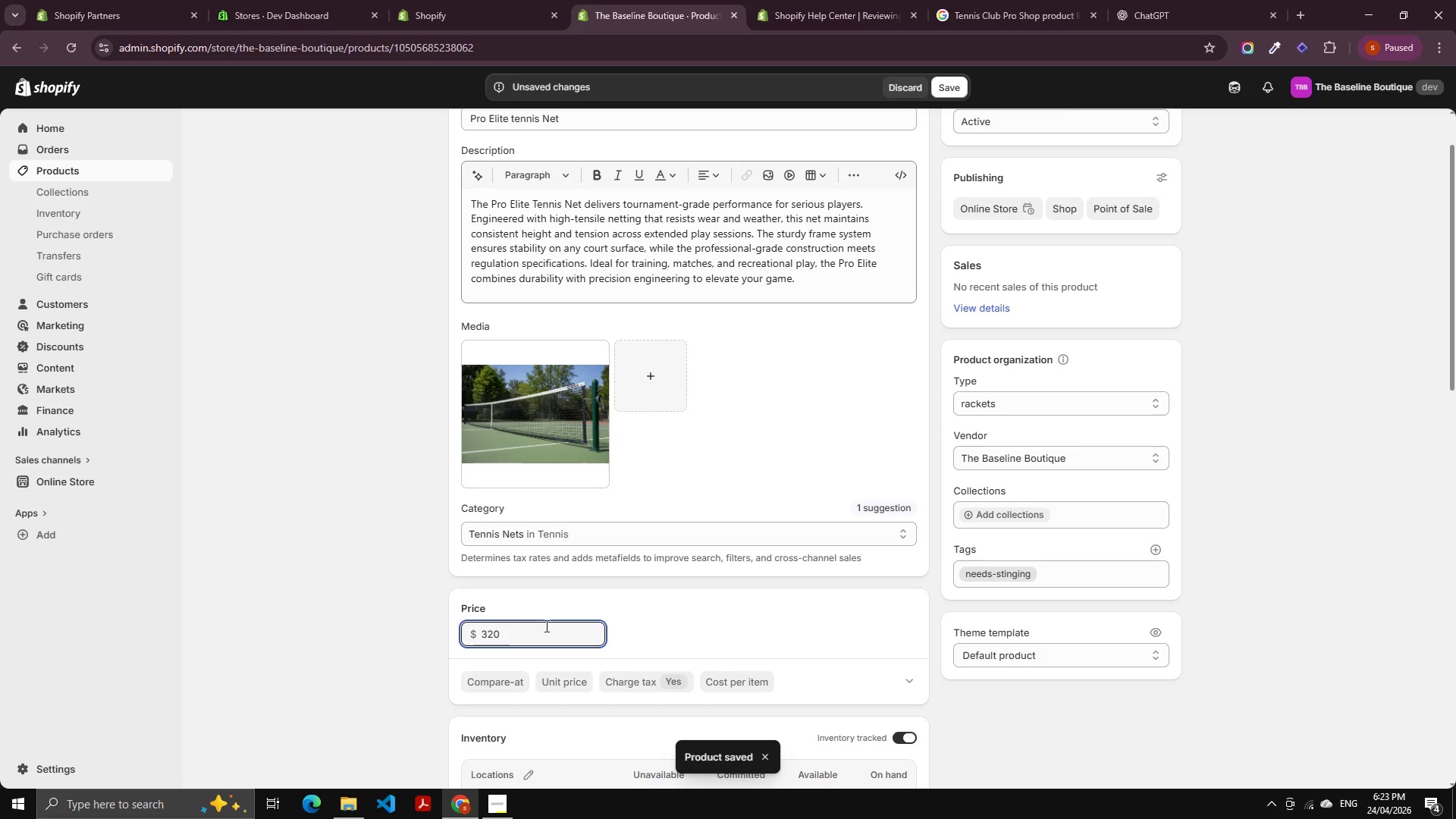 
left_click([666, 632])
 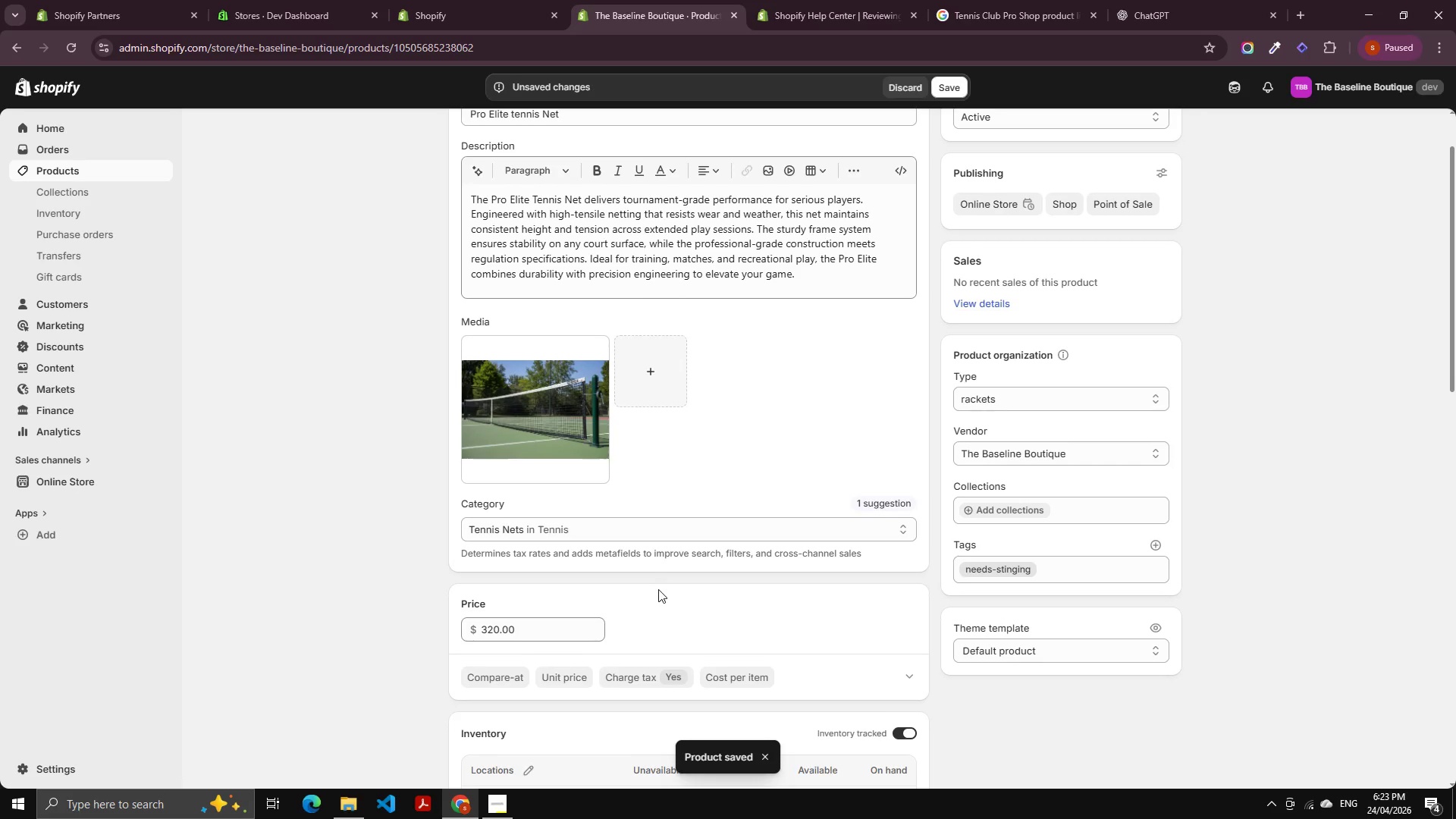 
scroll: coordinate [700, 508], scroll_direction: down, amount: 6.0
 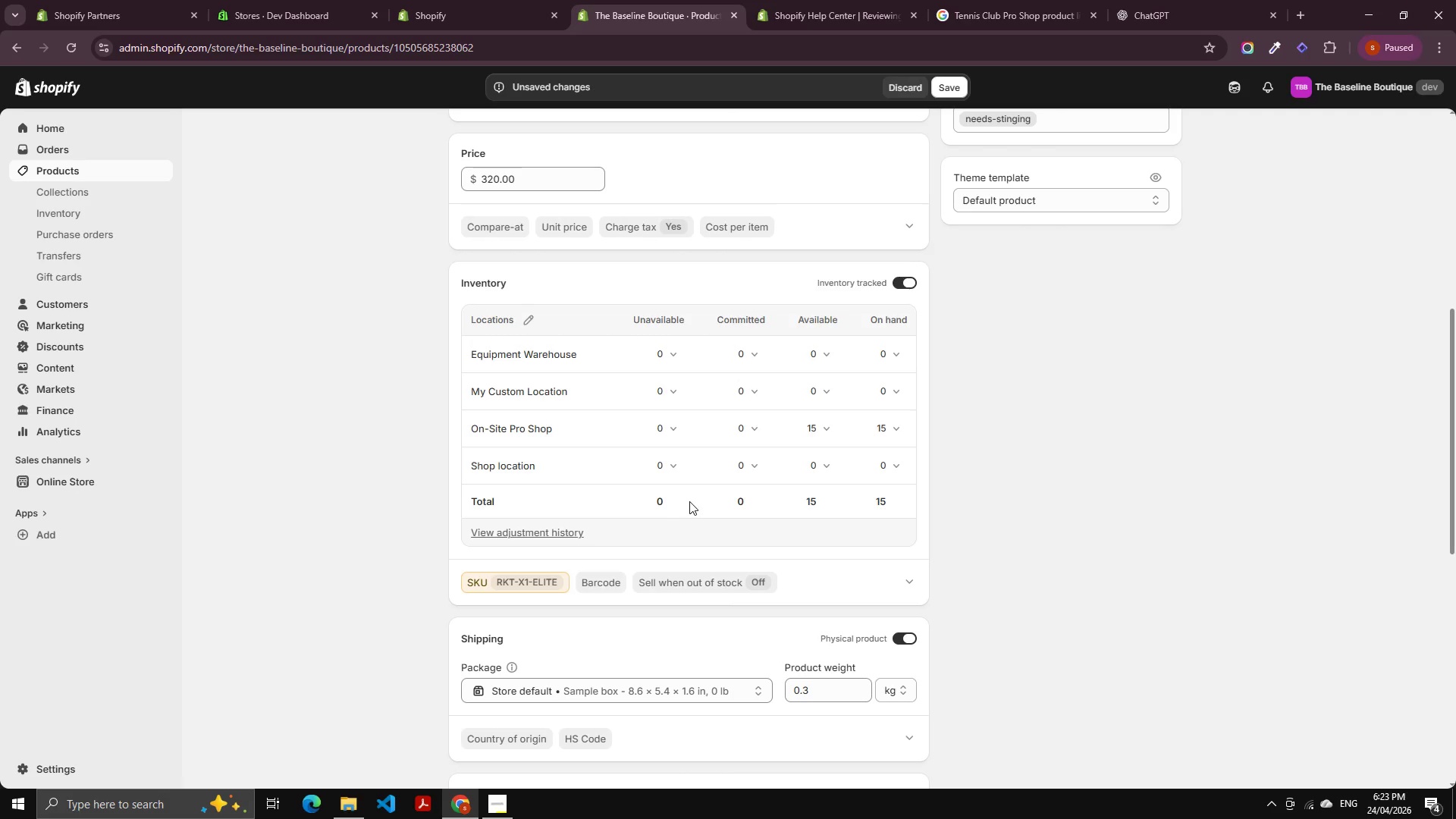 
left_click([811, 428])
 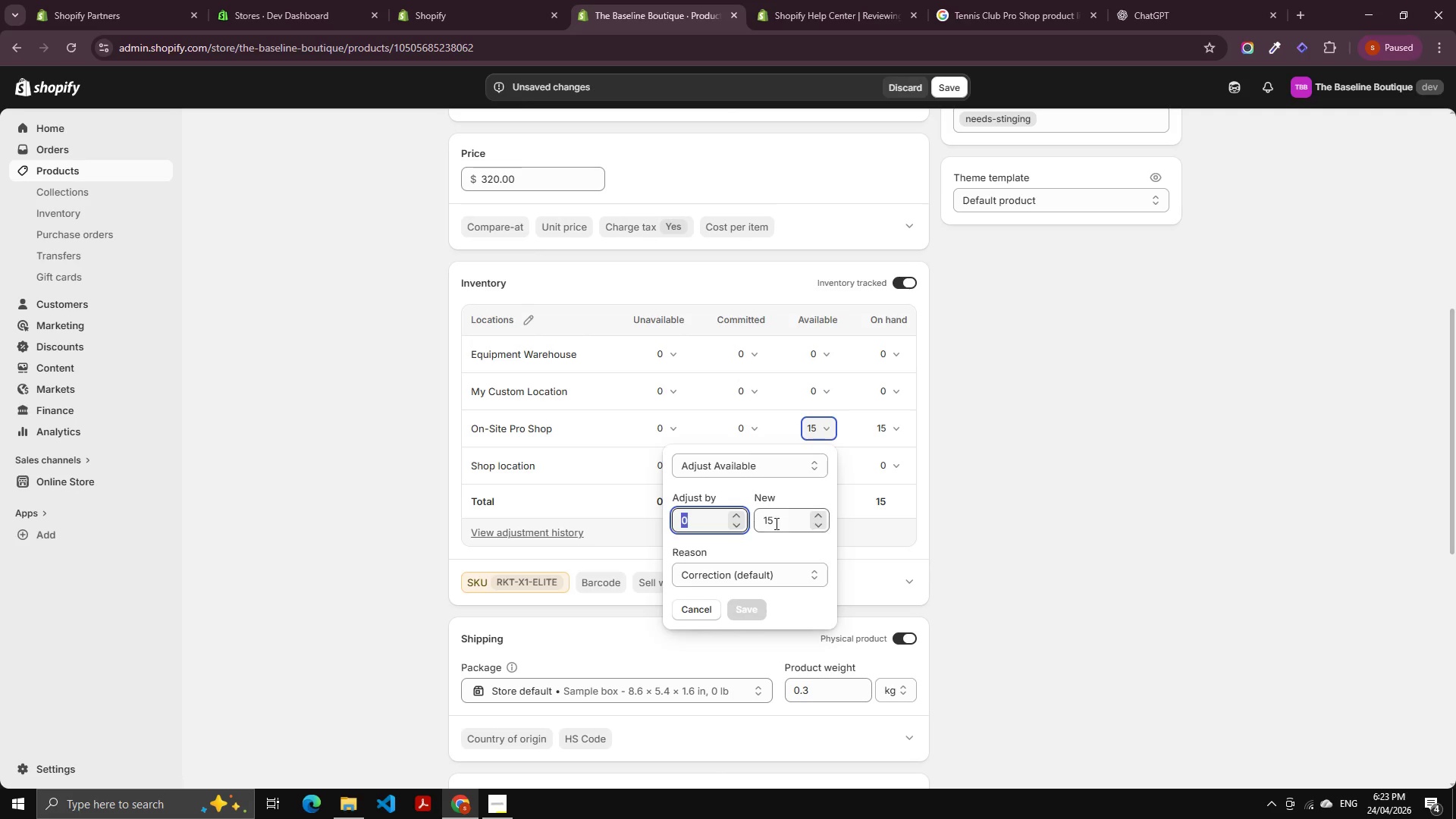 
double_click([783, 523])
 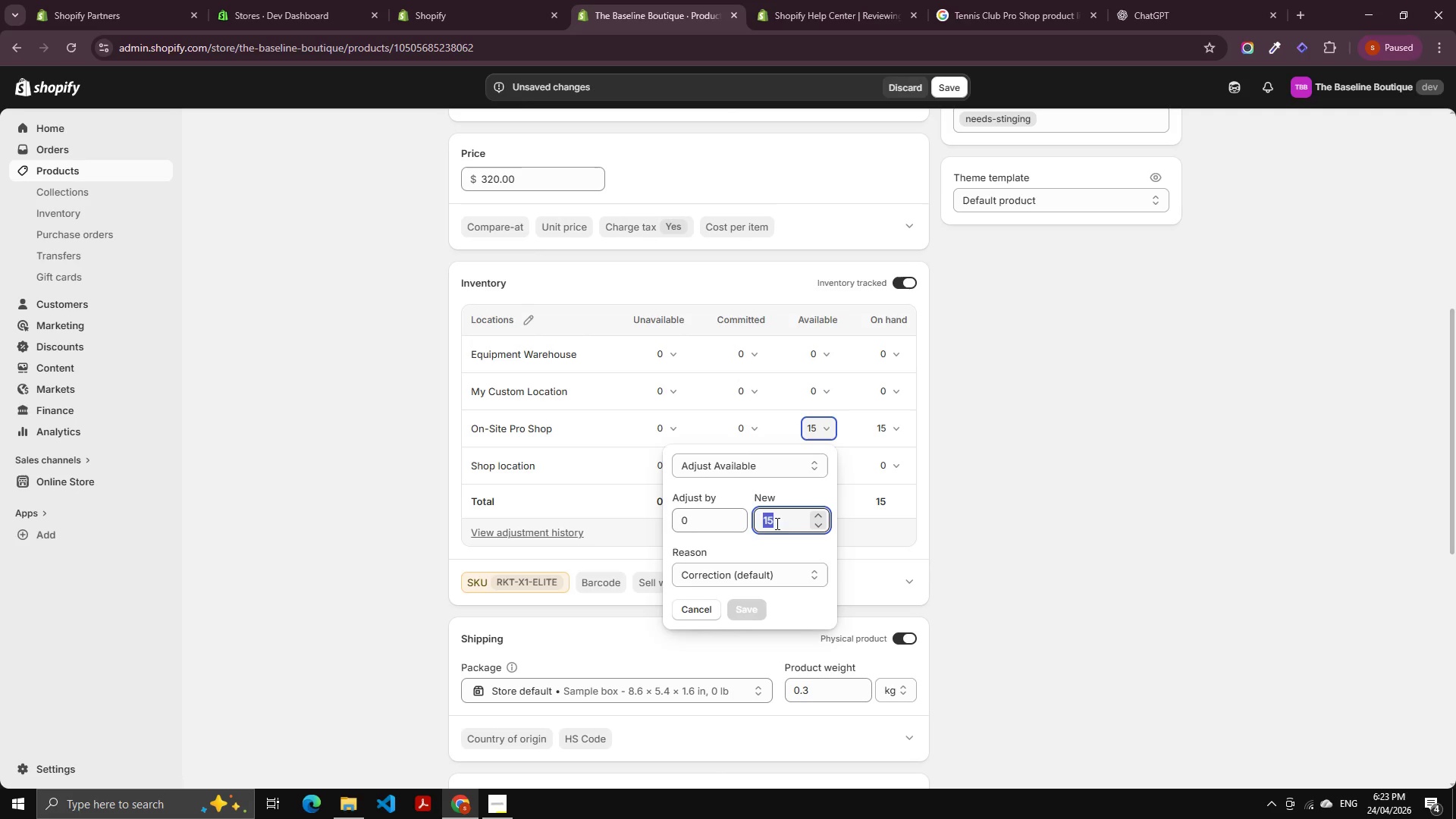 
key(Numpad0)
 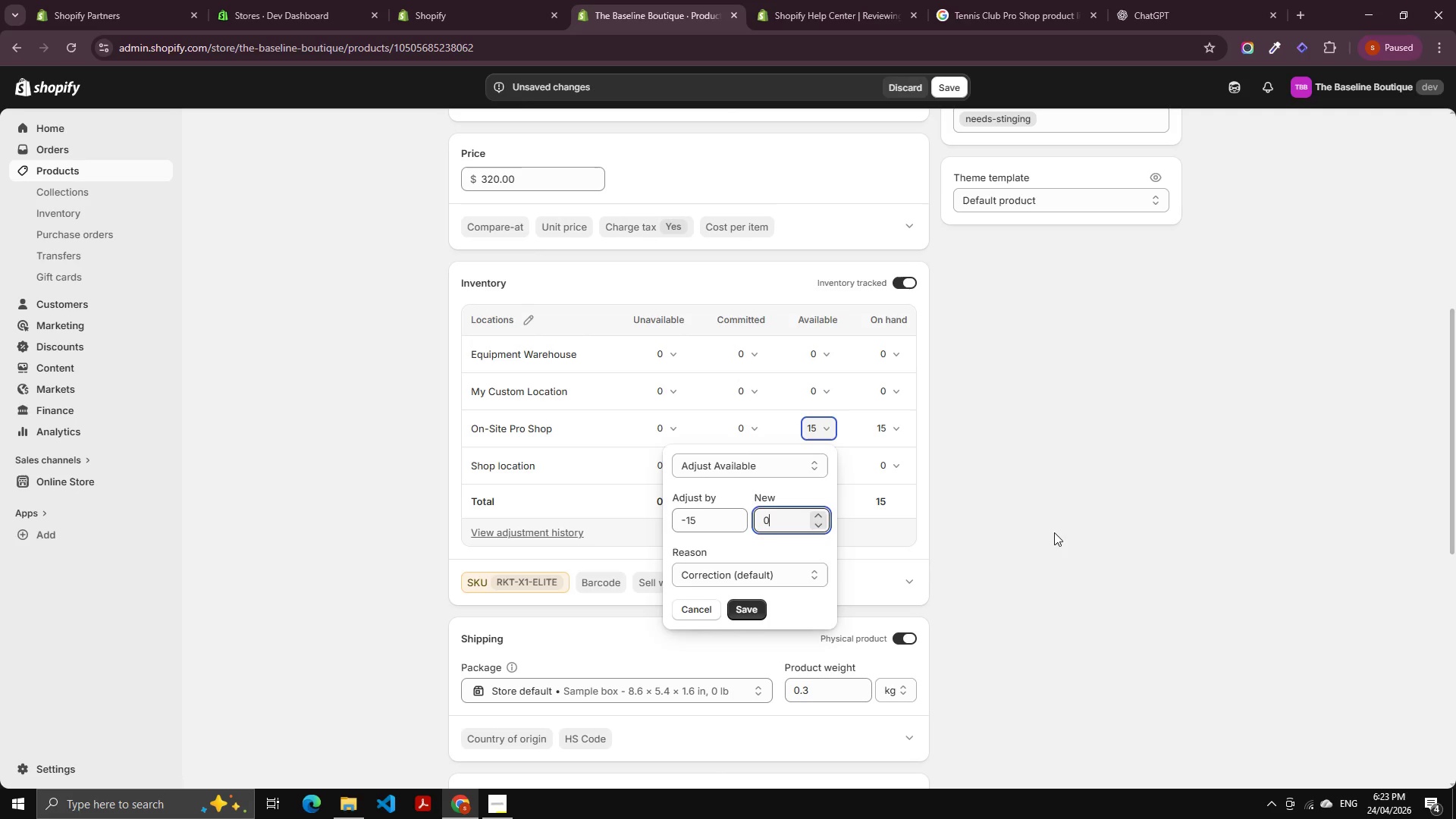 
left_click_drag(start_coordinate=[1055, 532], to_coordinate=[1051, 527])
 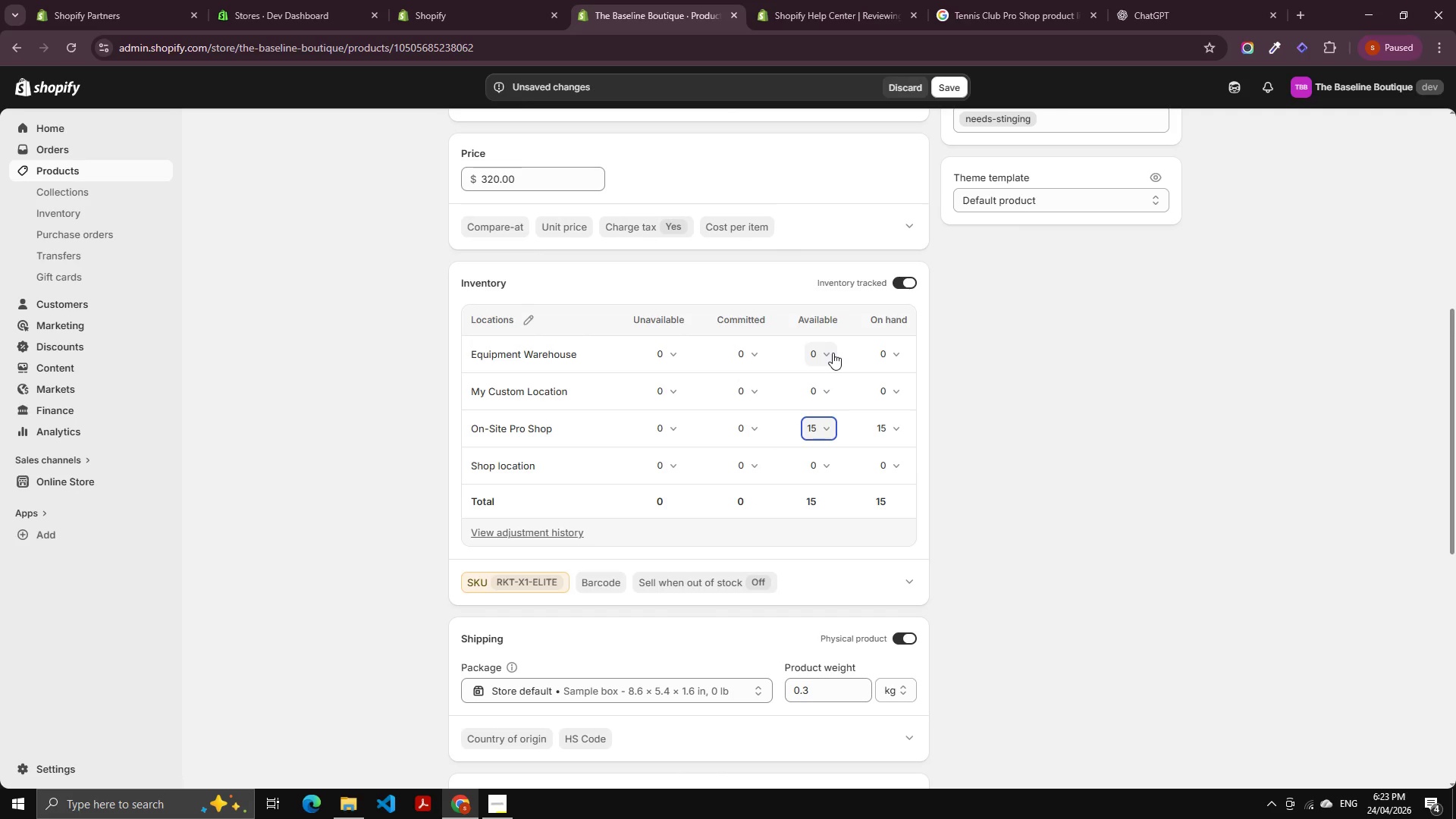 
left_click([833, 353])
 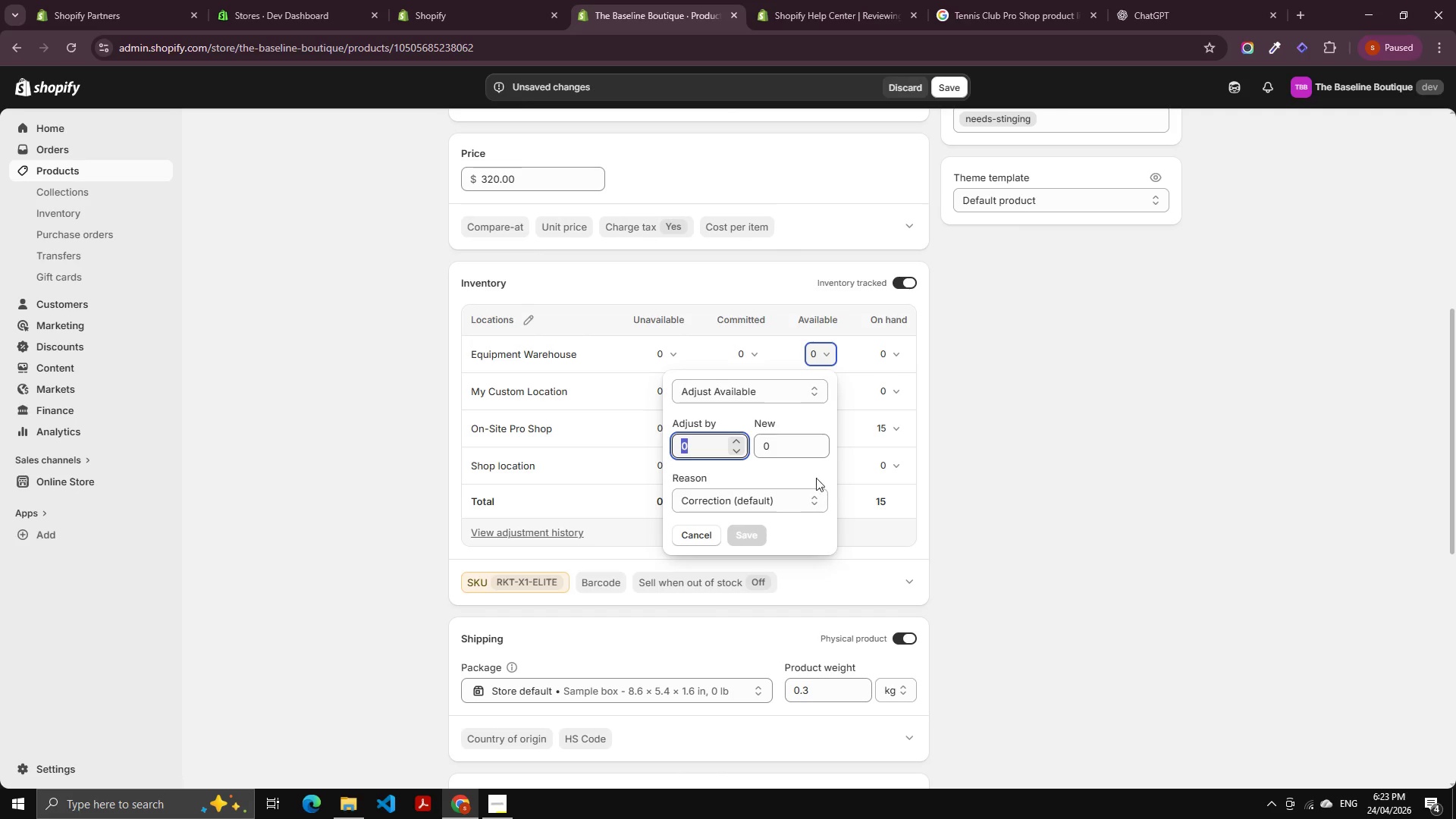 
key(Numpad1)
 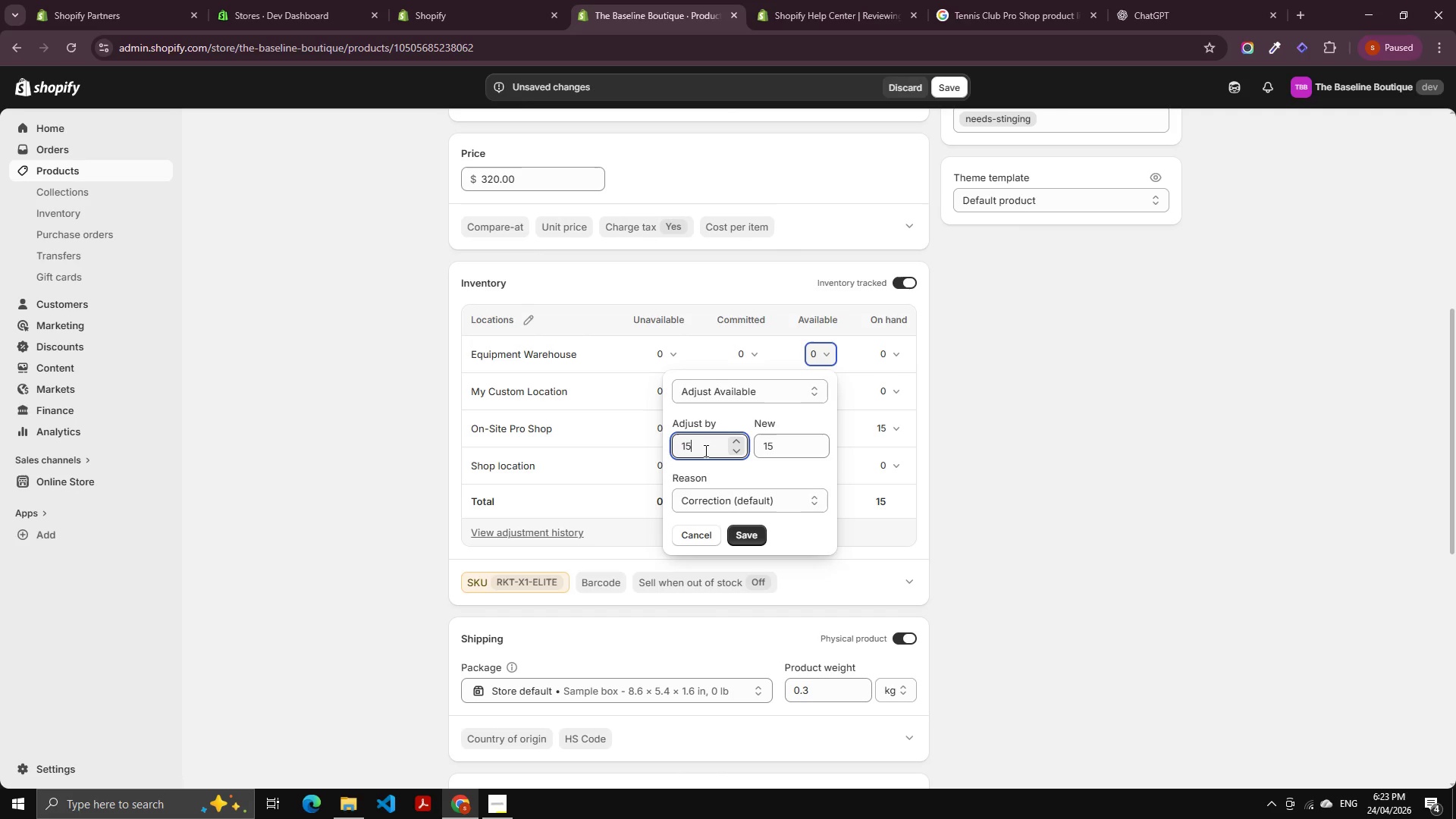 
key(Numpad5)
 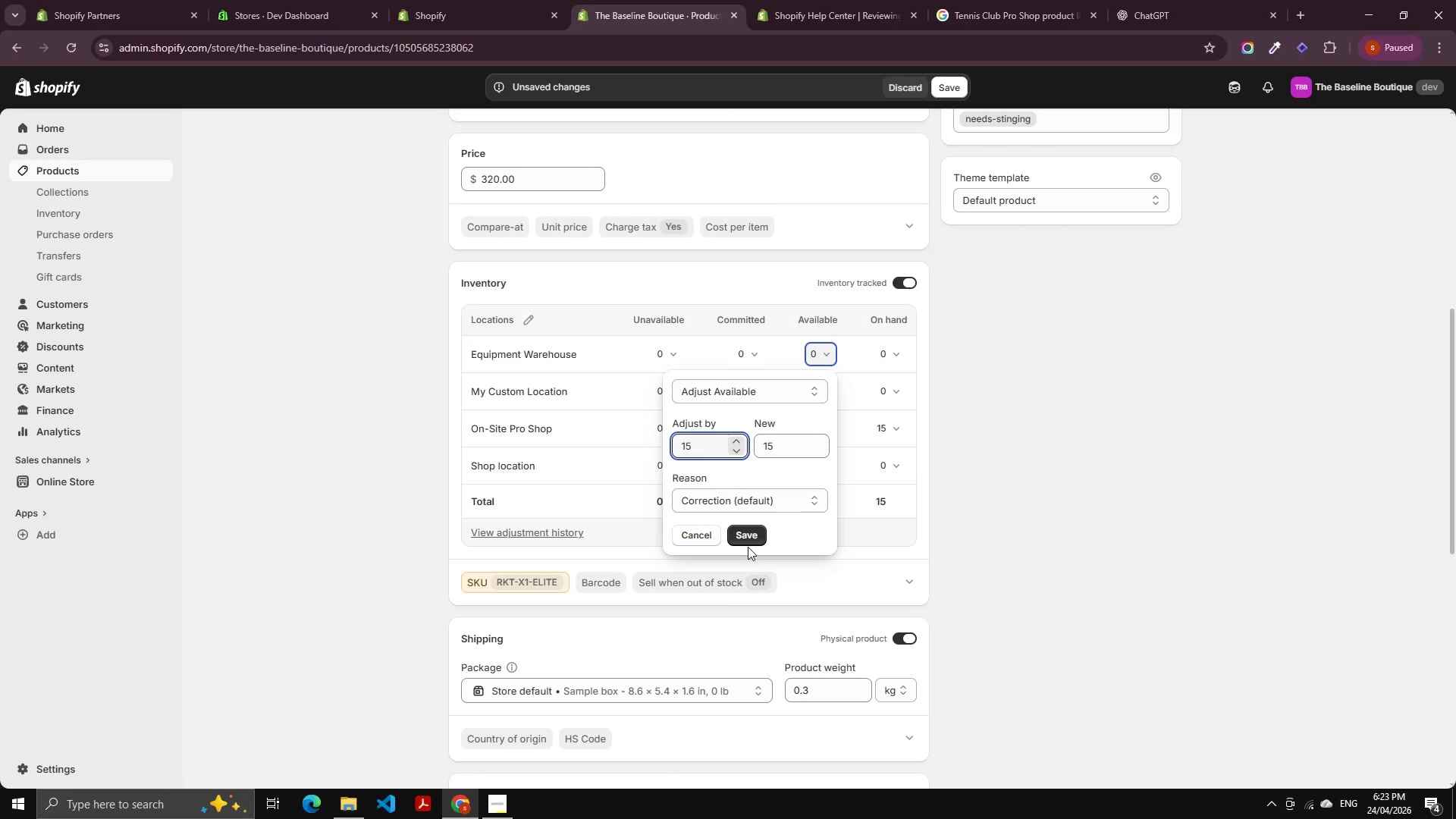 
left_click([748, 542])
 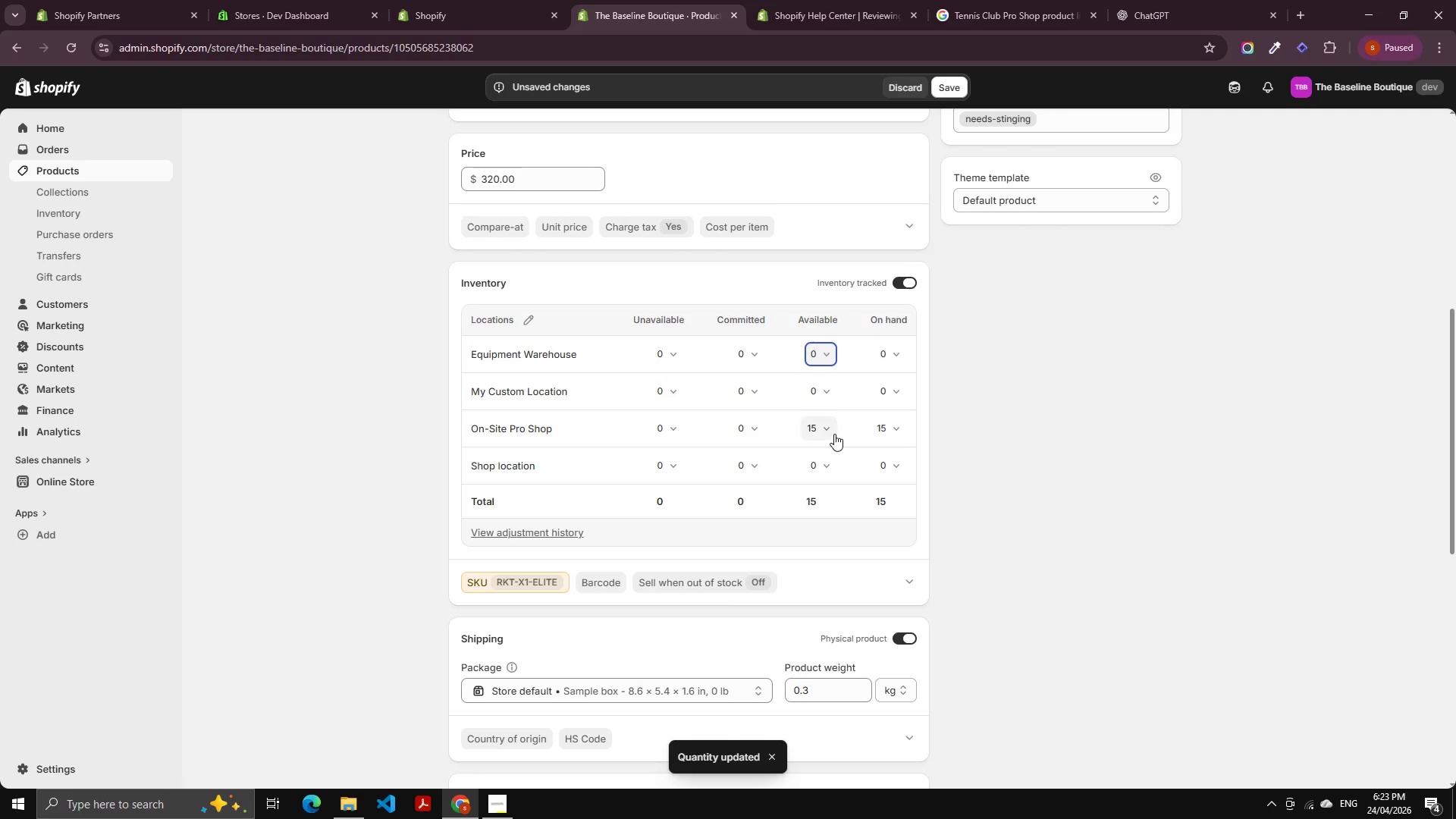 
left_click([826, 429])
 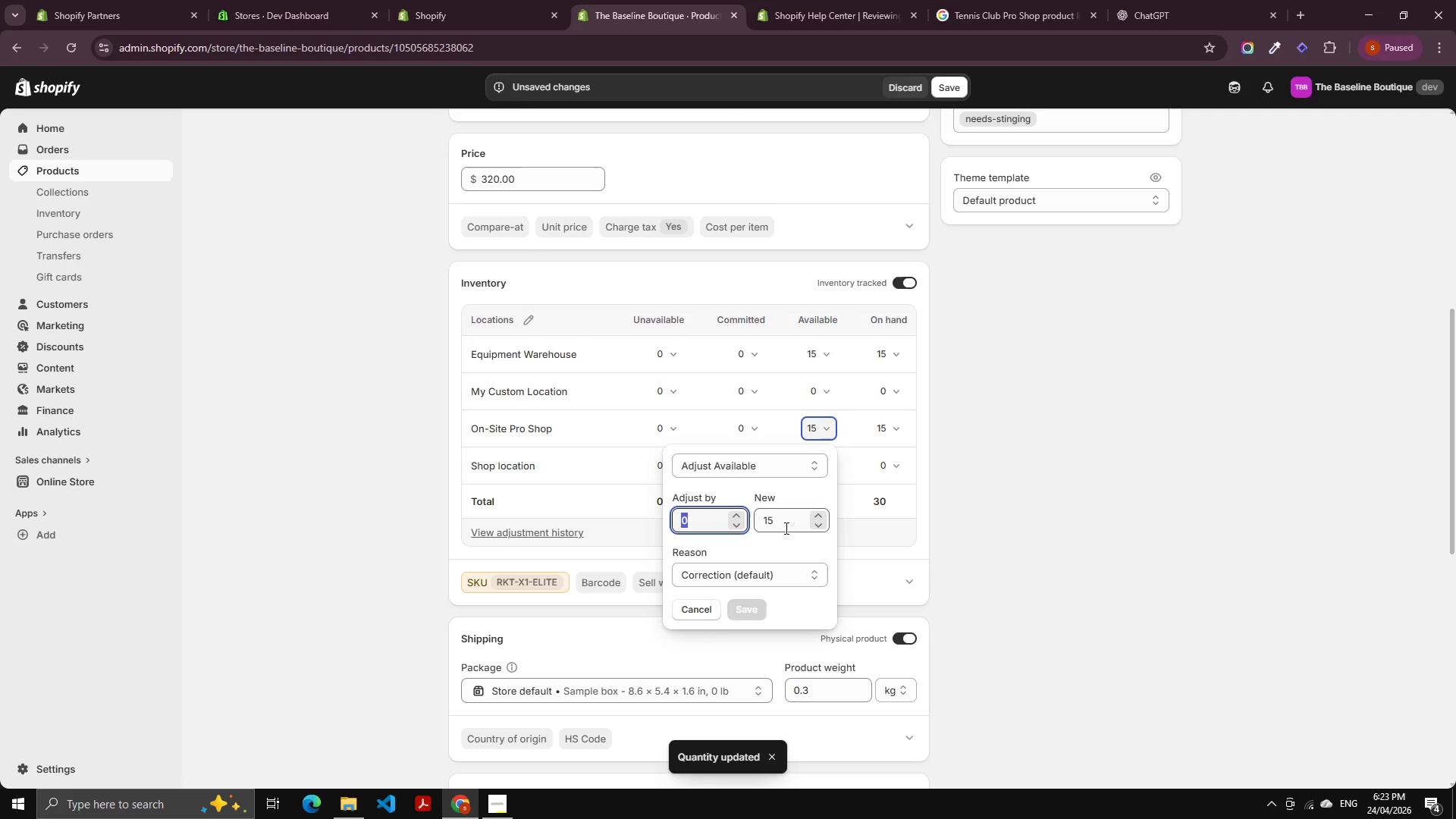 
left_click([767, 519])
 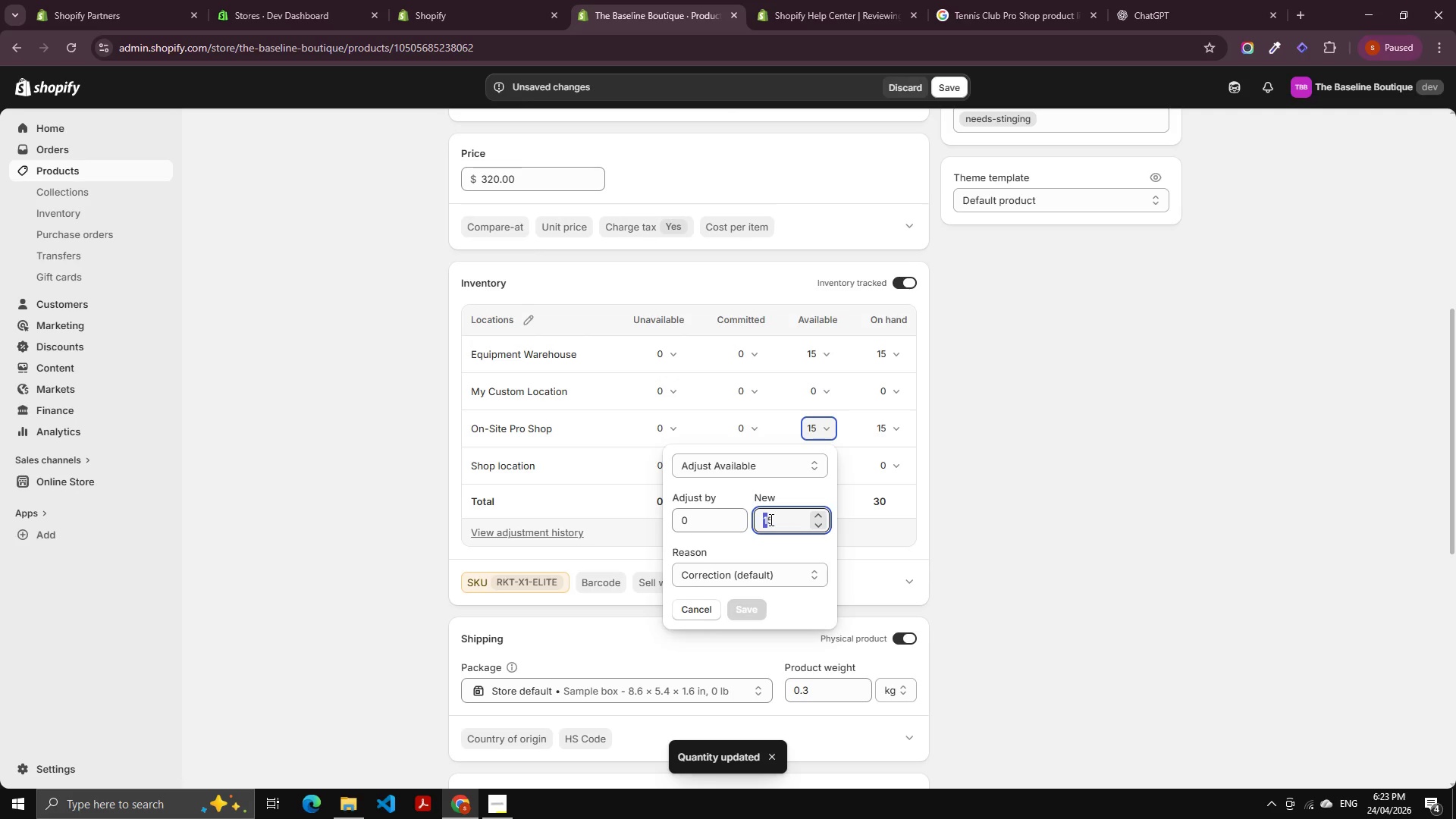 
double_click([770, 519])
 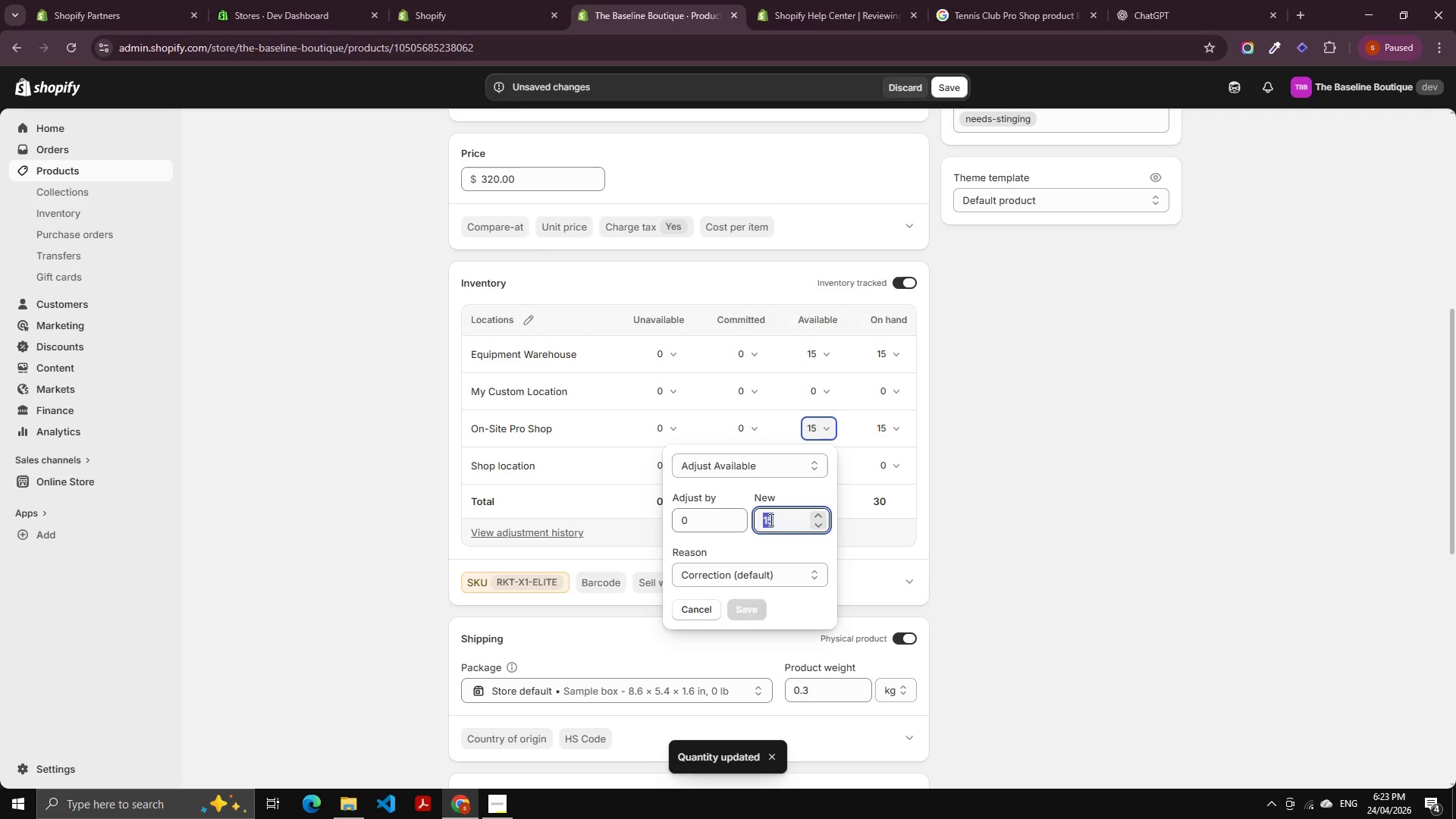 
key(Numpad0)
 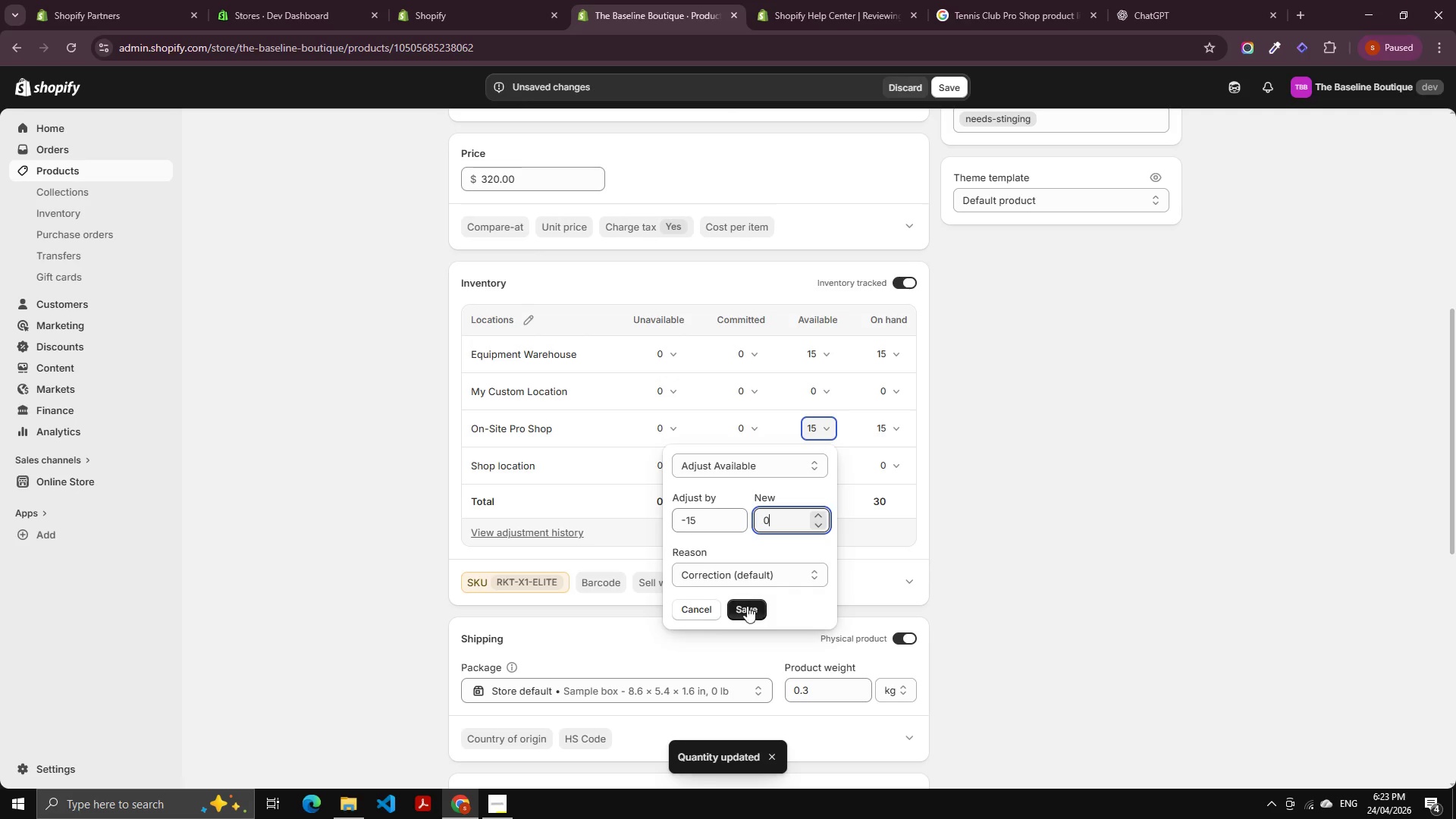 
left_click([745, 607])
 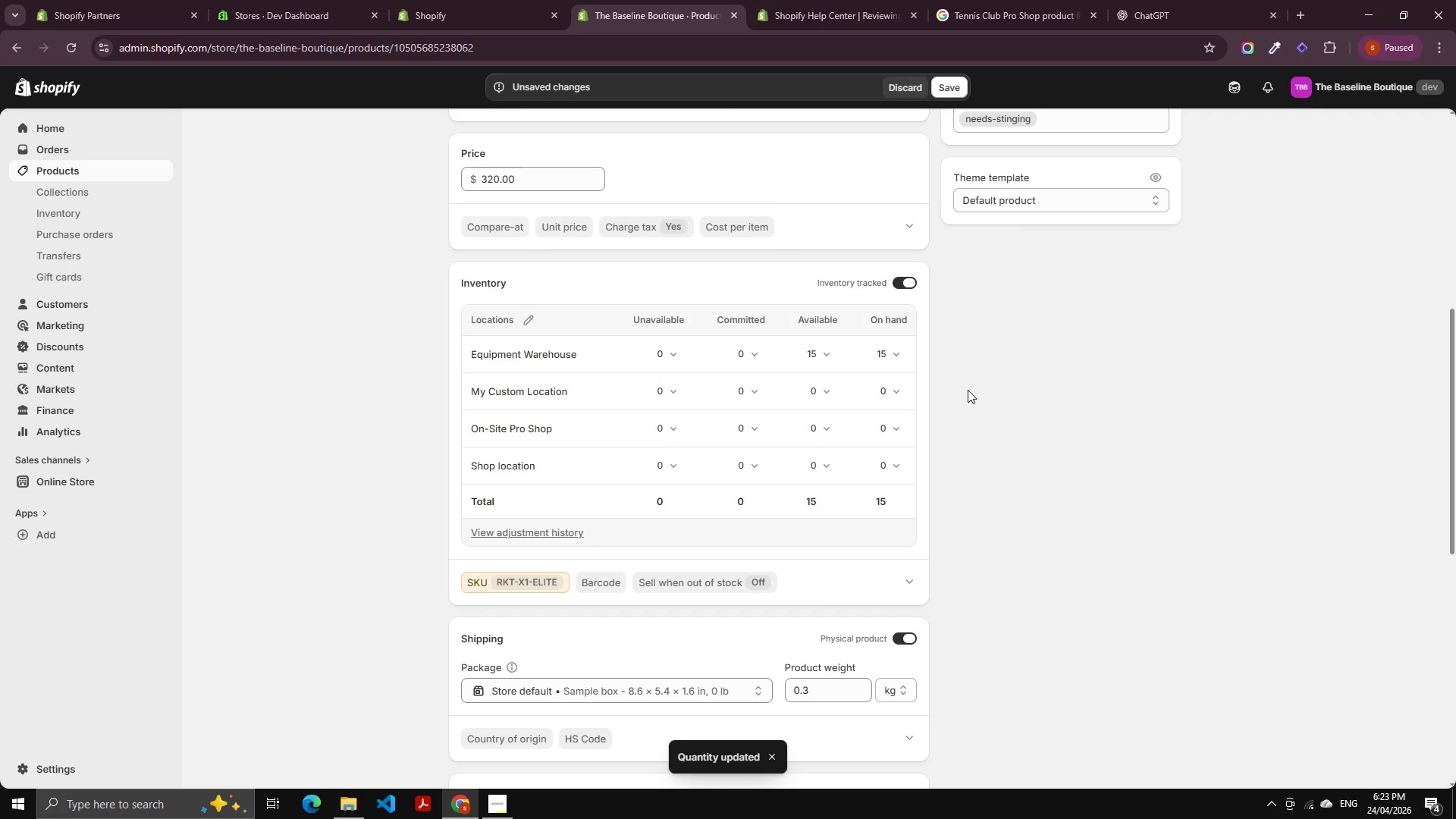 
scroll: coordinate [809, 518], scroll_direction: down, amount: 3.0
 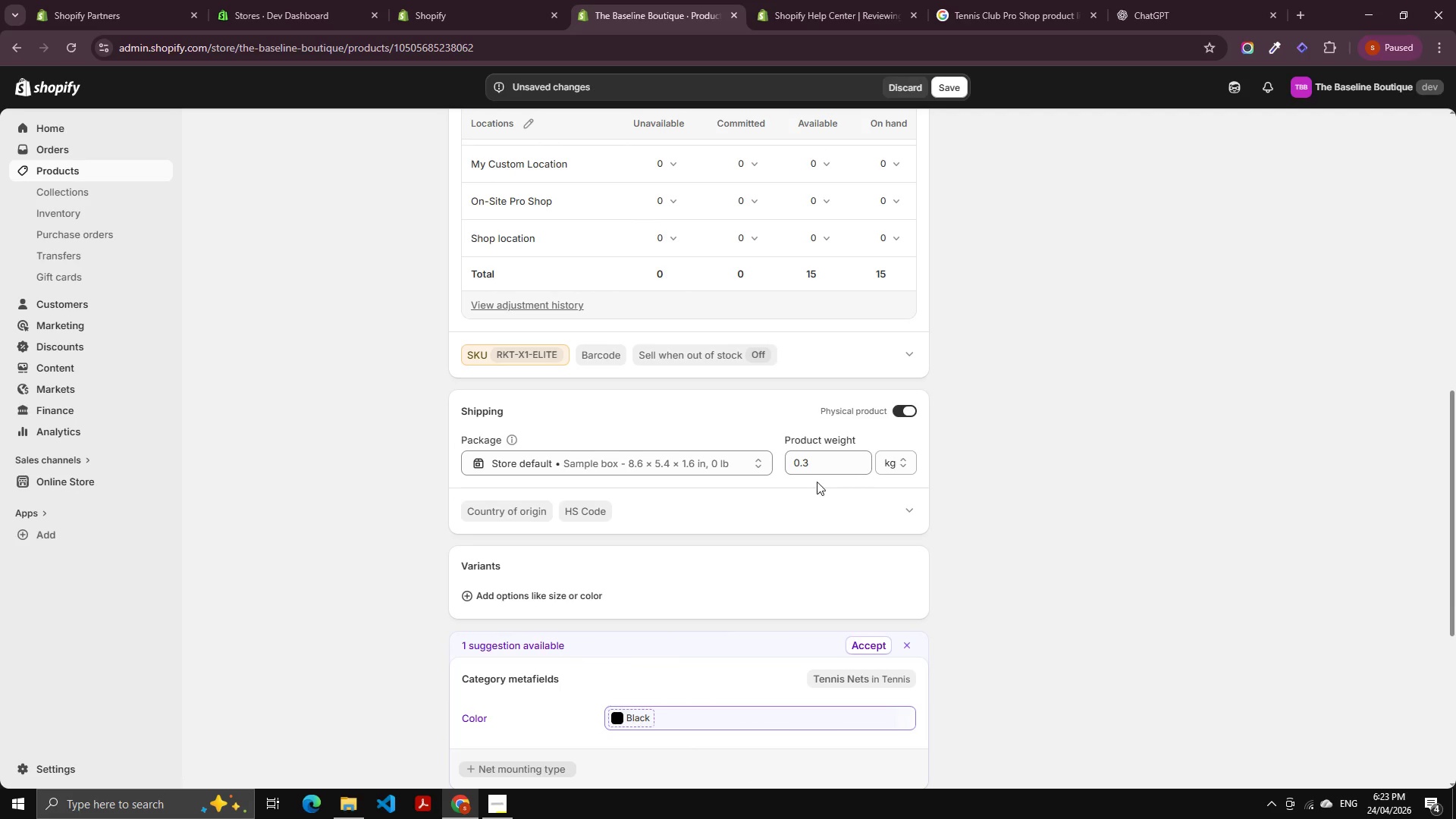 
left_click_drag(start_coordinate=[813, 469], to_coordinate=[783, 456])
 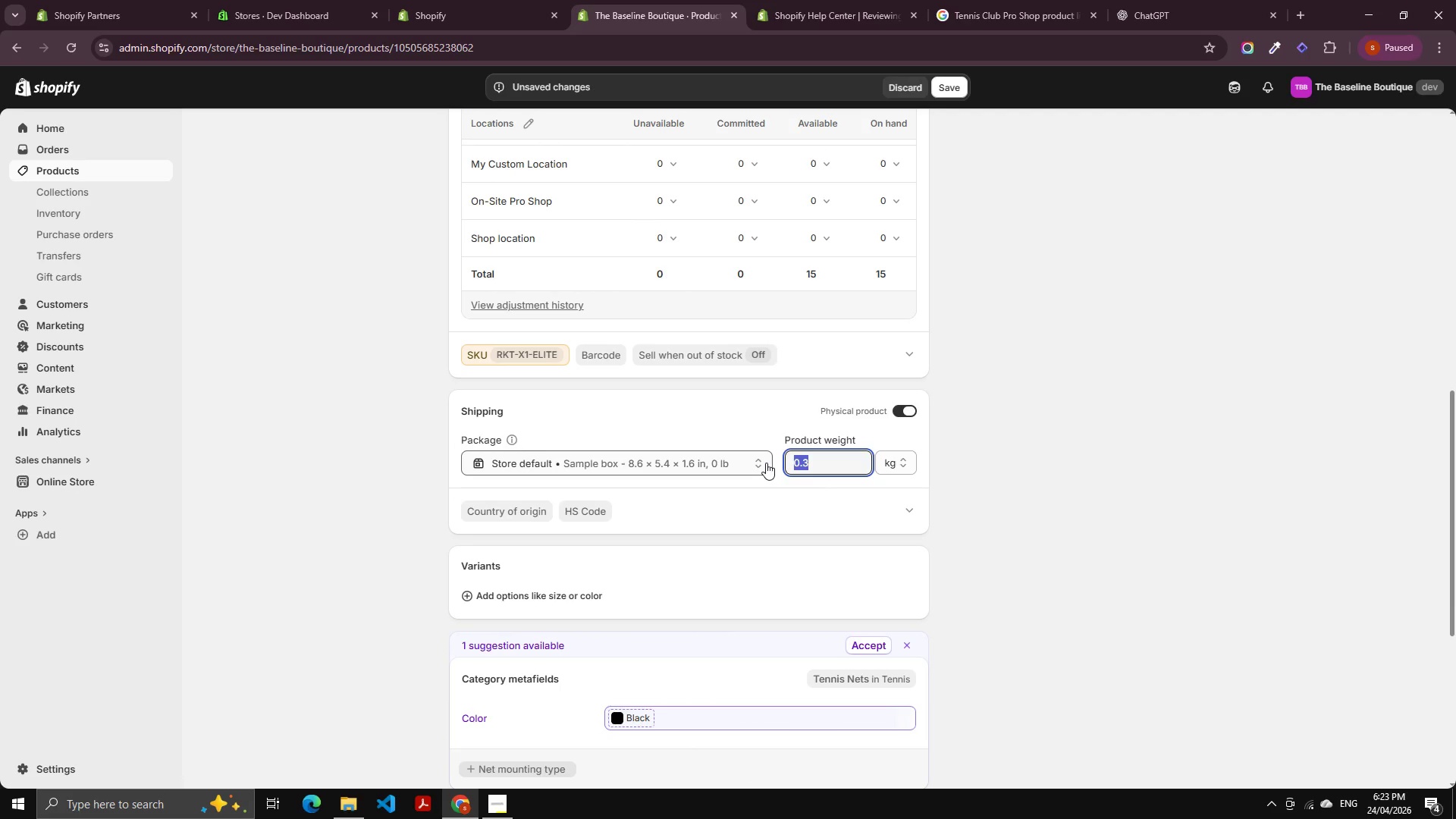 
key(Numpad1)
 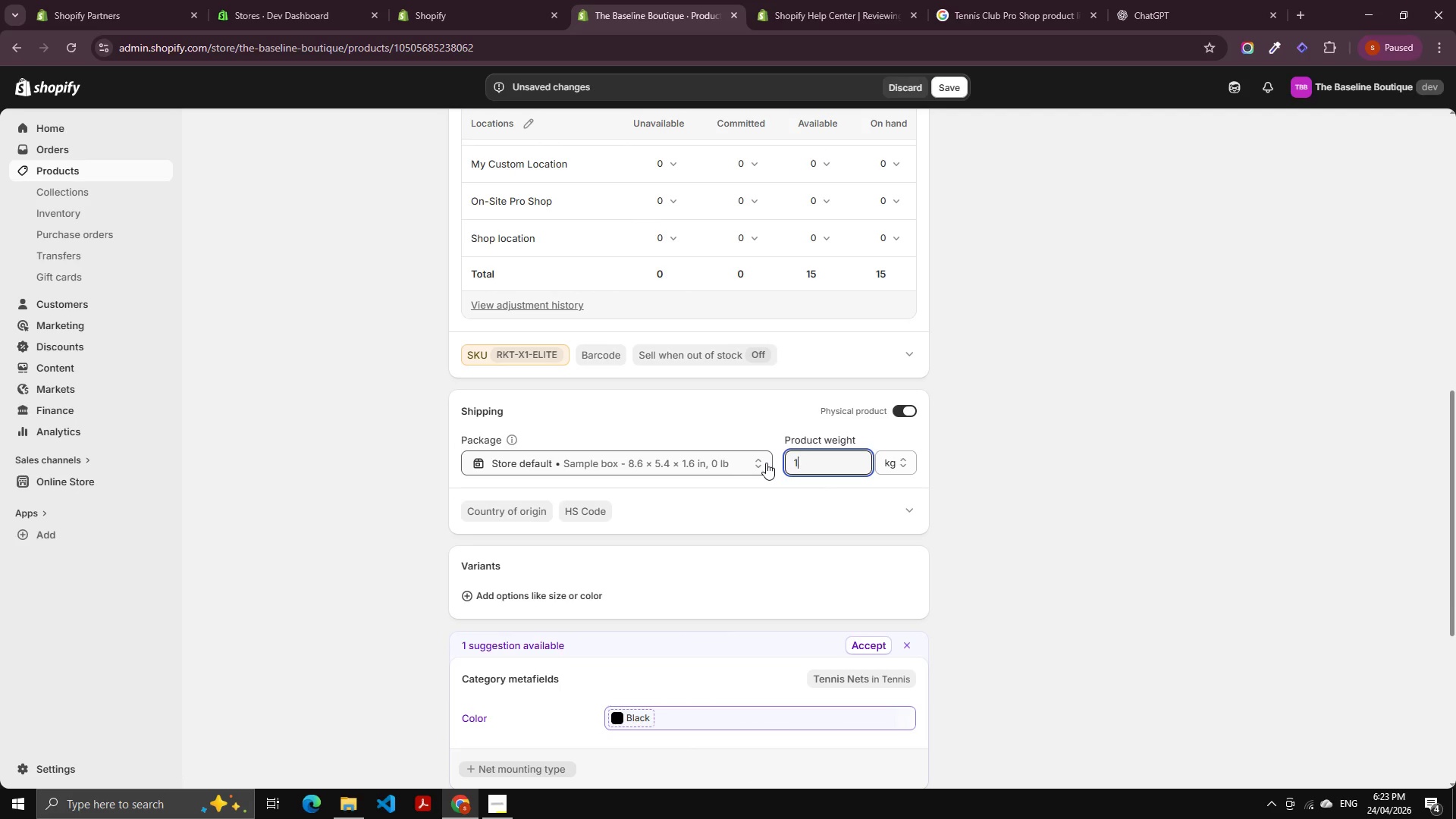 
key(Numpad8)
 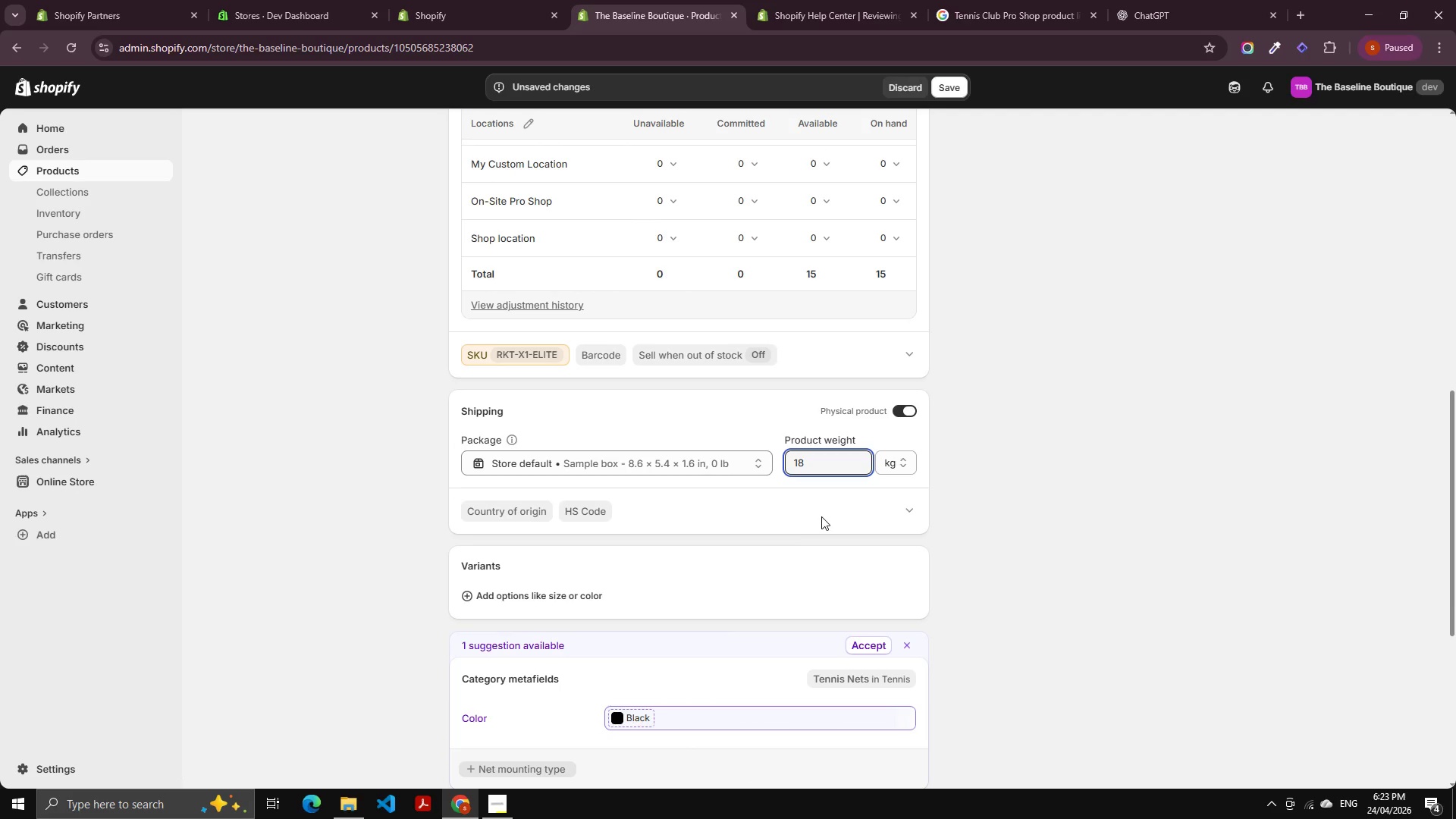 
left_click([811, 524])
 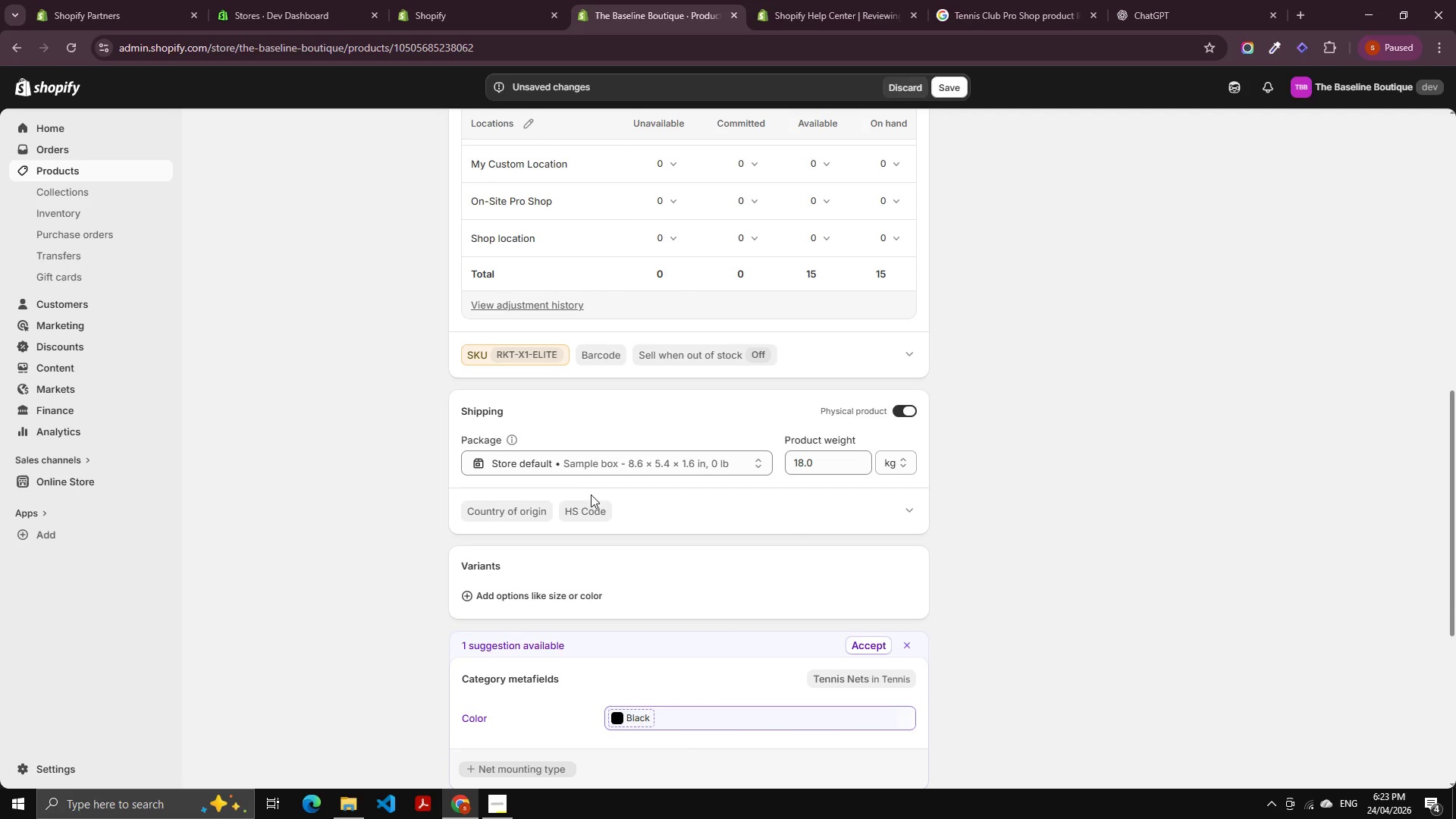 
scroll: coordinate [682, 459], scroll_direction: down, amount: 1.0
 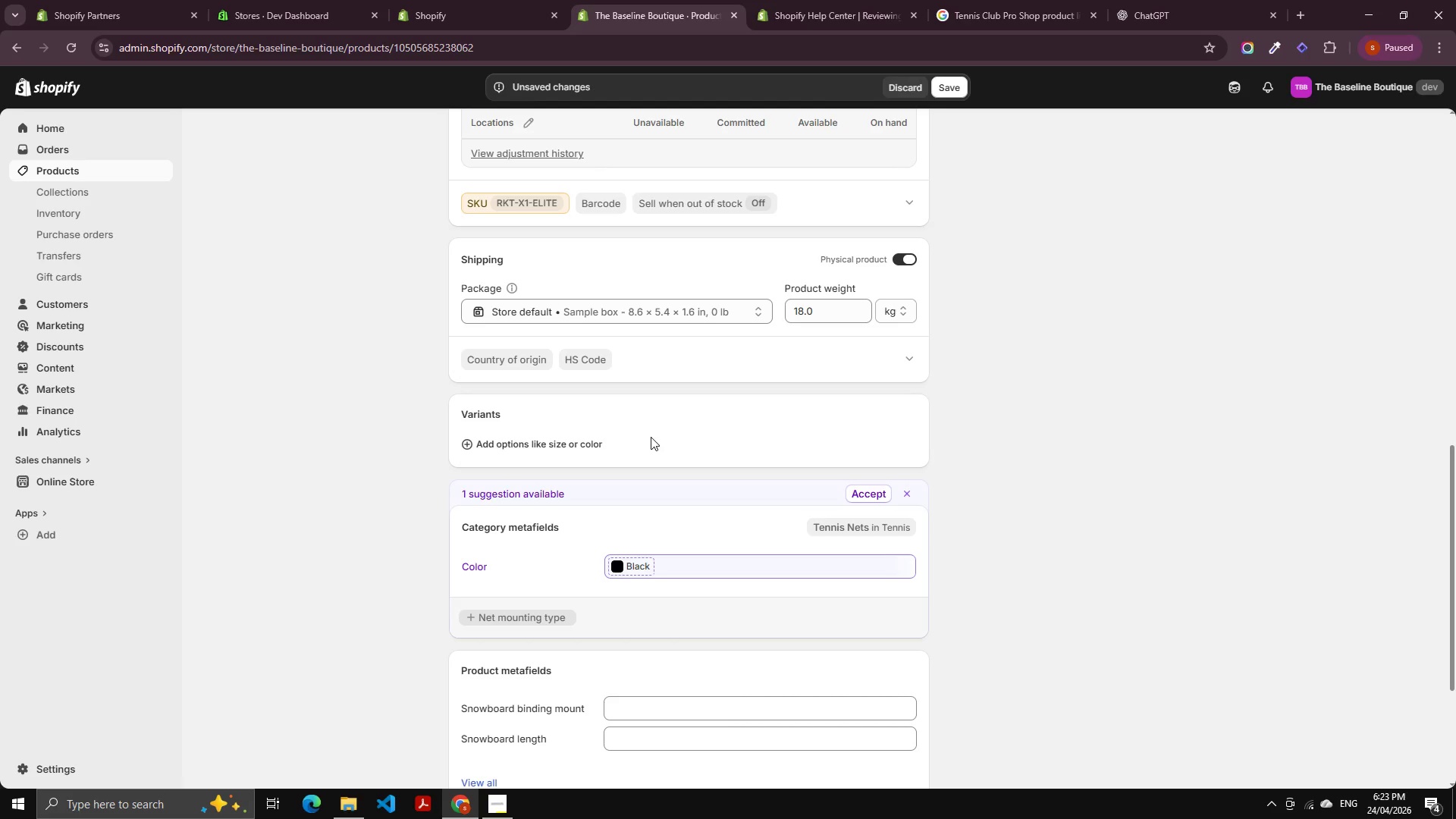 
left_click([664, 315])
 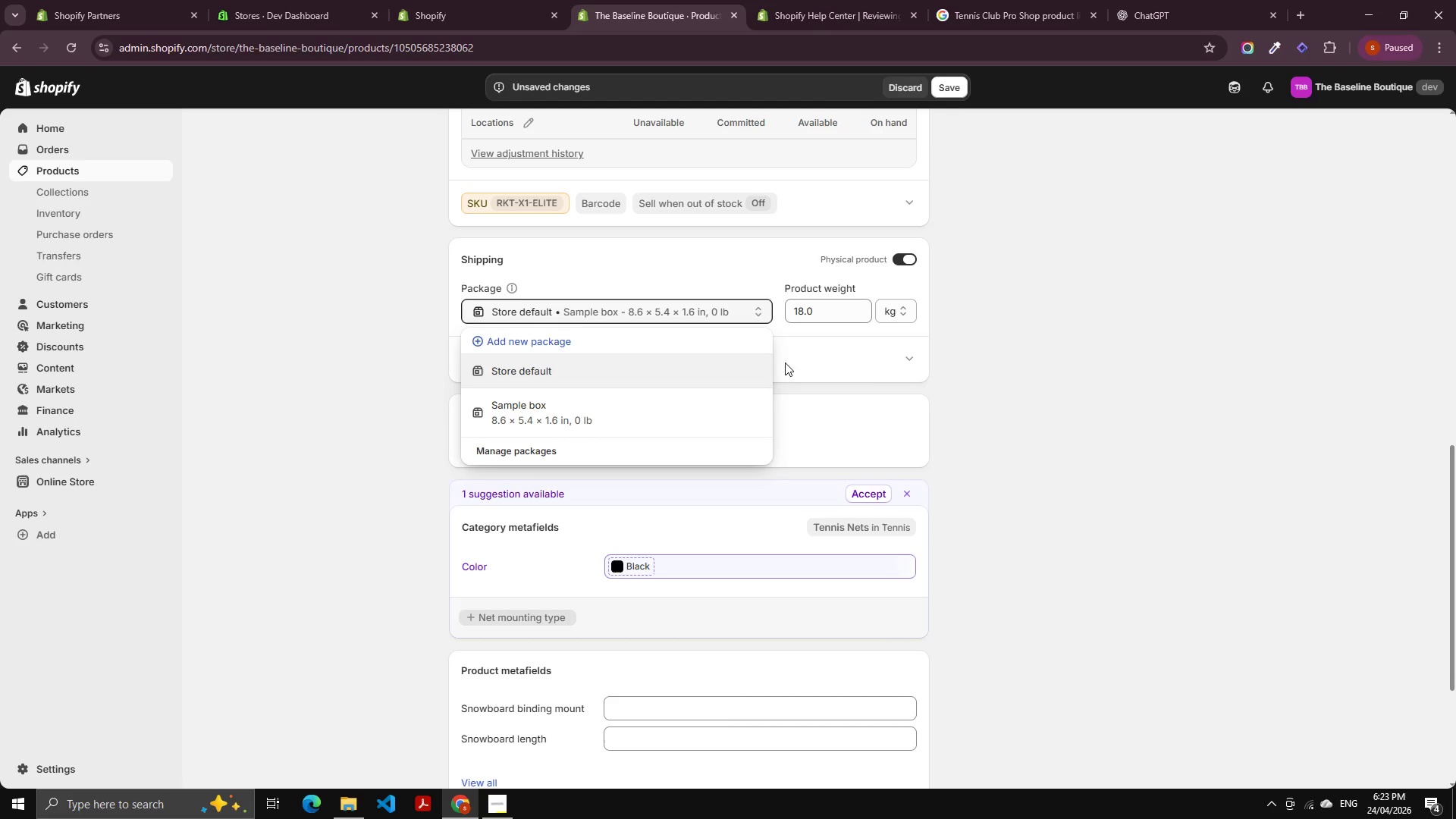 
left_click([971, 406])
 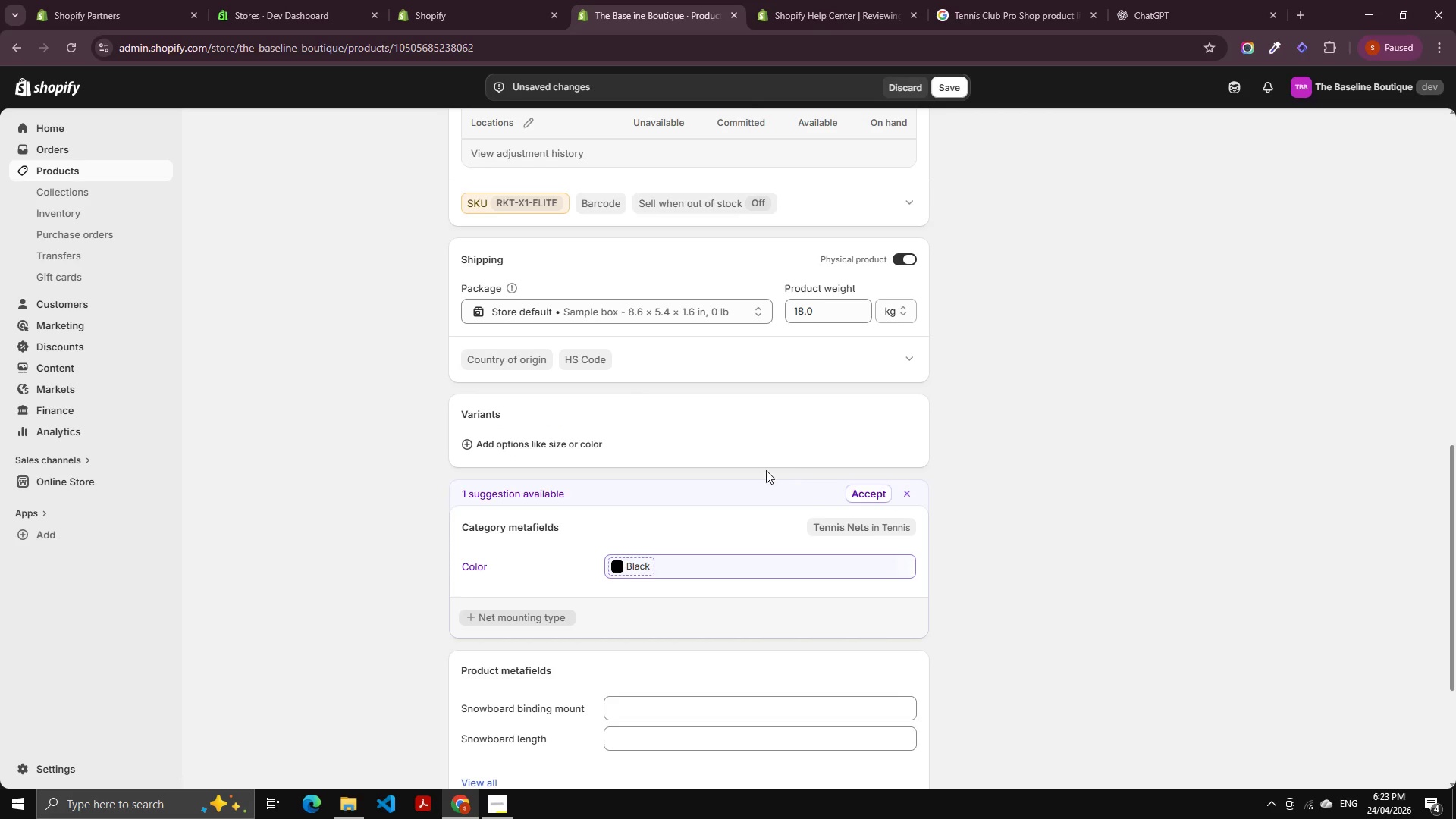 
scroll: coordinate [766, 470], scroll_direction: up, amount: 3.0
 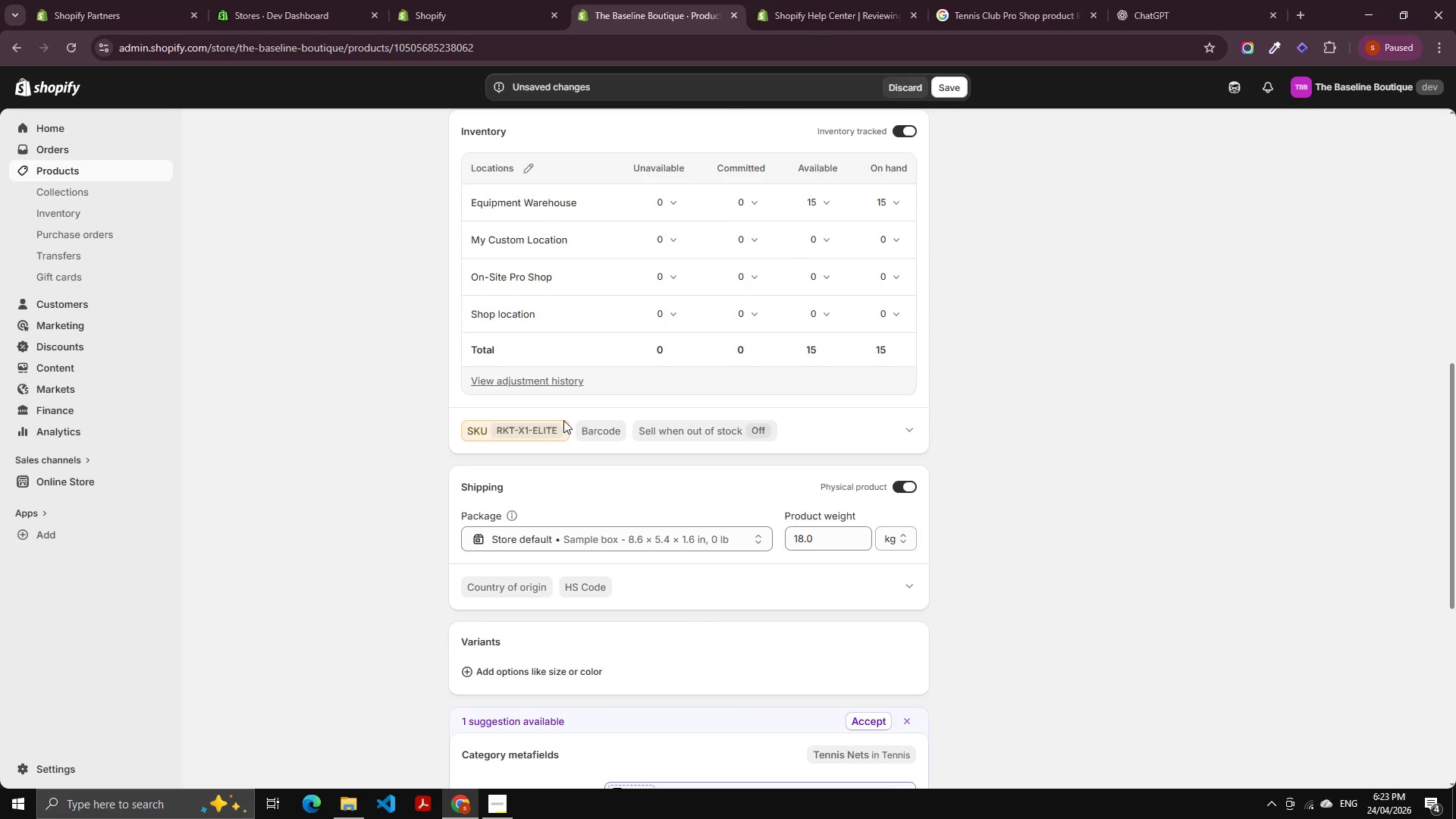 
left_click([529, 428])
 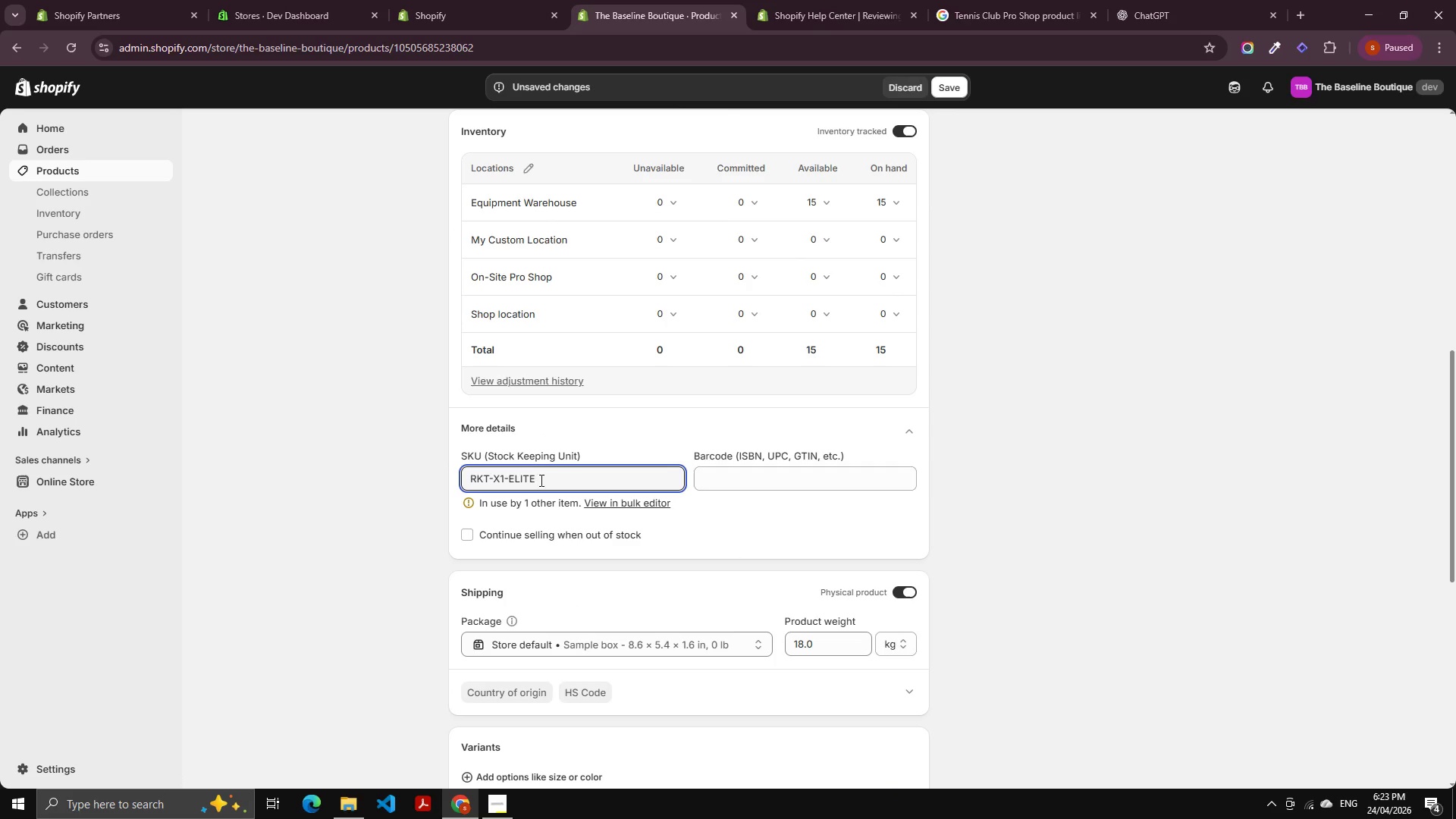 
left_click([521, 472])
 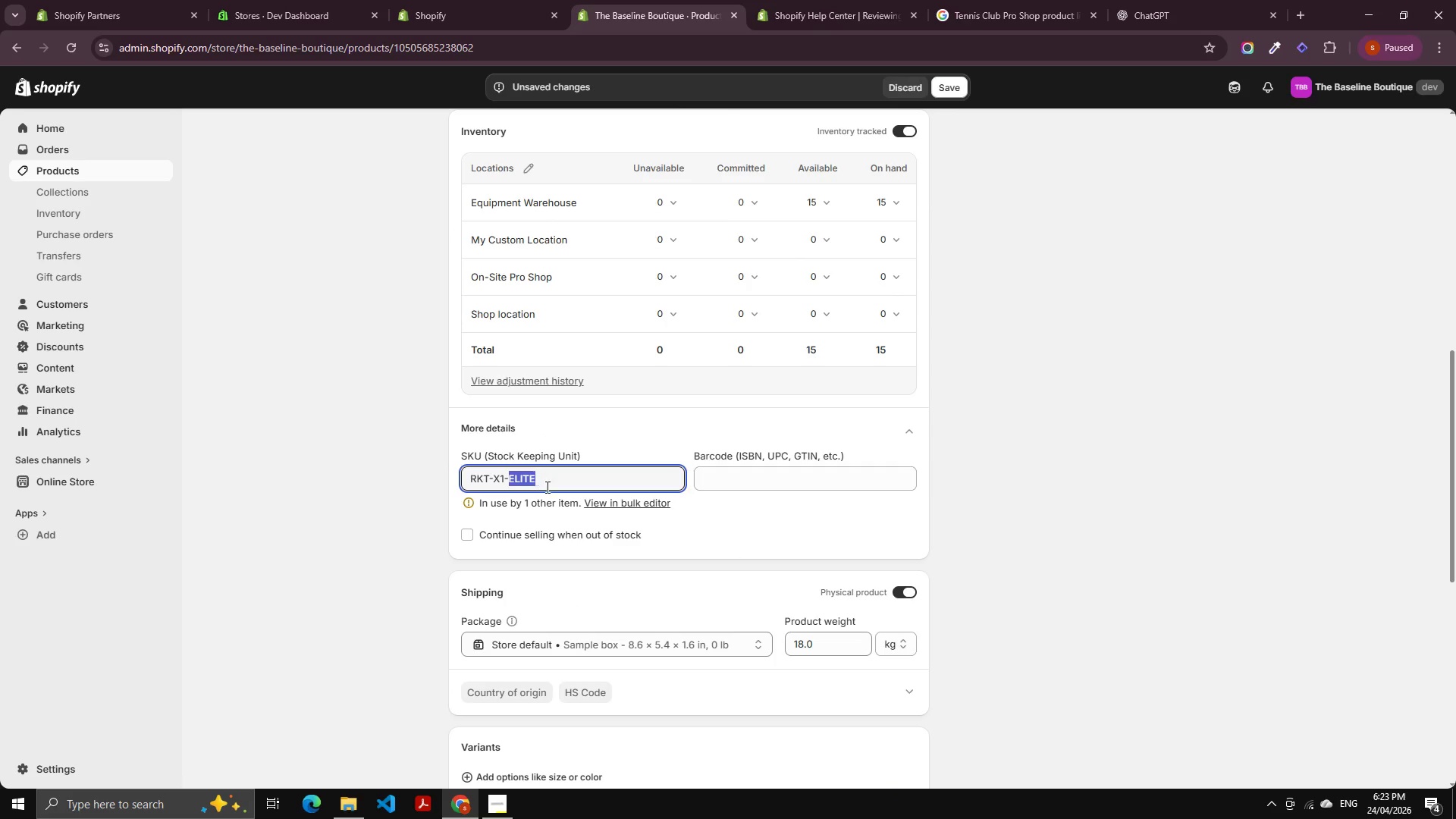 
left_click([548, 487])
 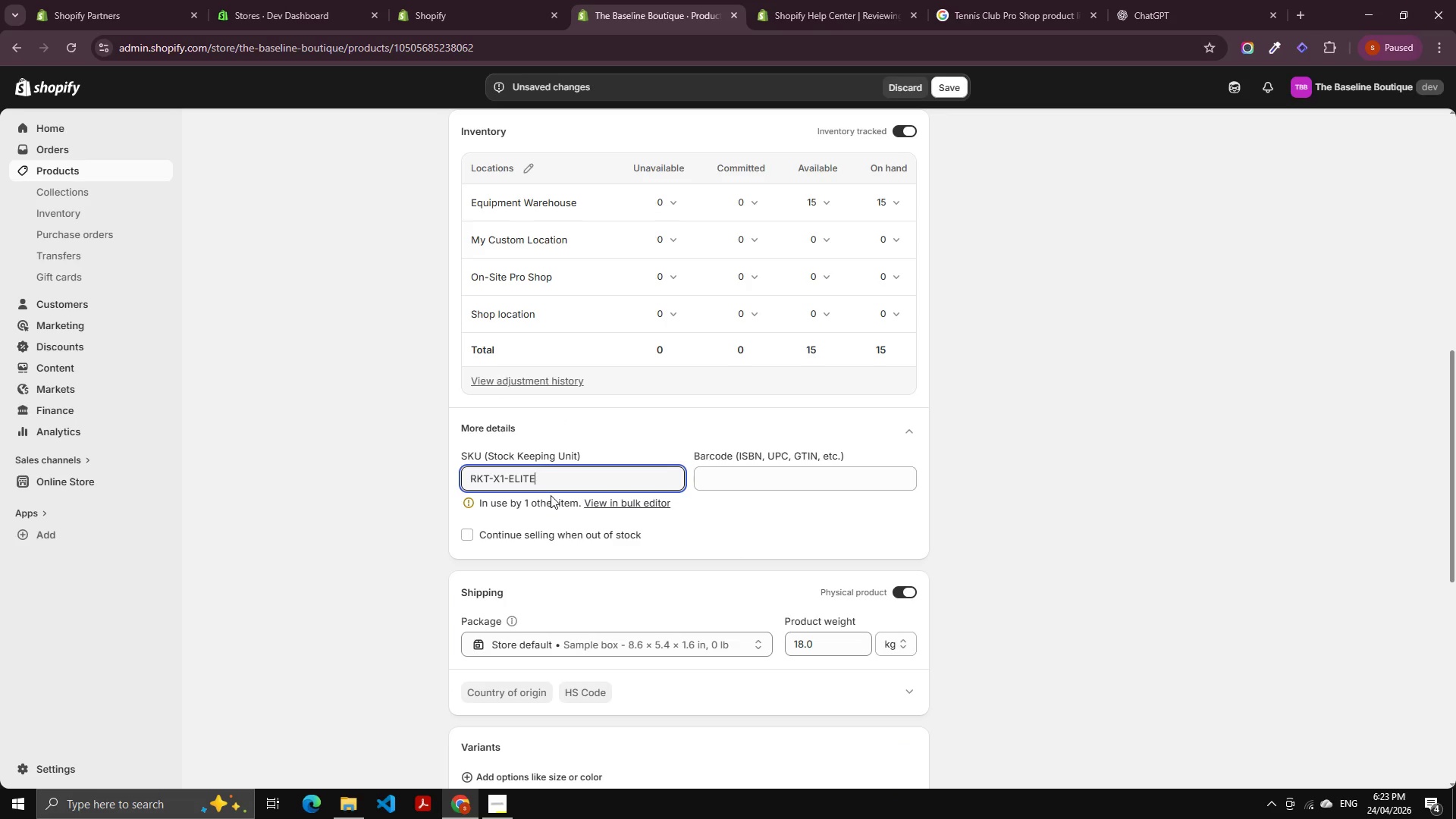 
key(Minus)
 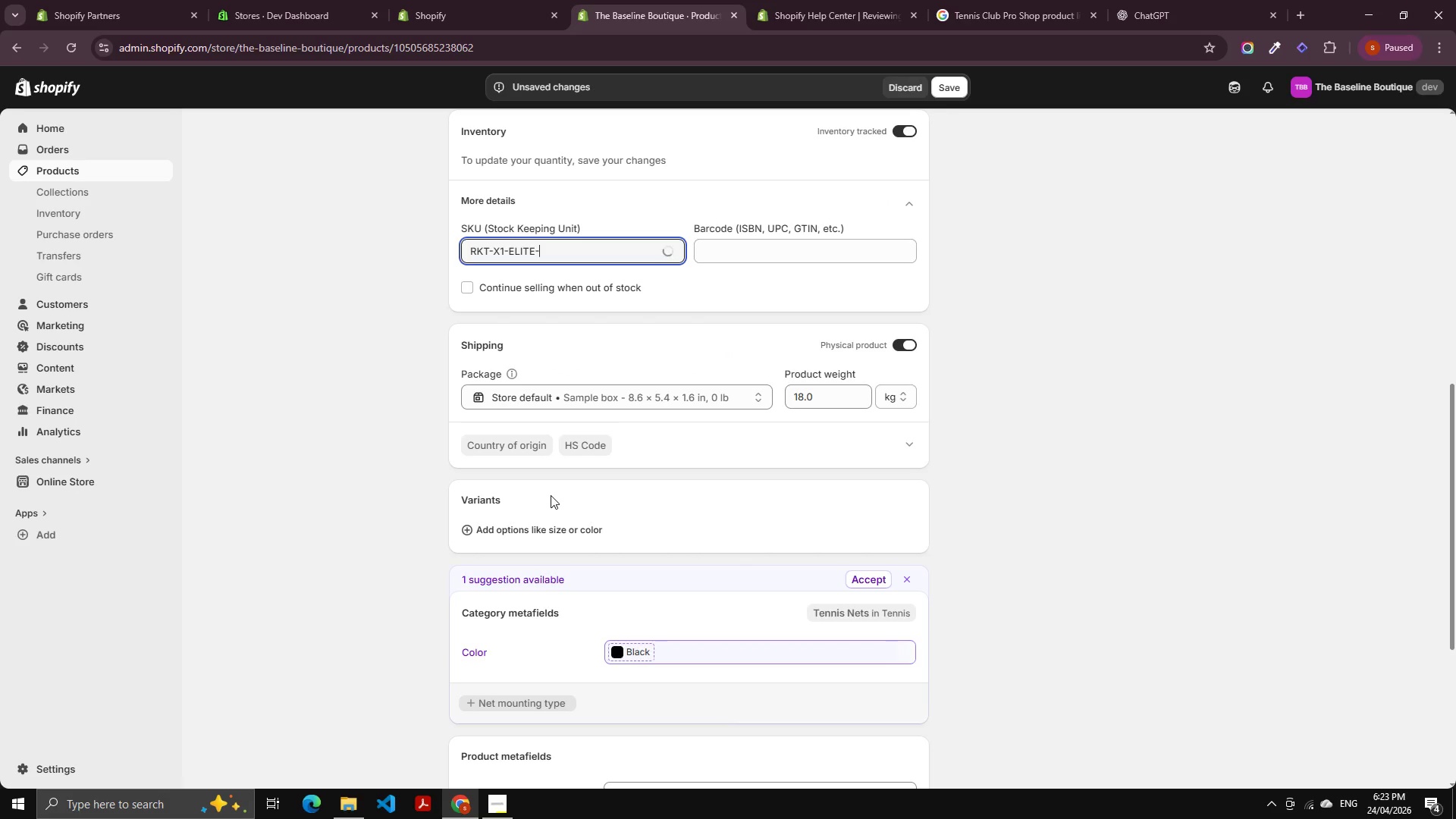 
key(Control+Z)
 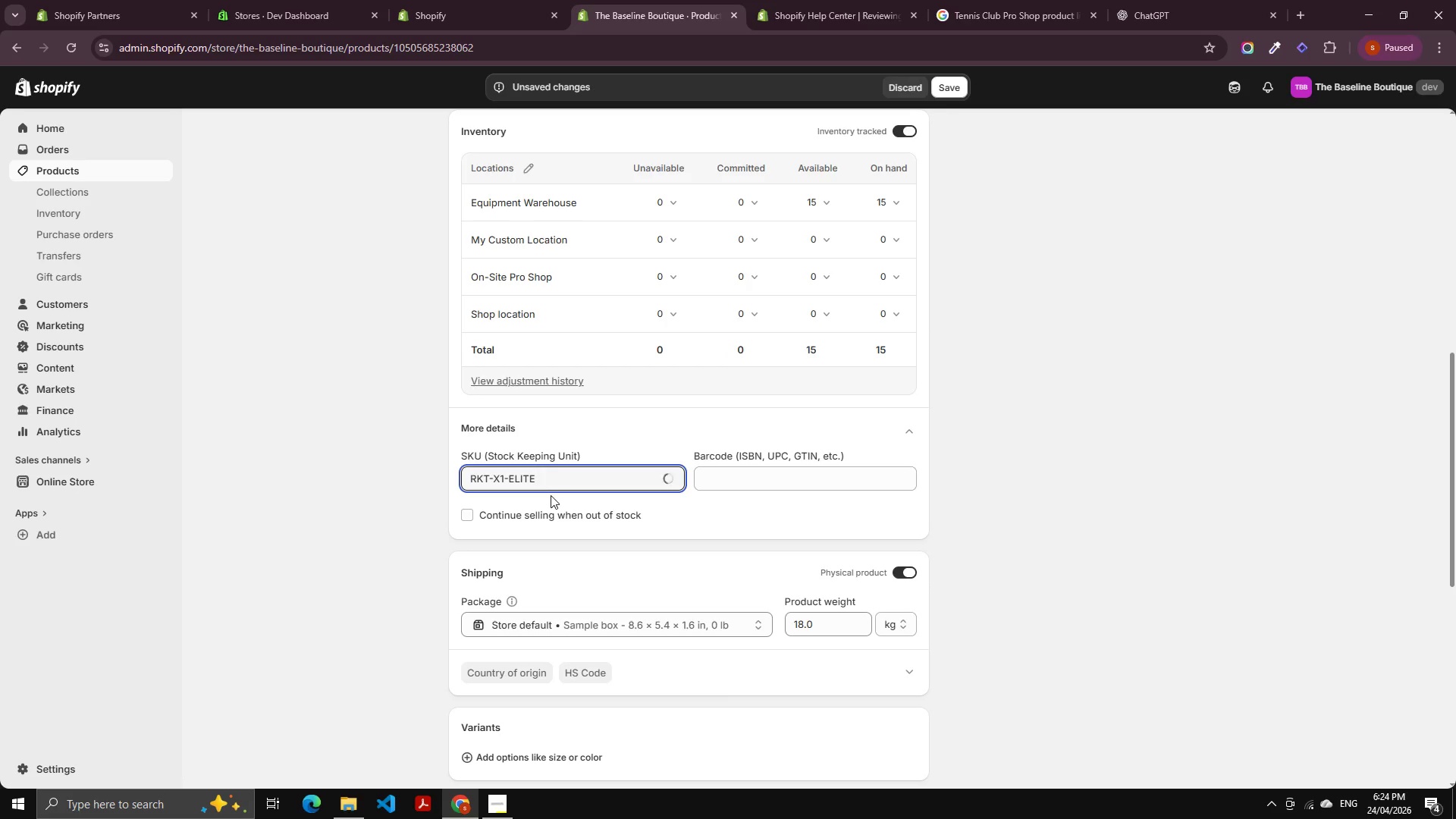 
key(ArrowLeft)
 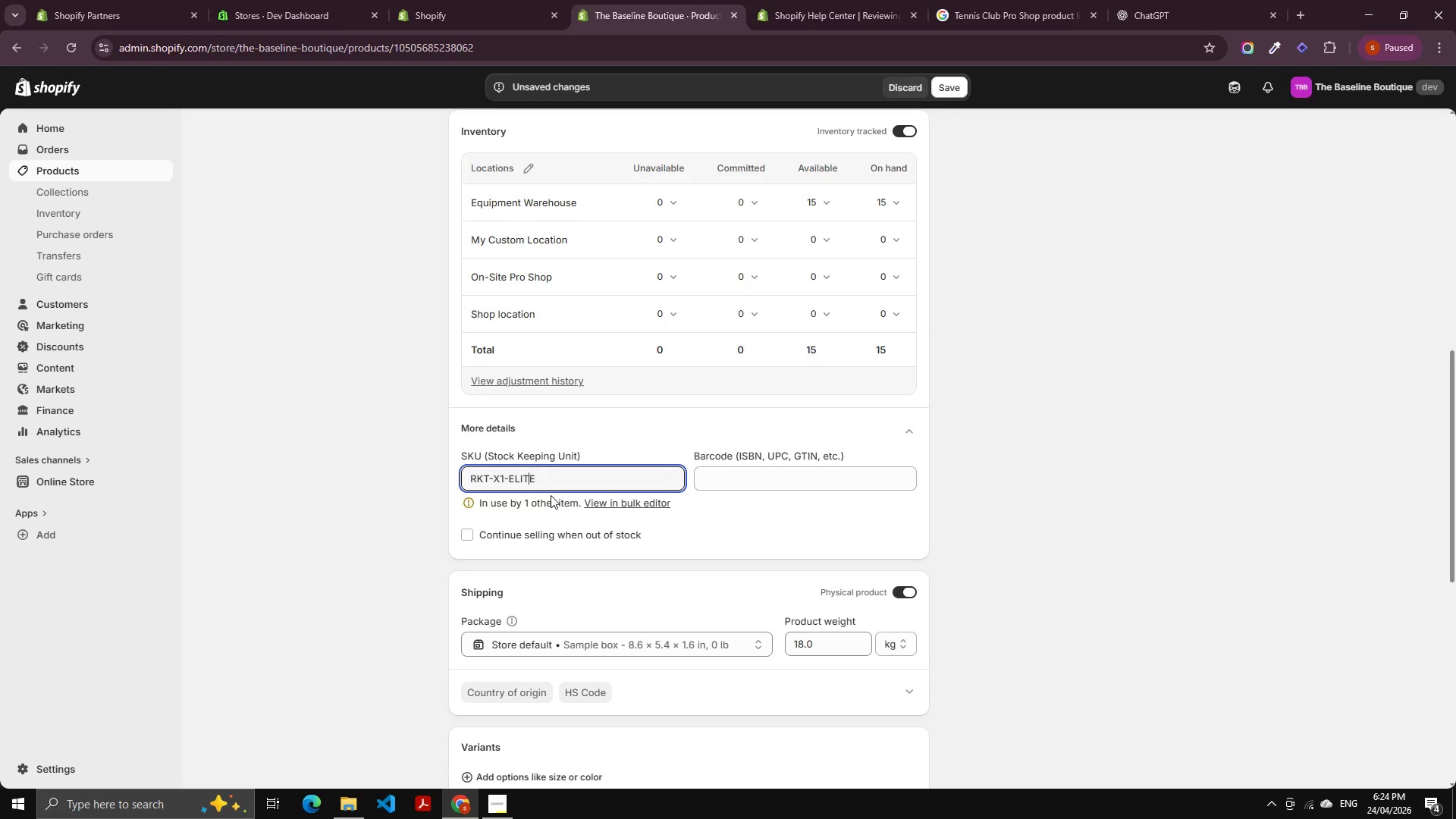 
key(Control+ArrowLeft)
 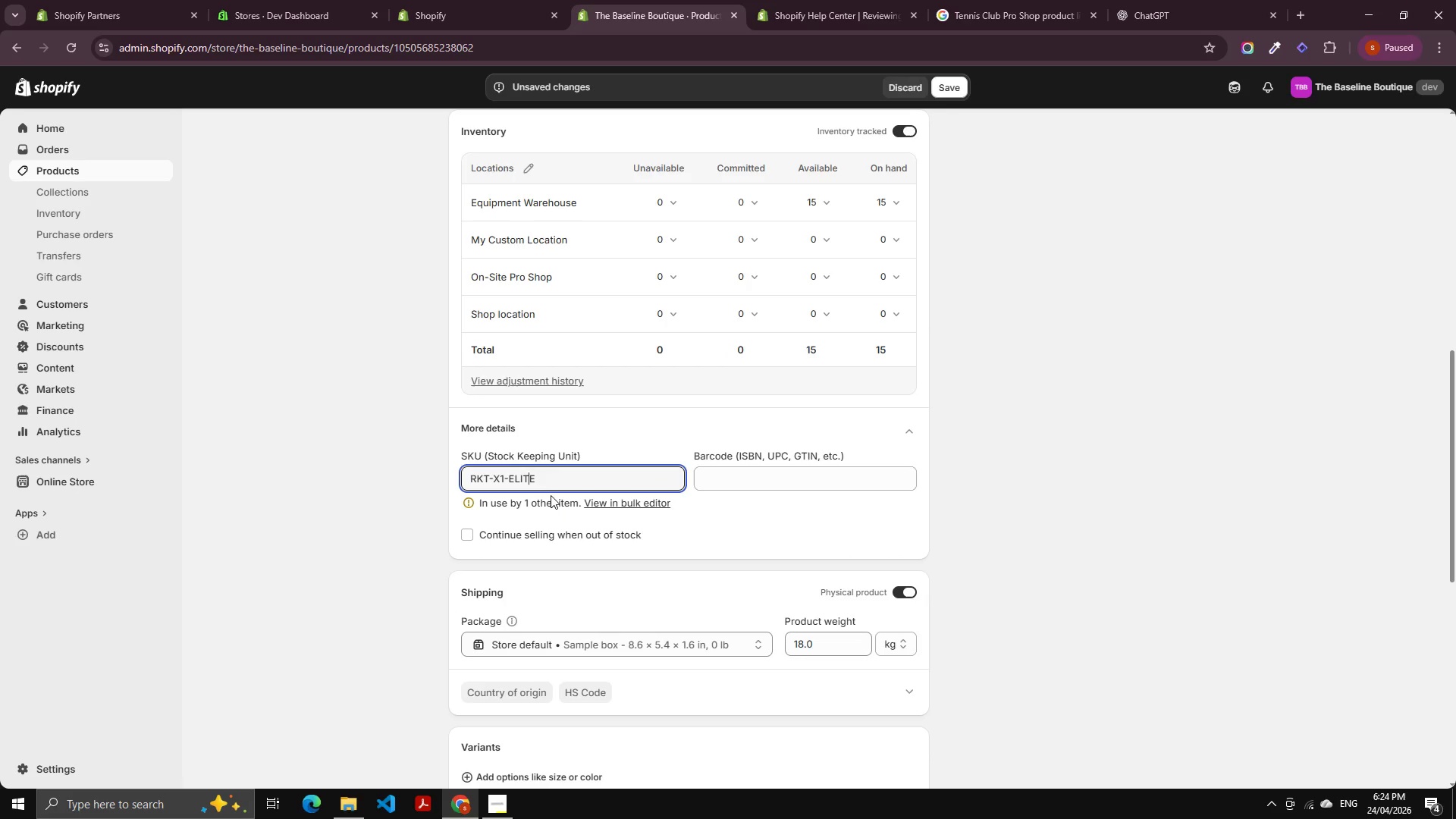 
key(Control+ArrowLeft)
 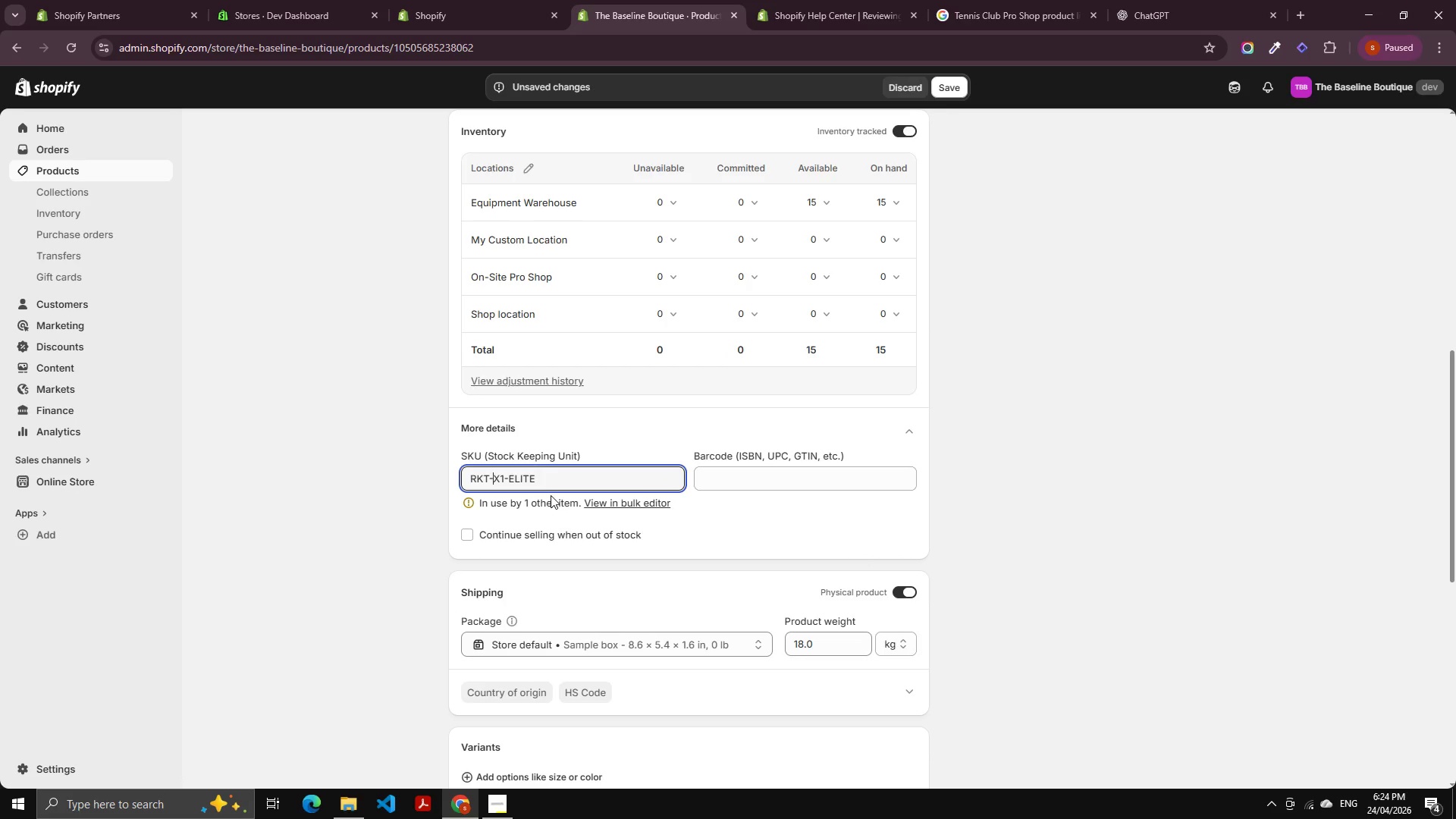 
key(Control+ArrowLeft)
 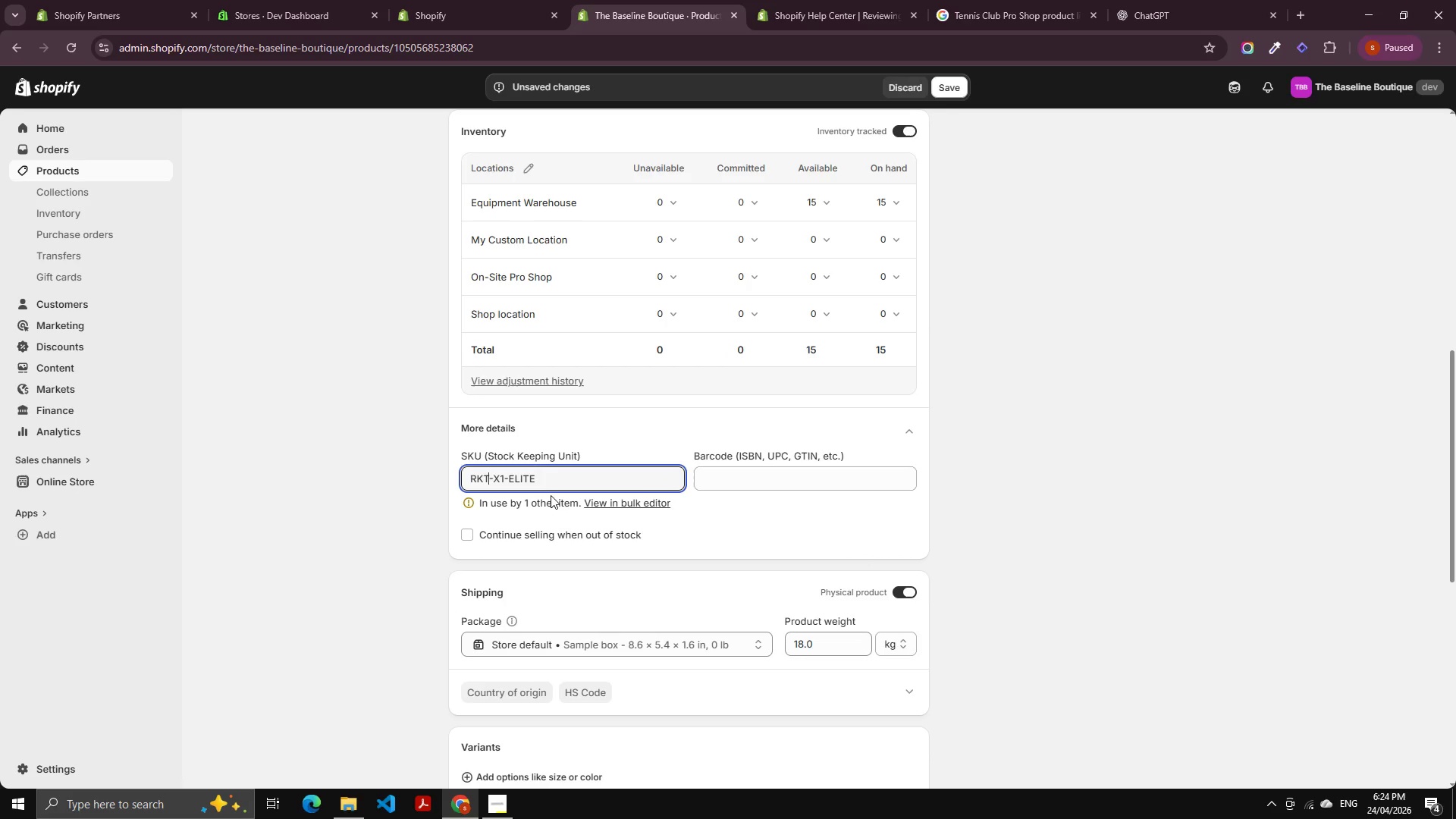 
key(Control+ArrowLeft)
 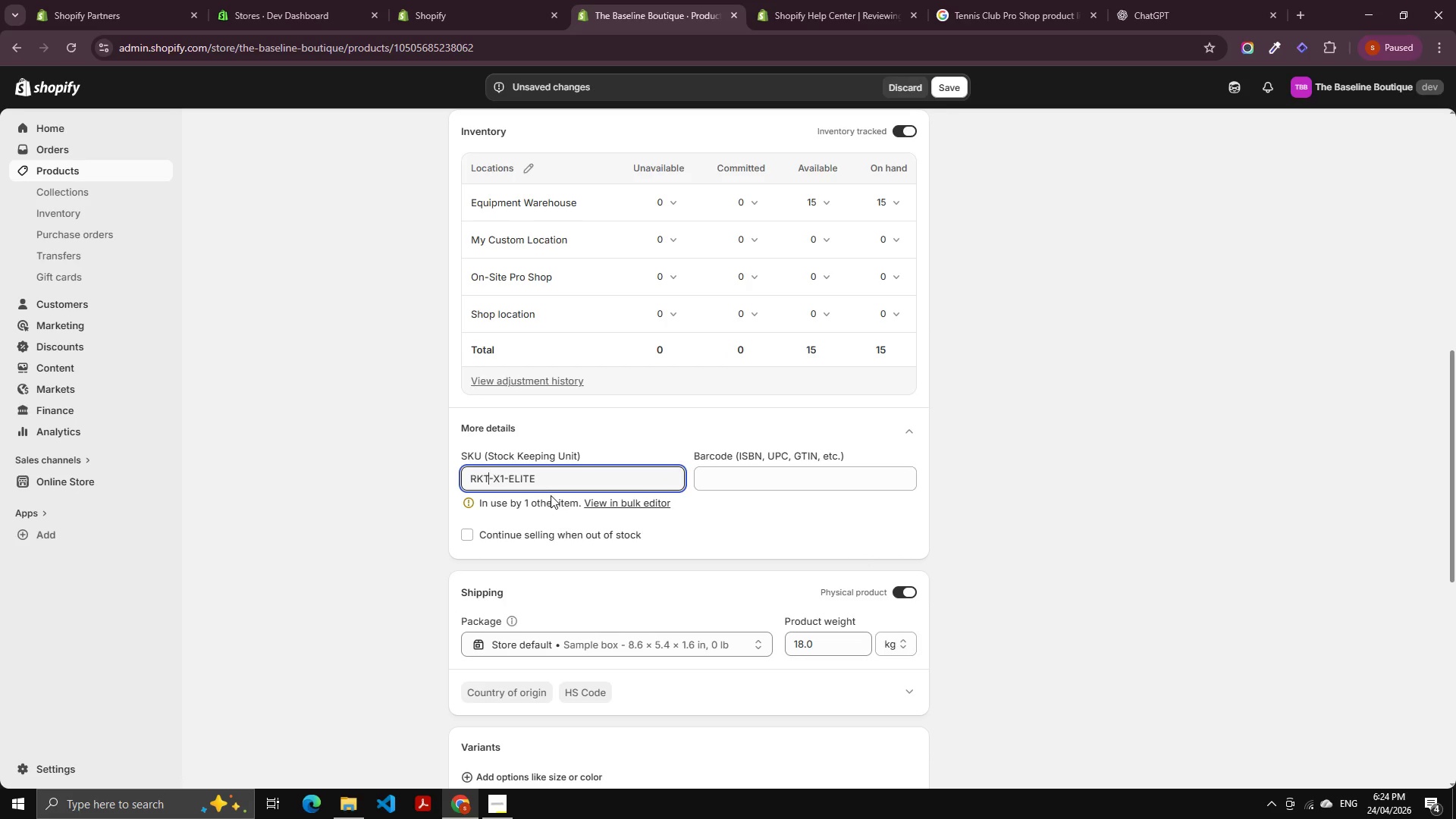 
key(Control+ArrowLeft)
 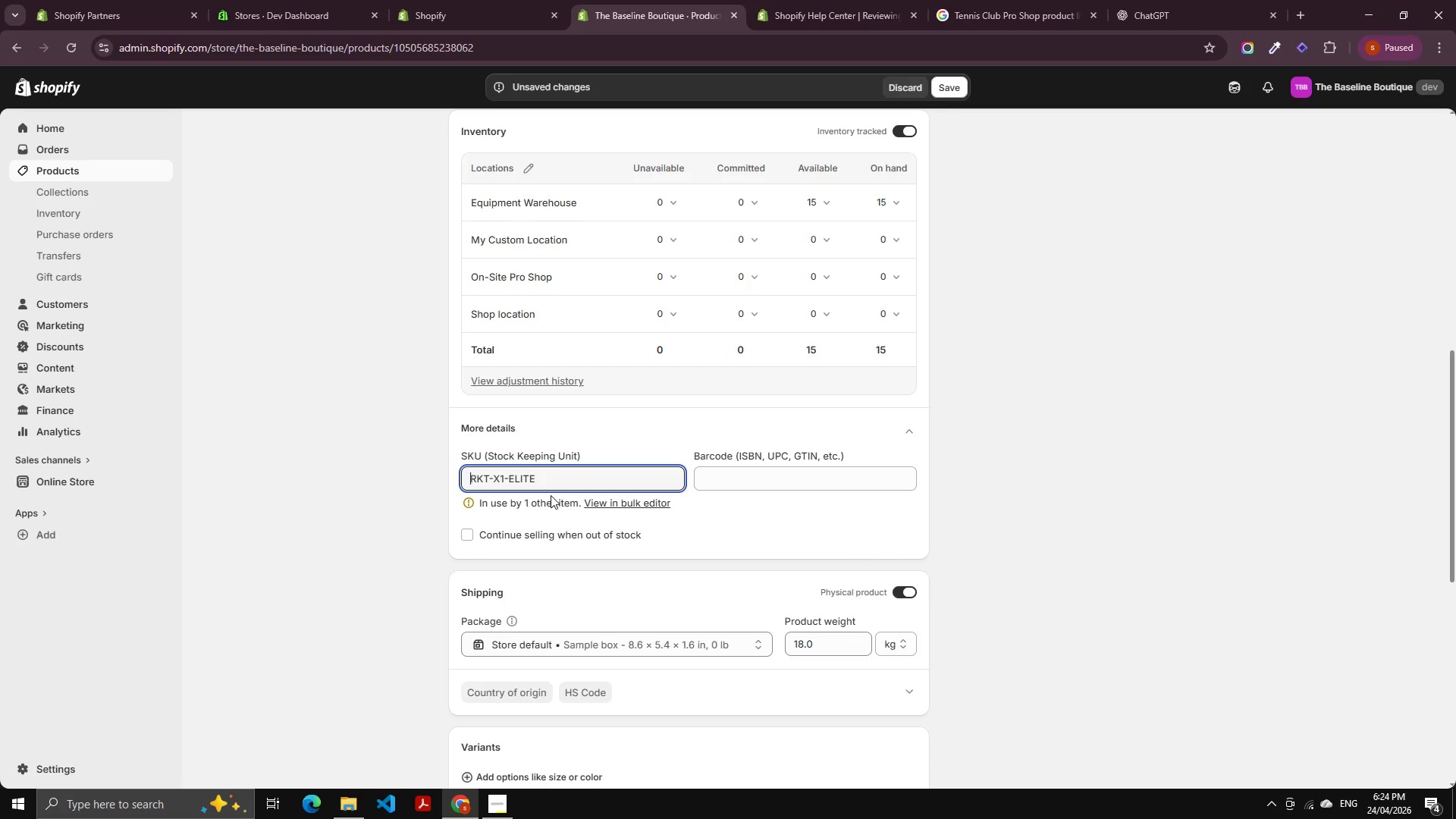 
key(Shift+ArrowRight)
 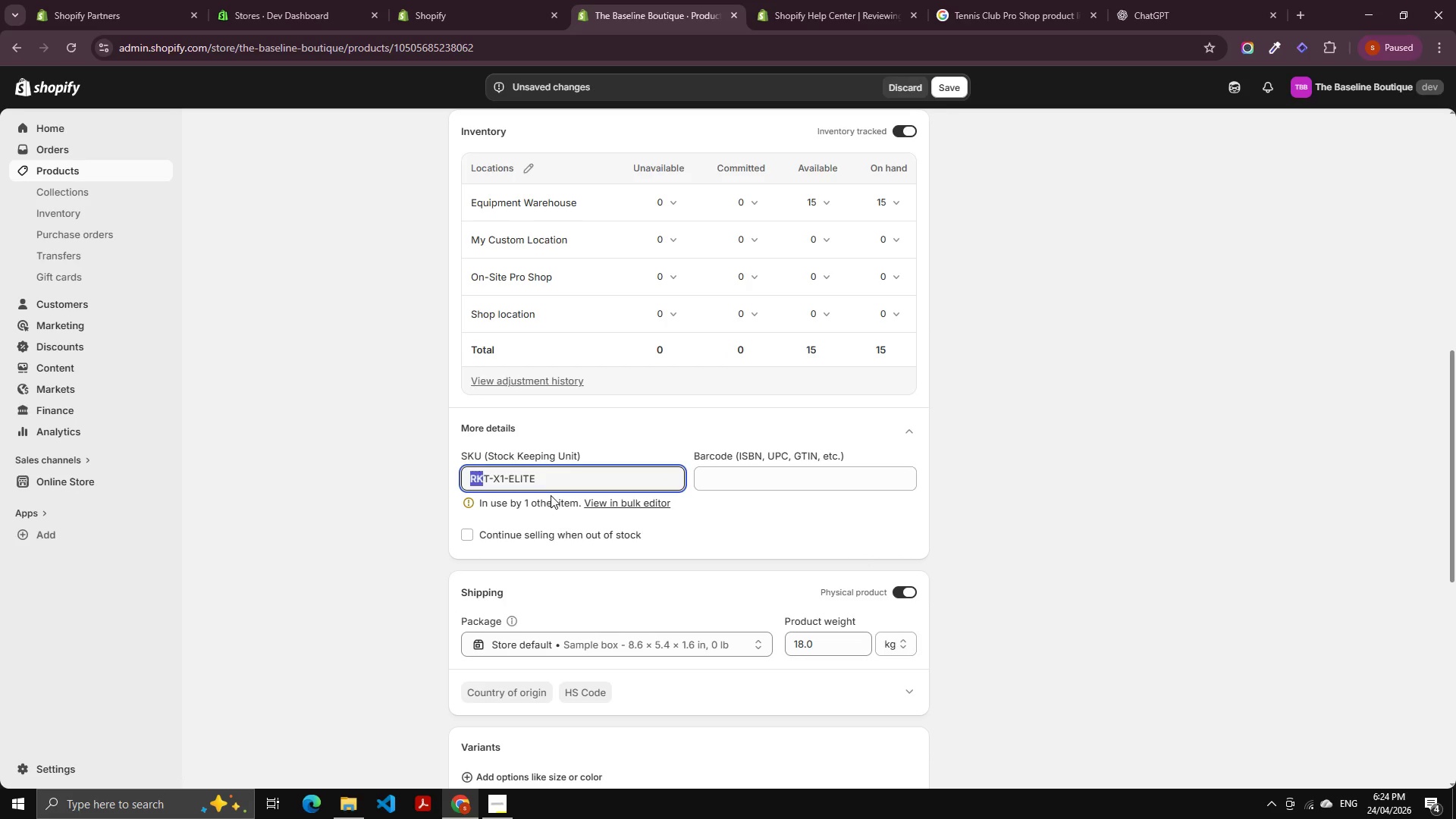 
key(Shift+ArrowRight)
 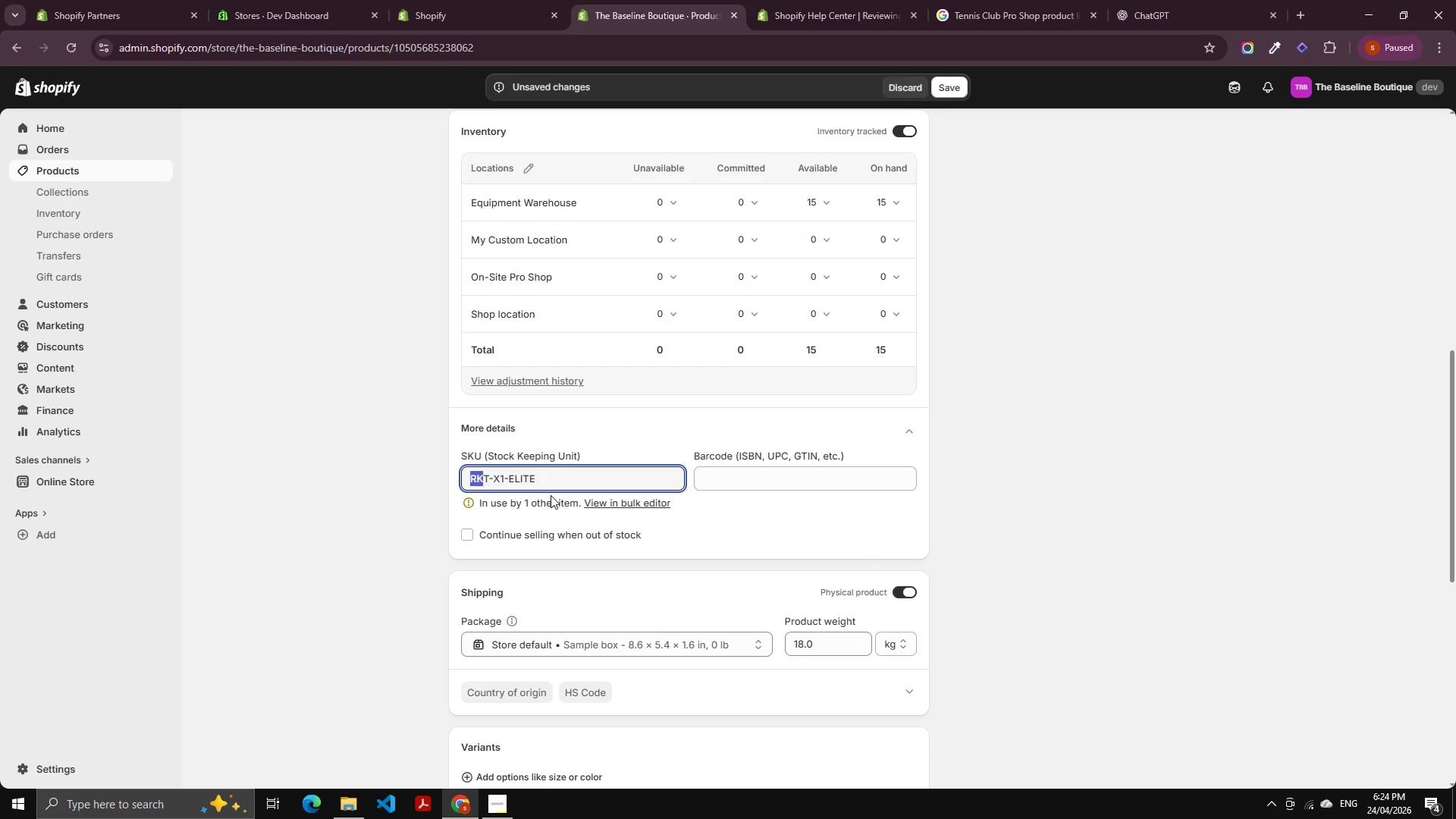 
key(Shift+N)
 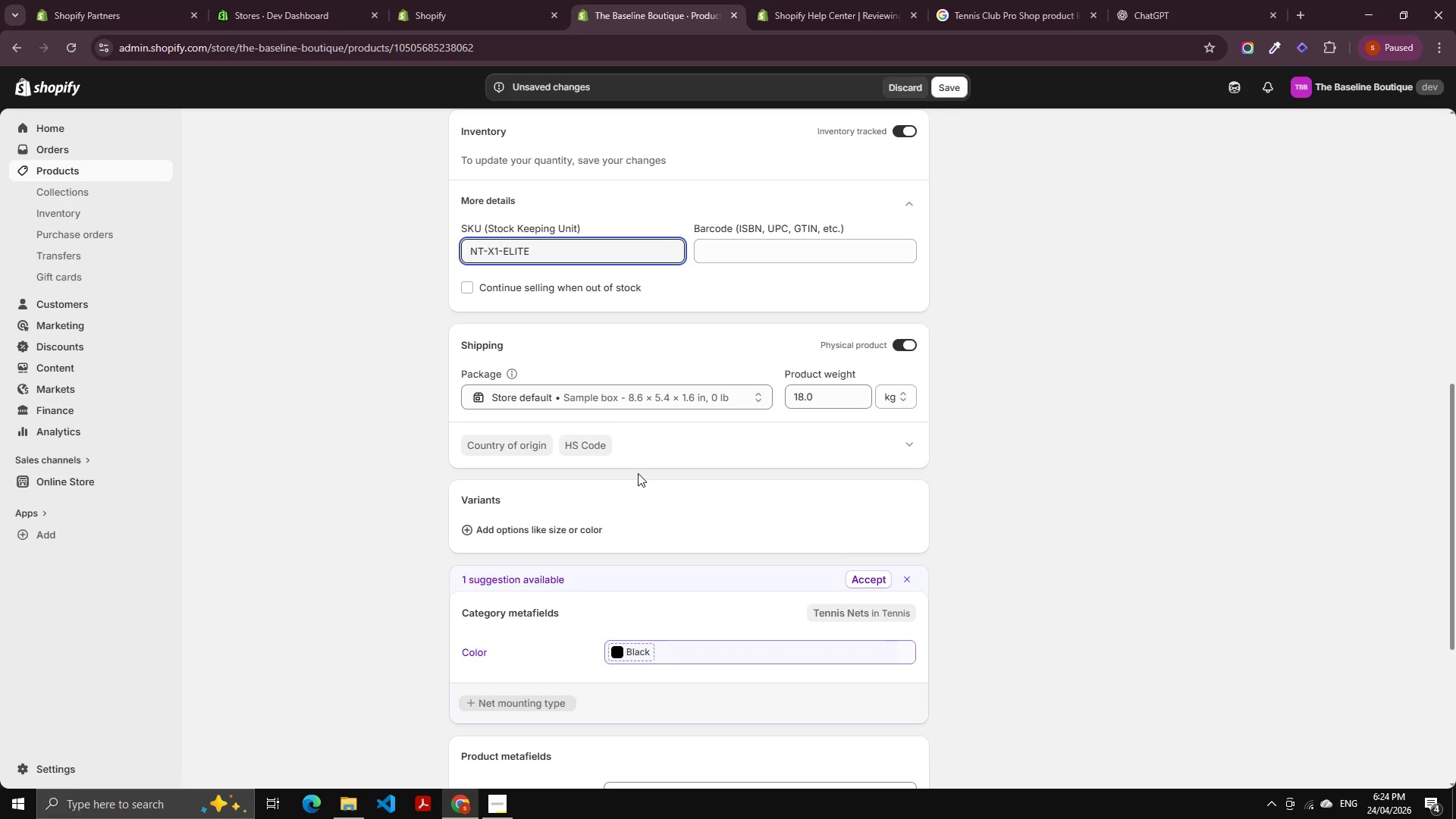 
scroll: coordinate [767, 479], scroll_direction: down, amount: 2.0
 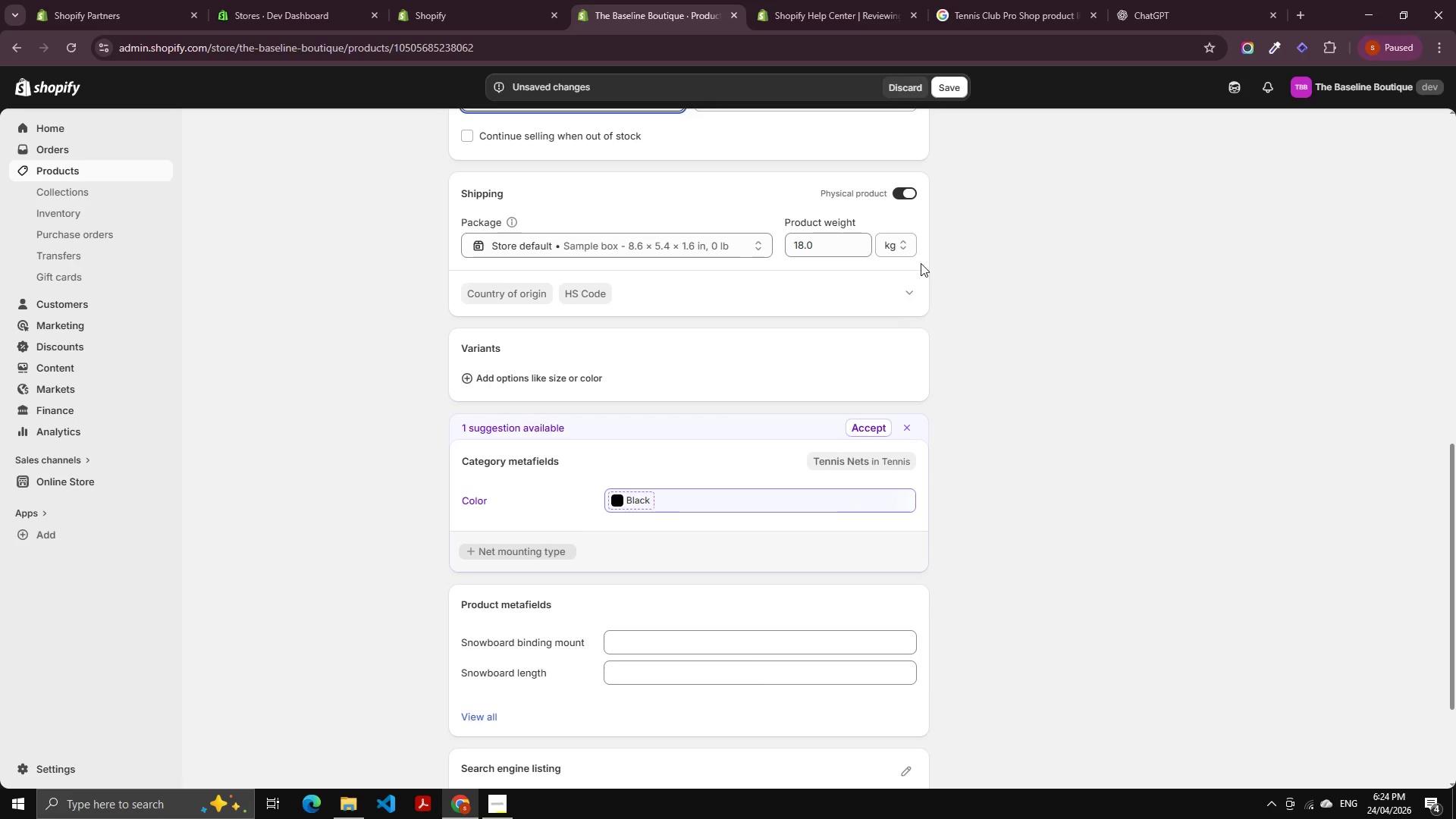 
scroll: coordinate [824, 289], scroll_direction: up, amount: 8.0
 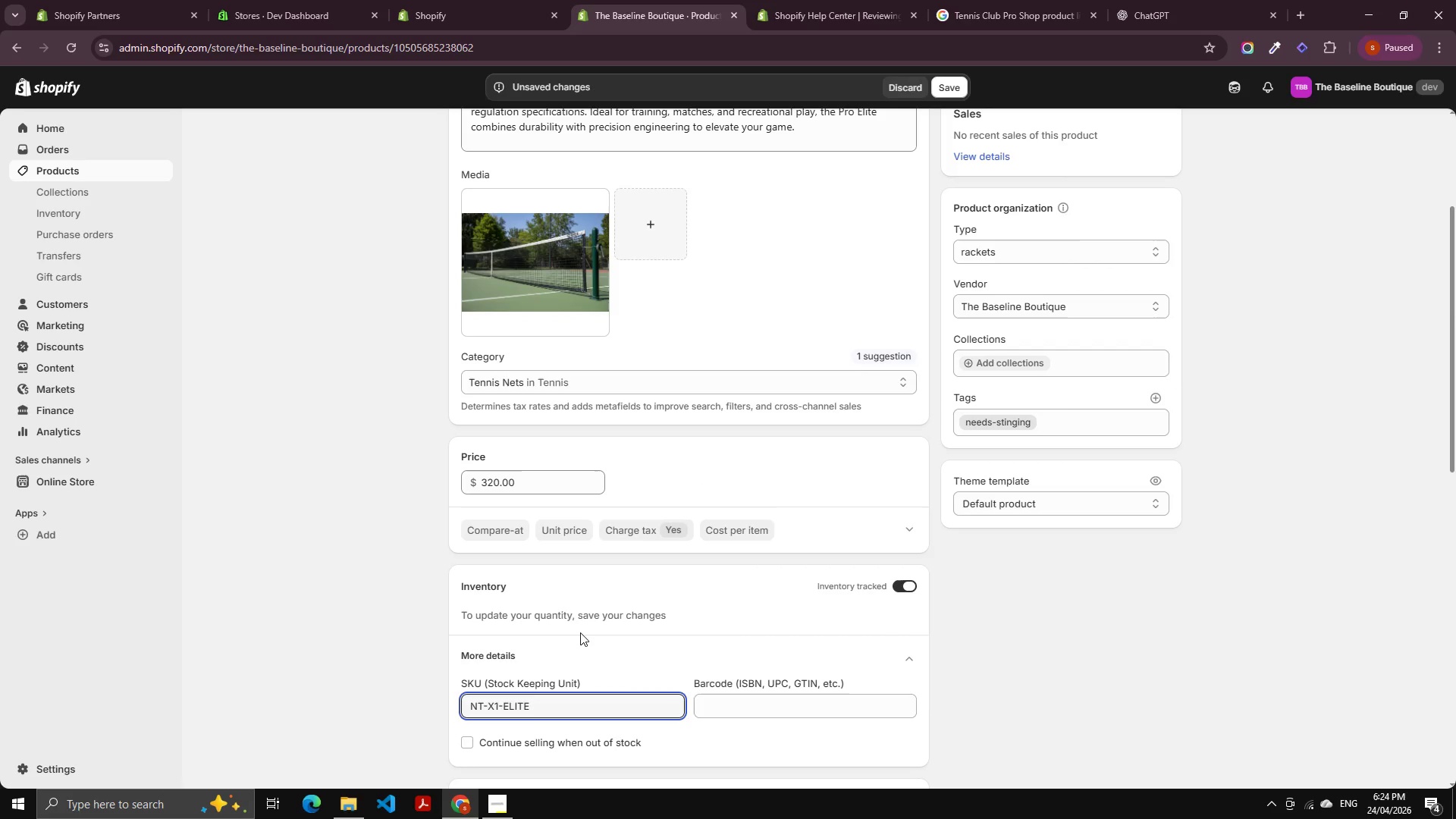 
scroll: coordinate [693, 598], scroll_direction: down, amount: 4.0
 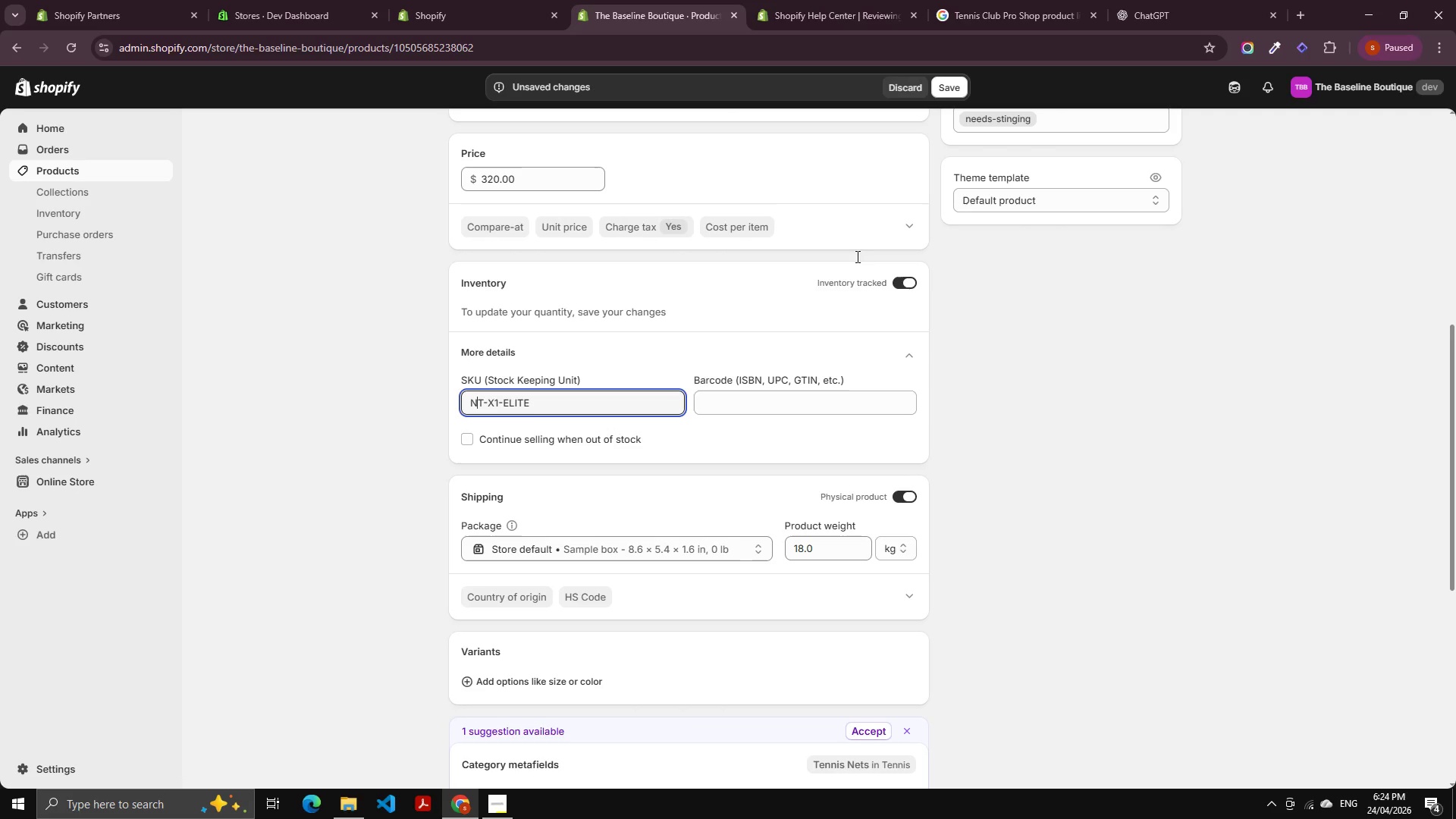 
left_click([946, 89])
 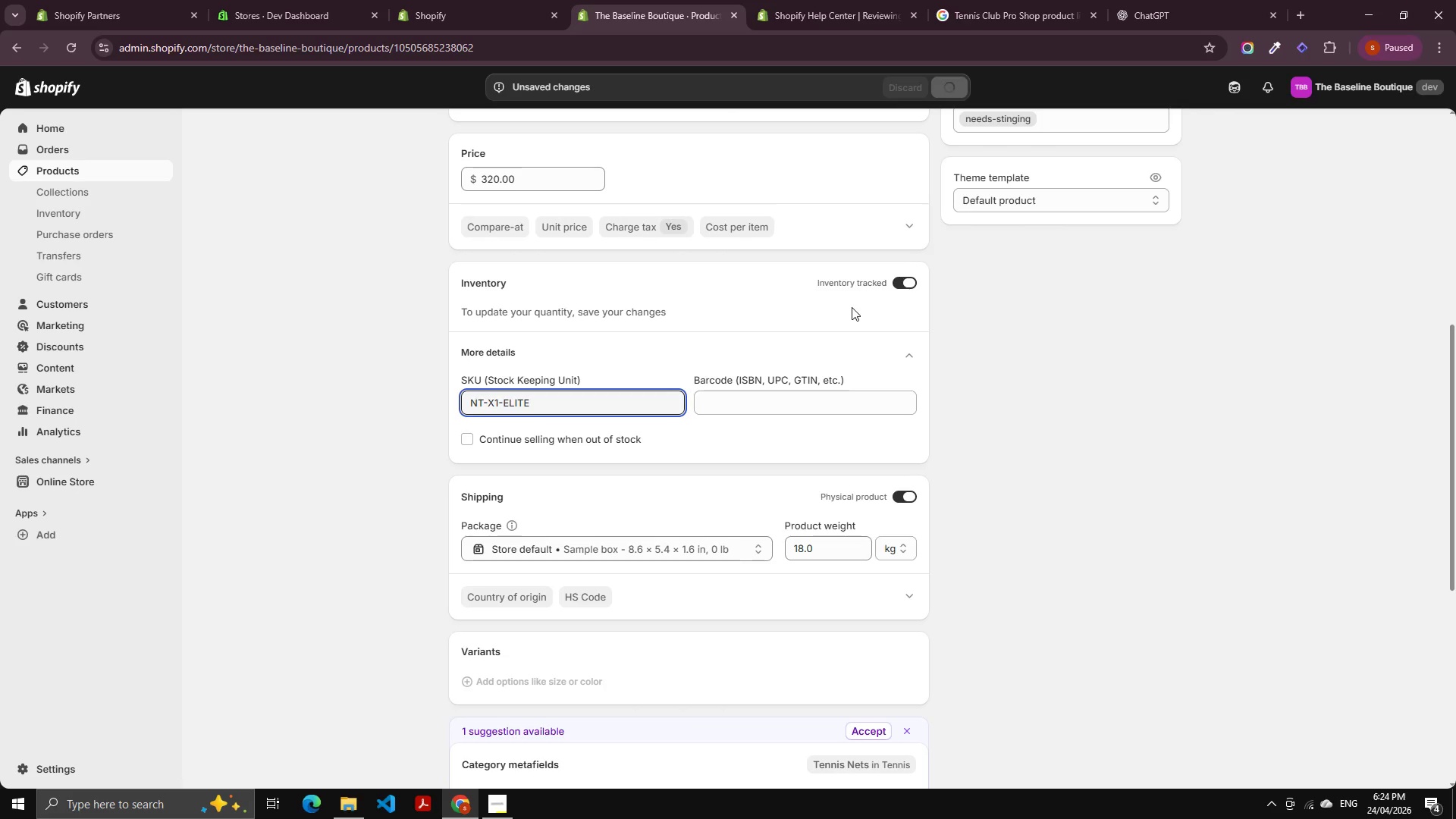 
mouse_move([844, 344])
 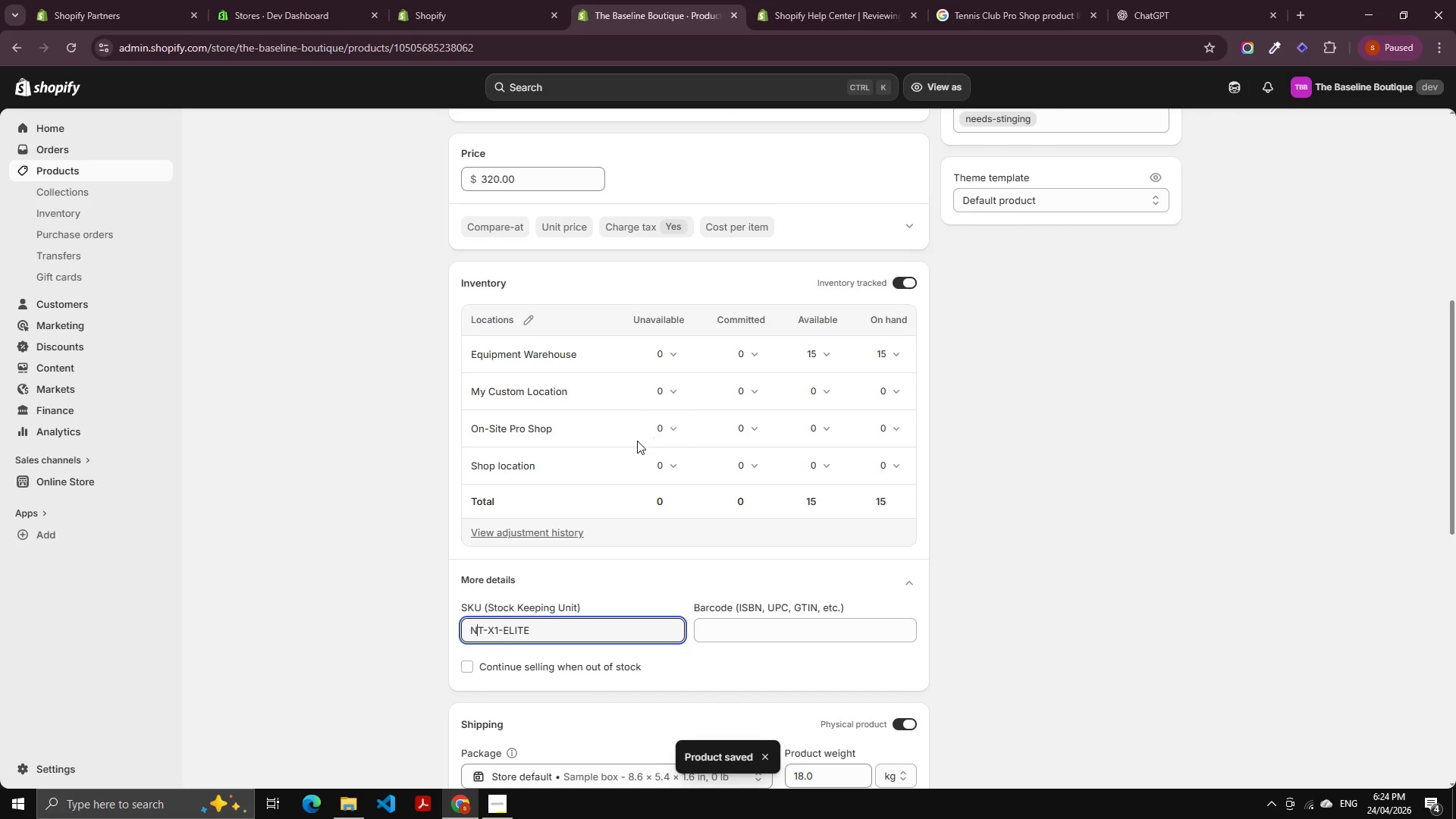 
scroll: coordinate [663, 589], scroll_direction: down, amount: 6.0
 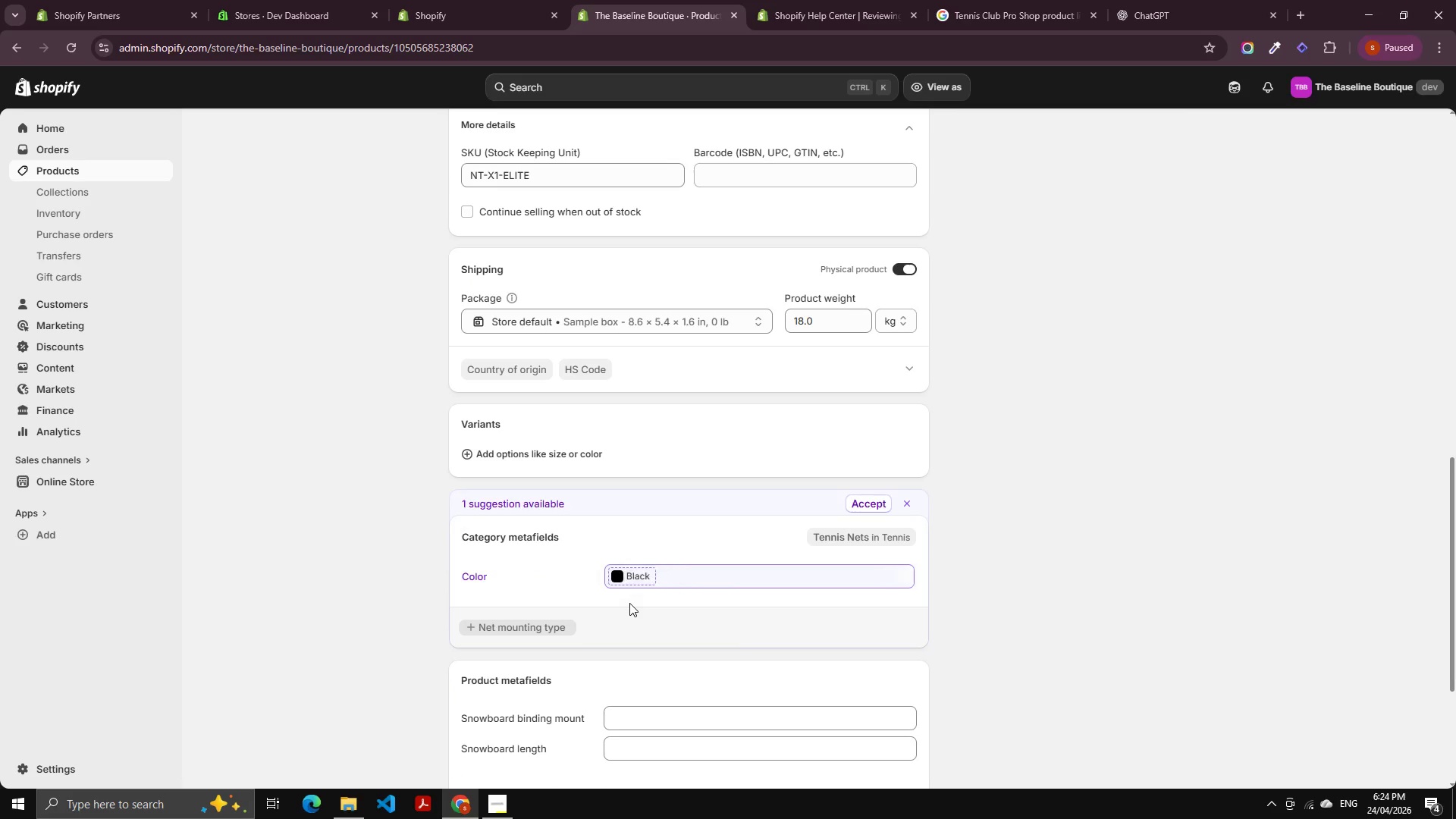 
scroll: coordinate [629, 603], scroll_direction: down, amount: 2.0
 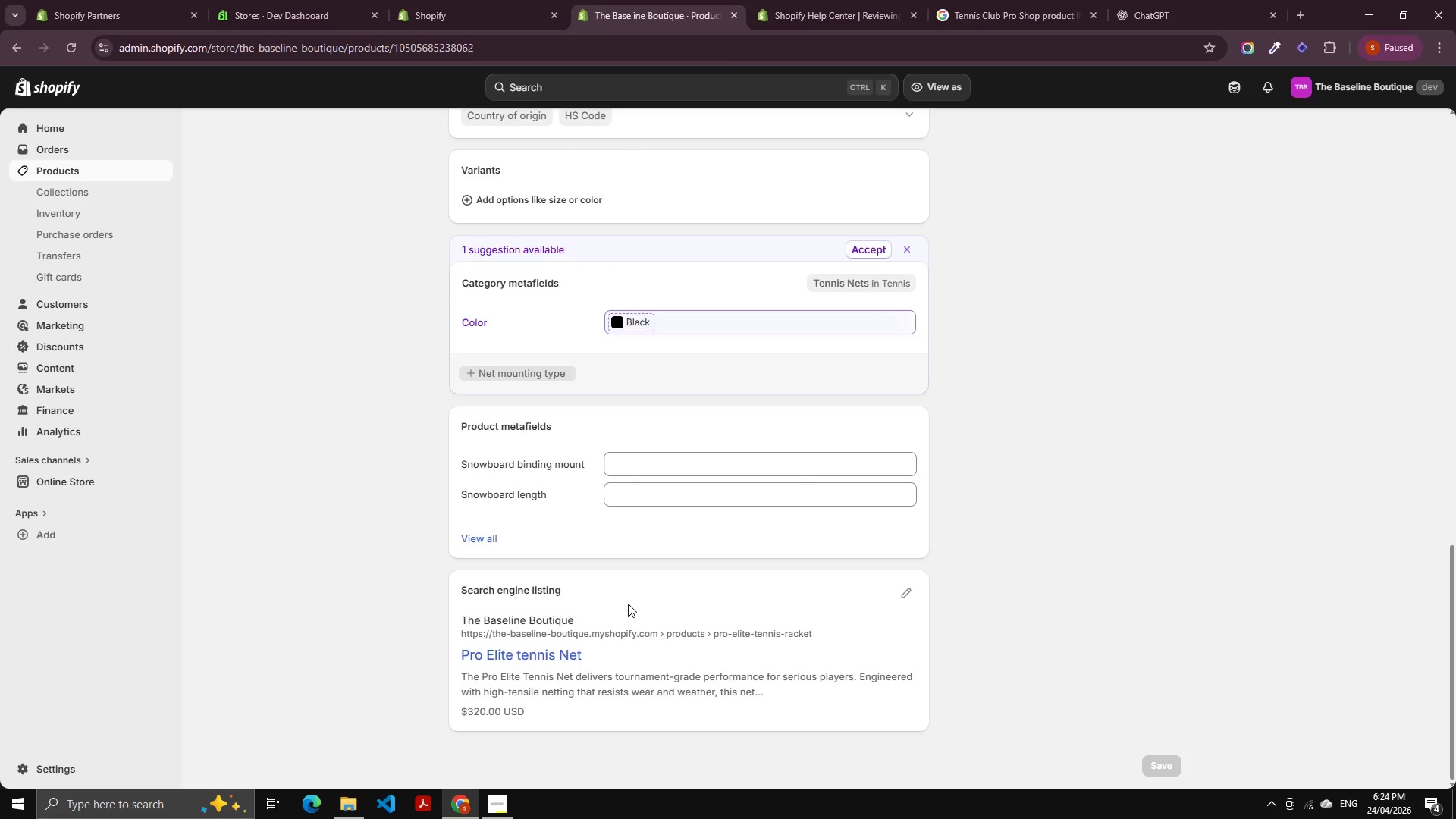 
scroll: coordinate [782, 517], scroll_direction: up, amount: 17.0
 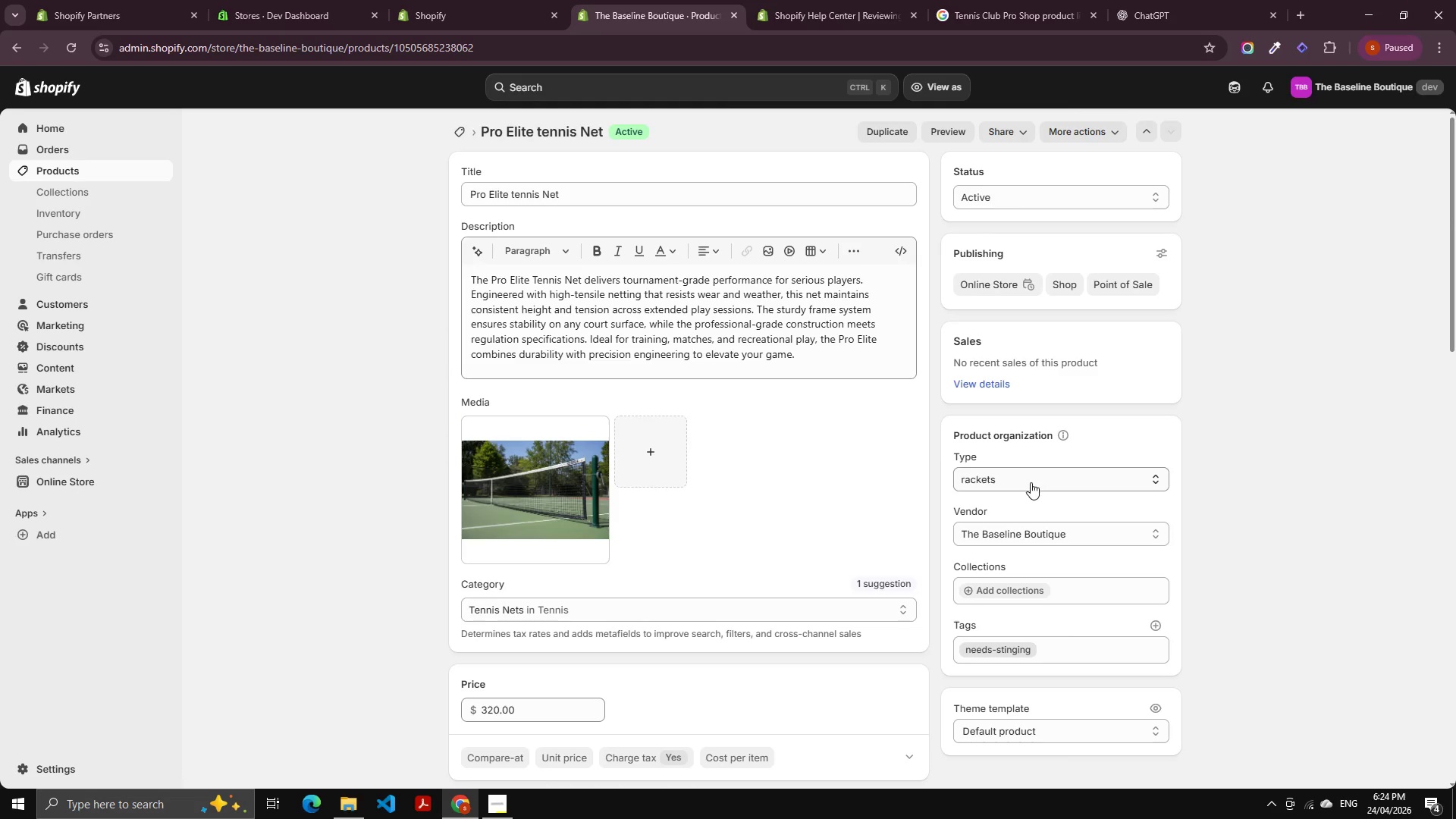 
left_click([1018, 481])
 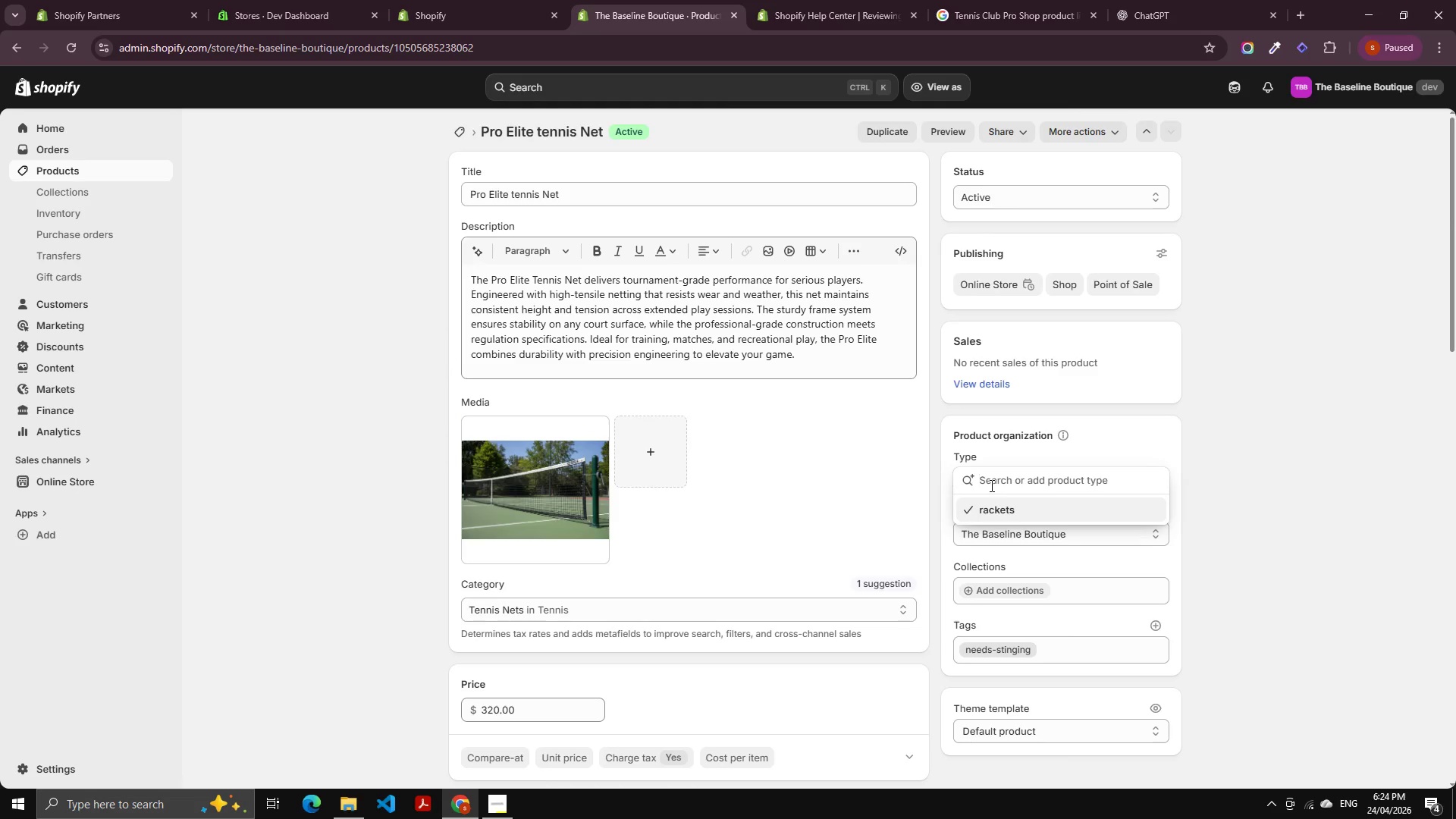 
type(ney)
 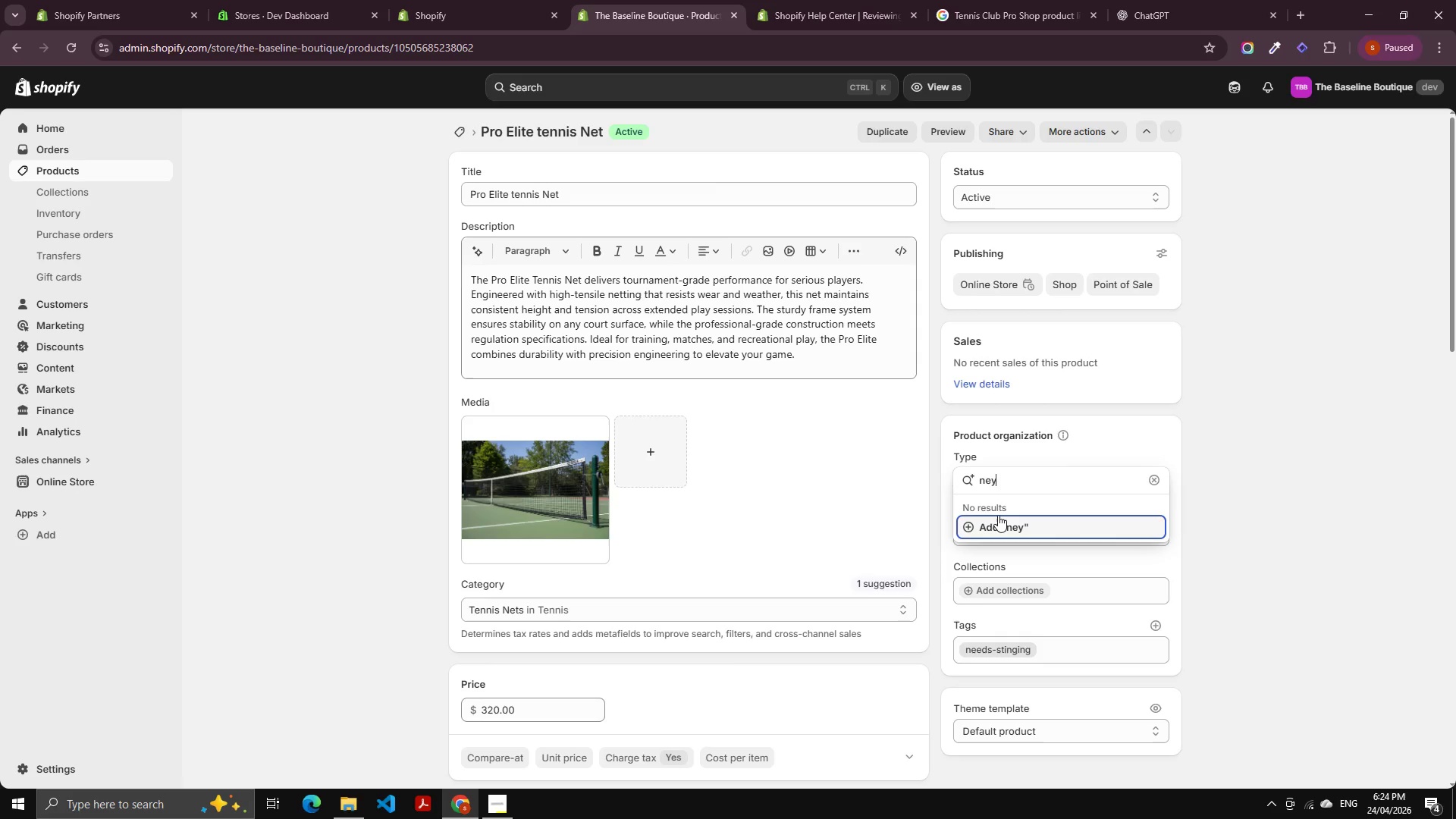 
key(Backspace)
 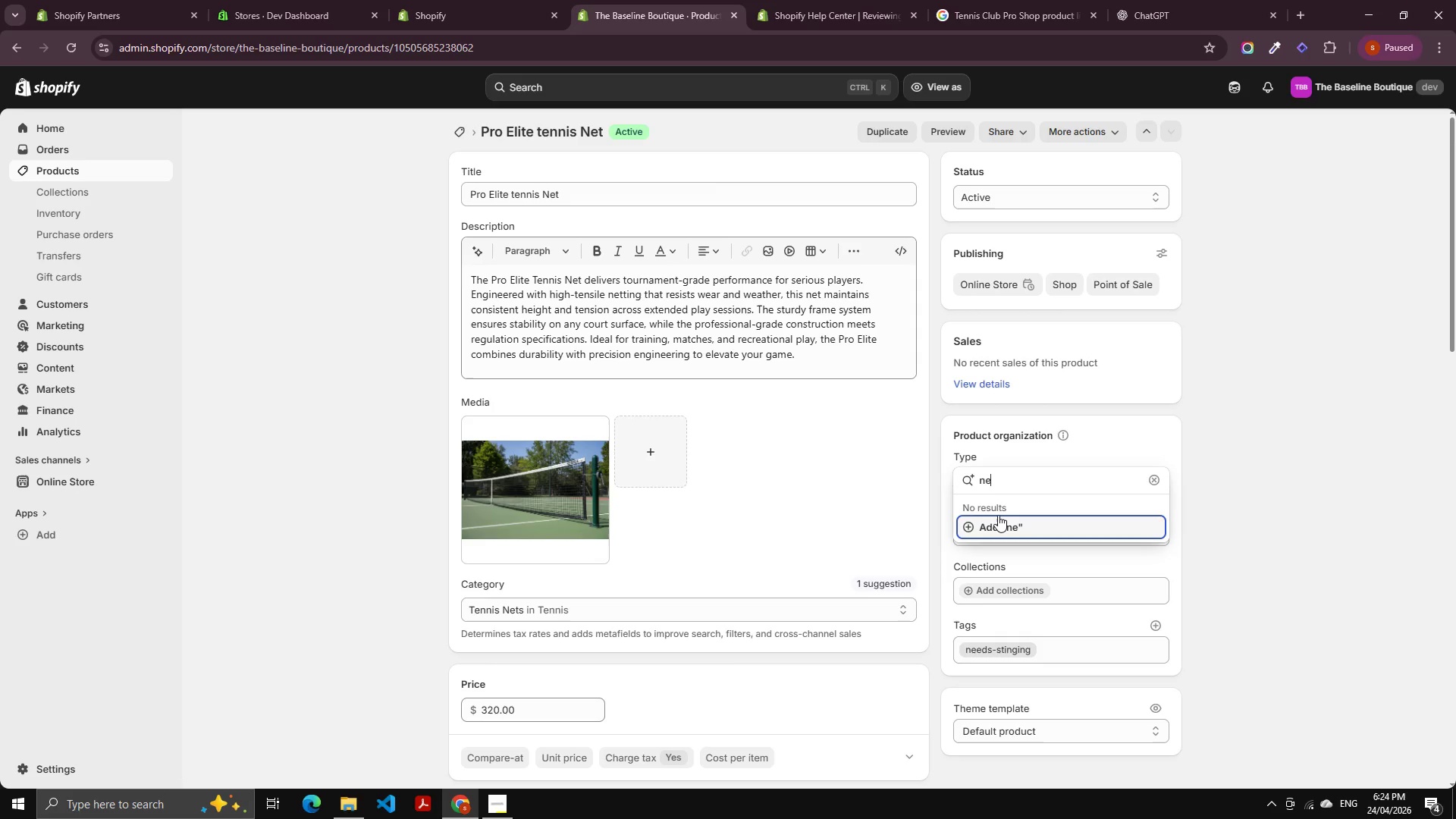 
key(T)
 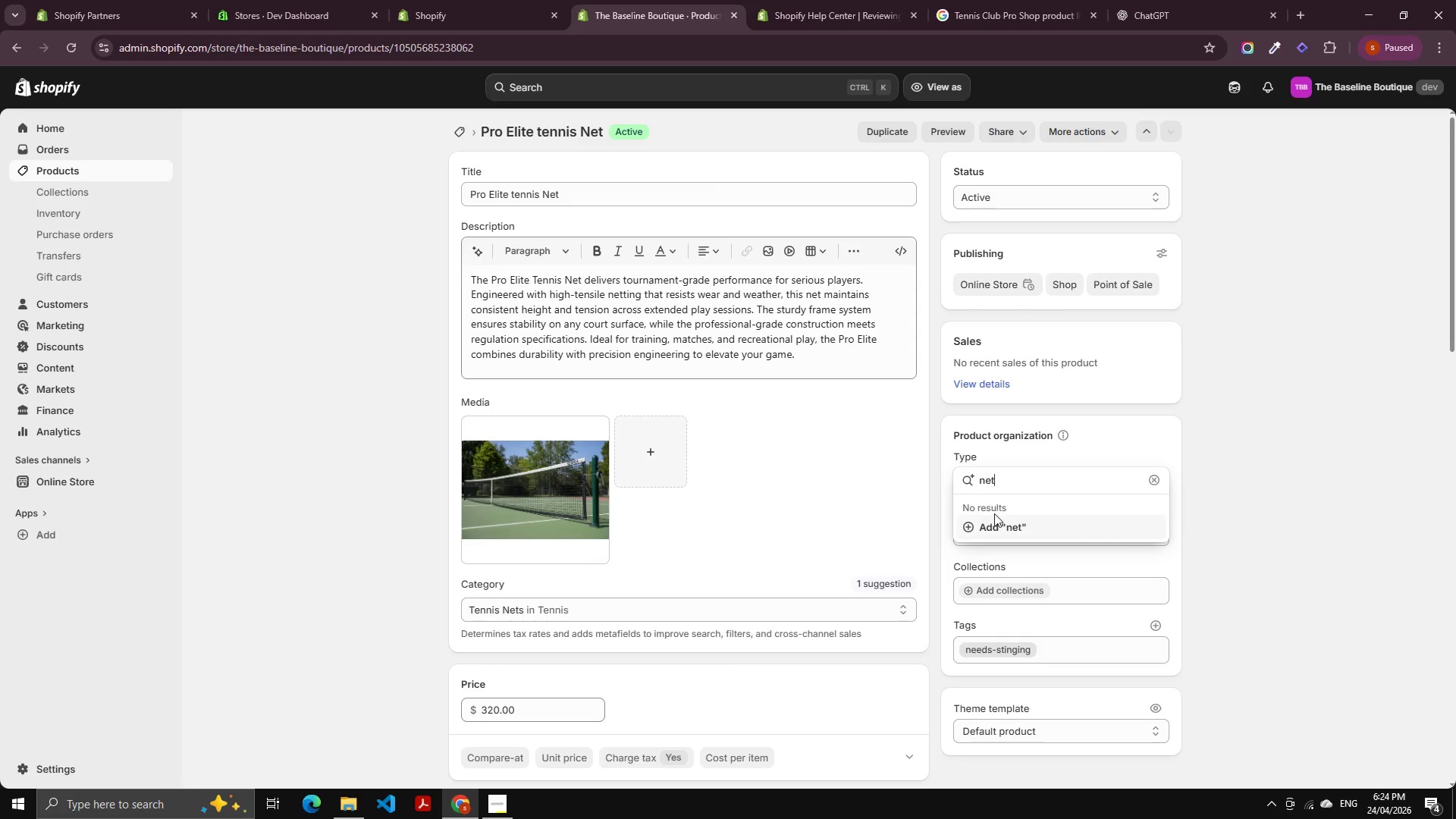 
left_click([994, 522])
 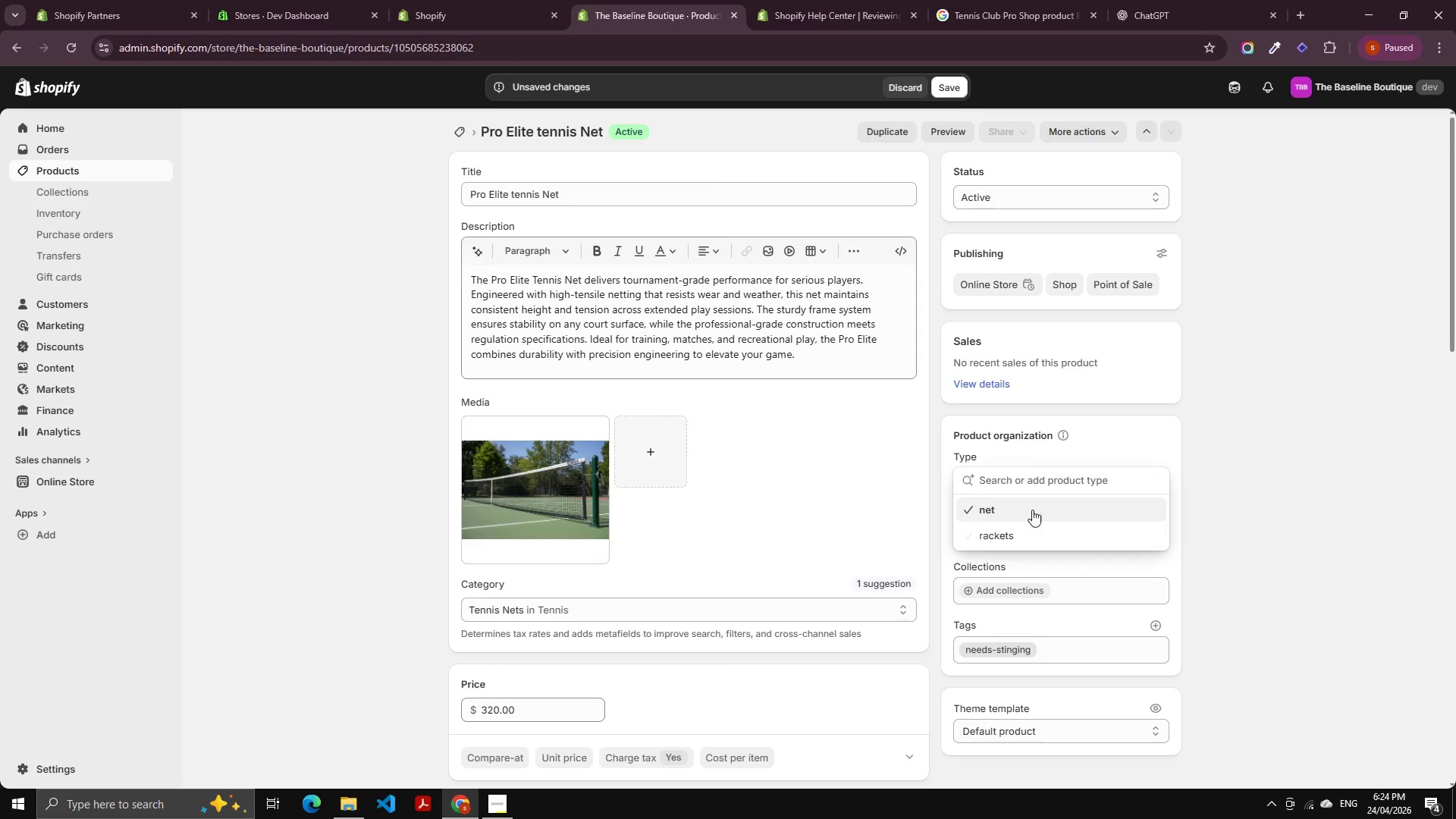 
left_click([943, 89])
 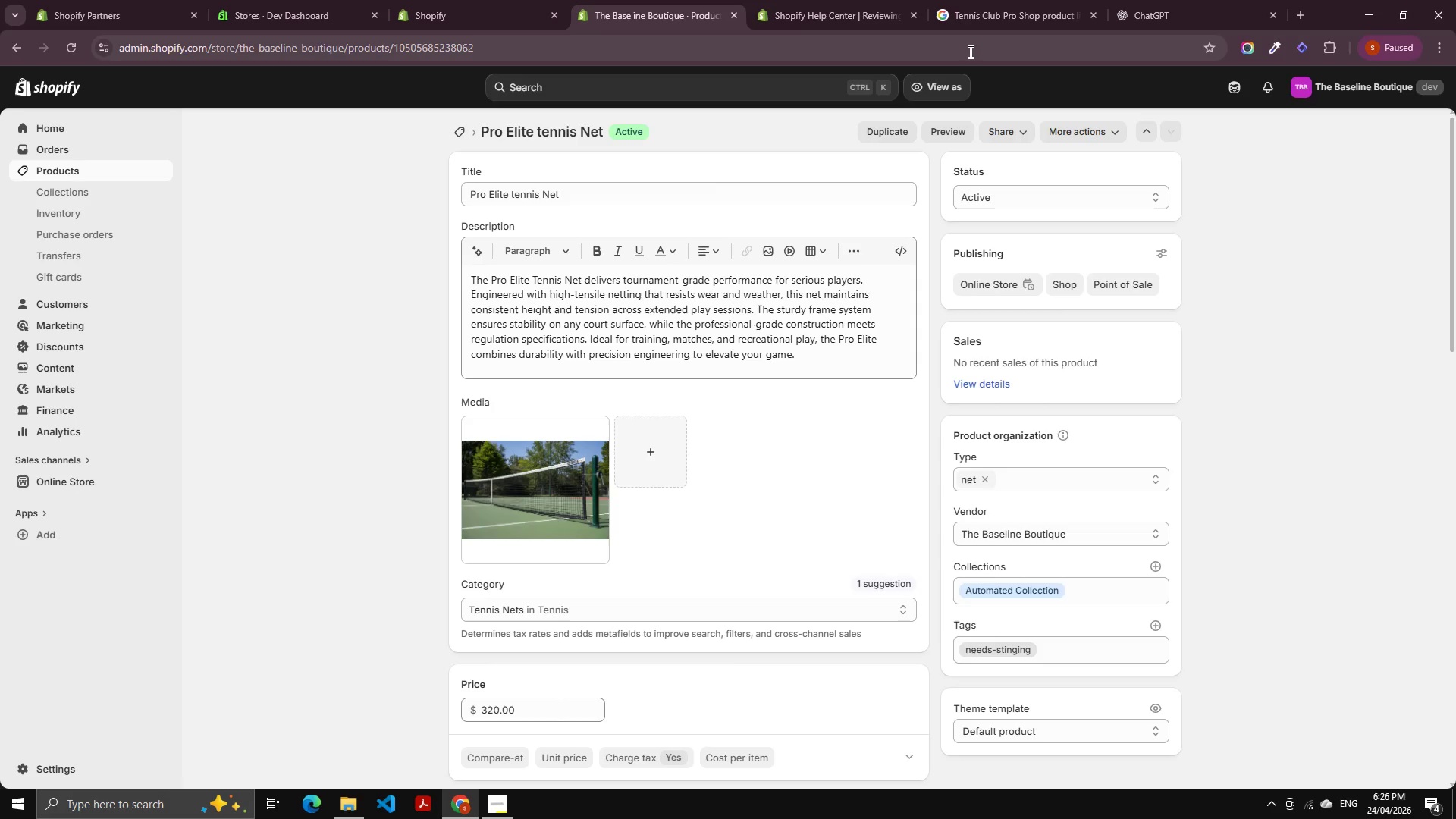 
wait(86.83)
 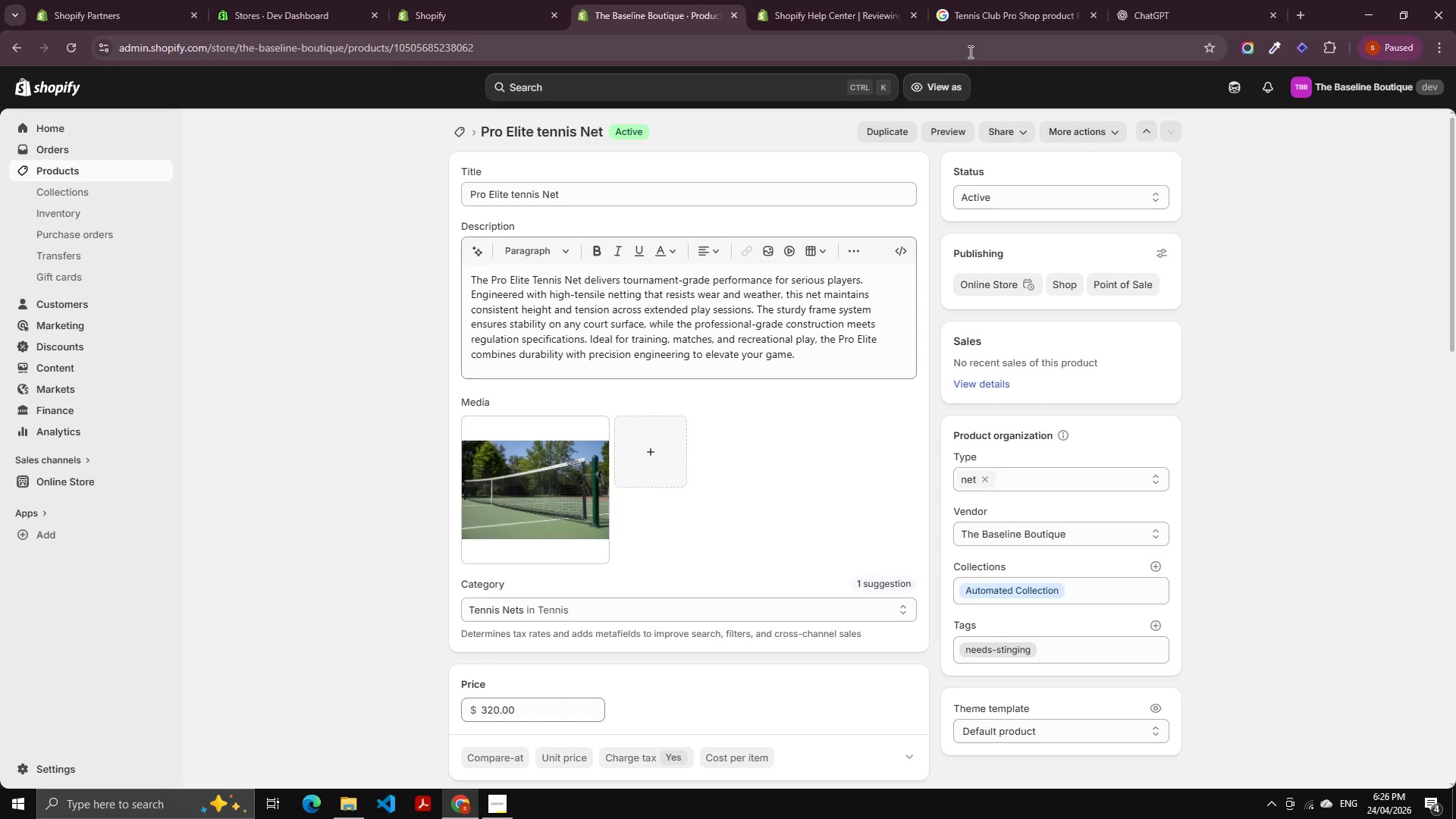 
scroll: coordinate [626, 501], scroll_direction: down, amount: 6.0
 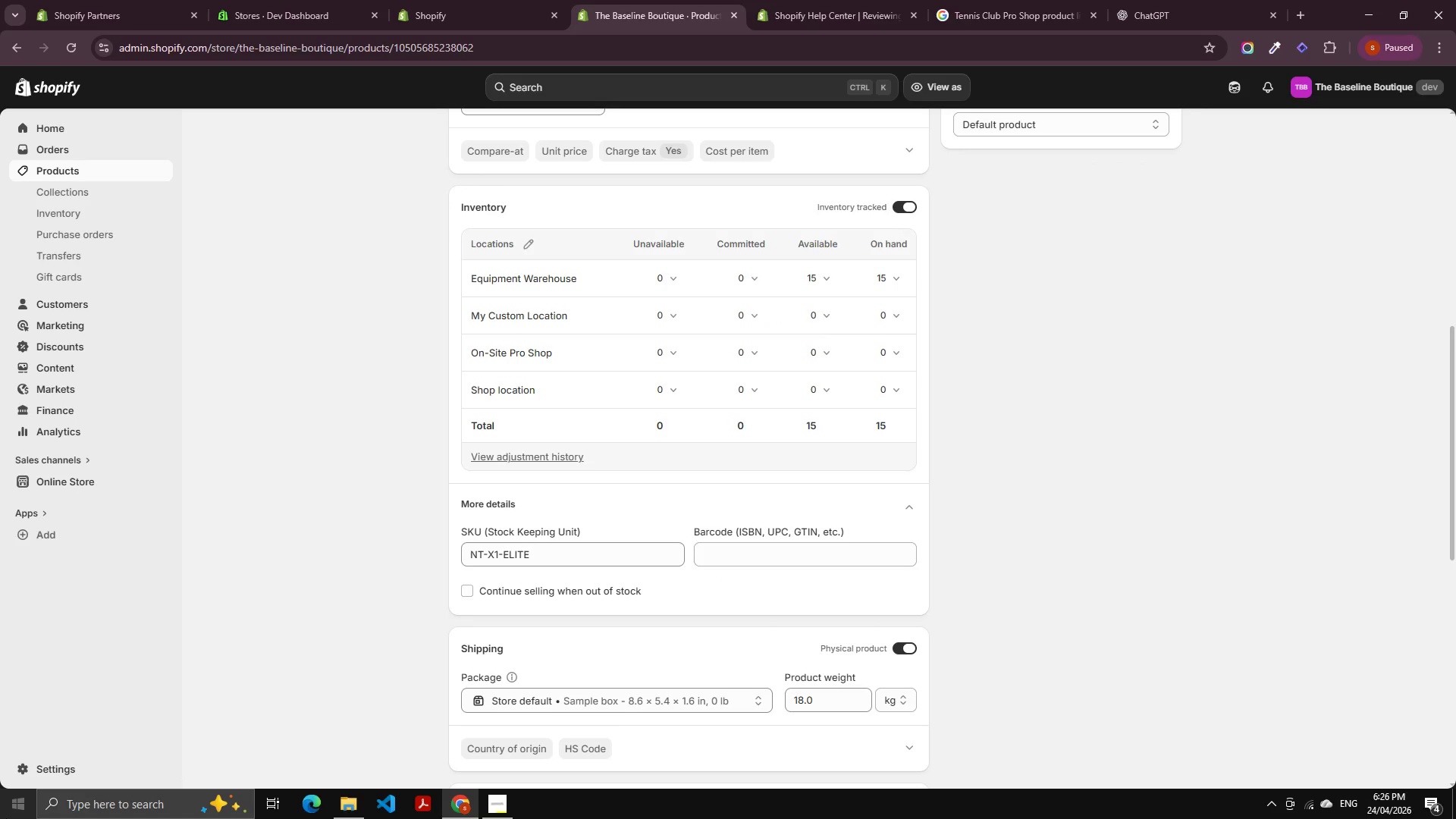 
left_click([58, 770])
 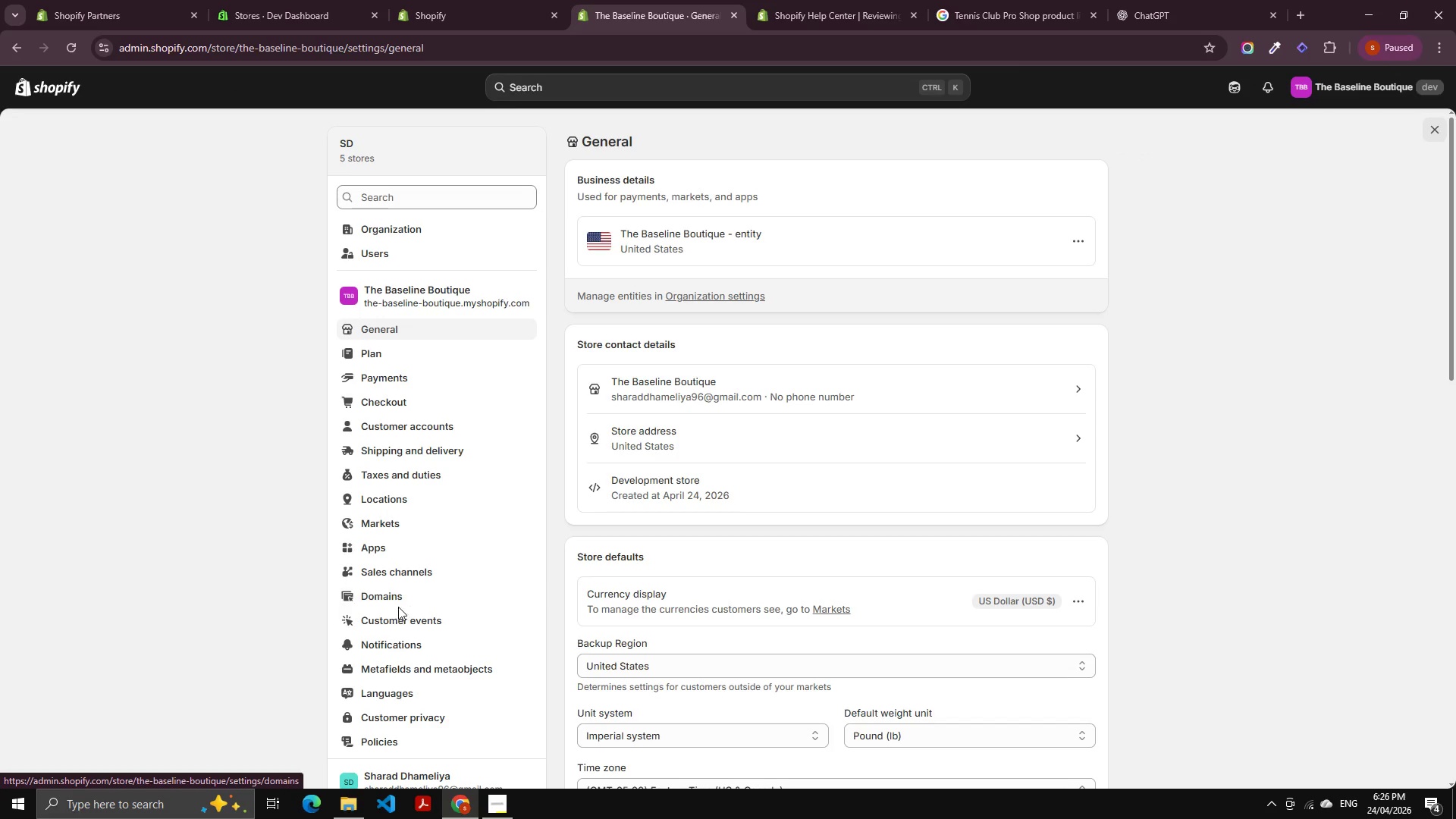 
wait(9.36)
 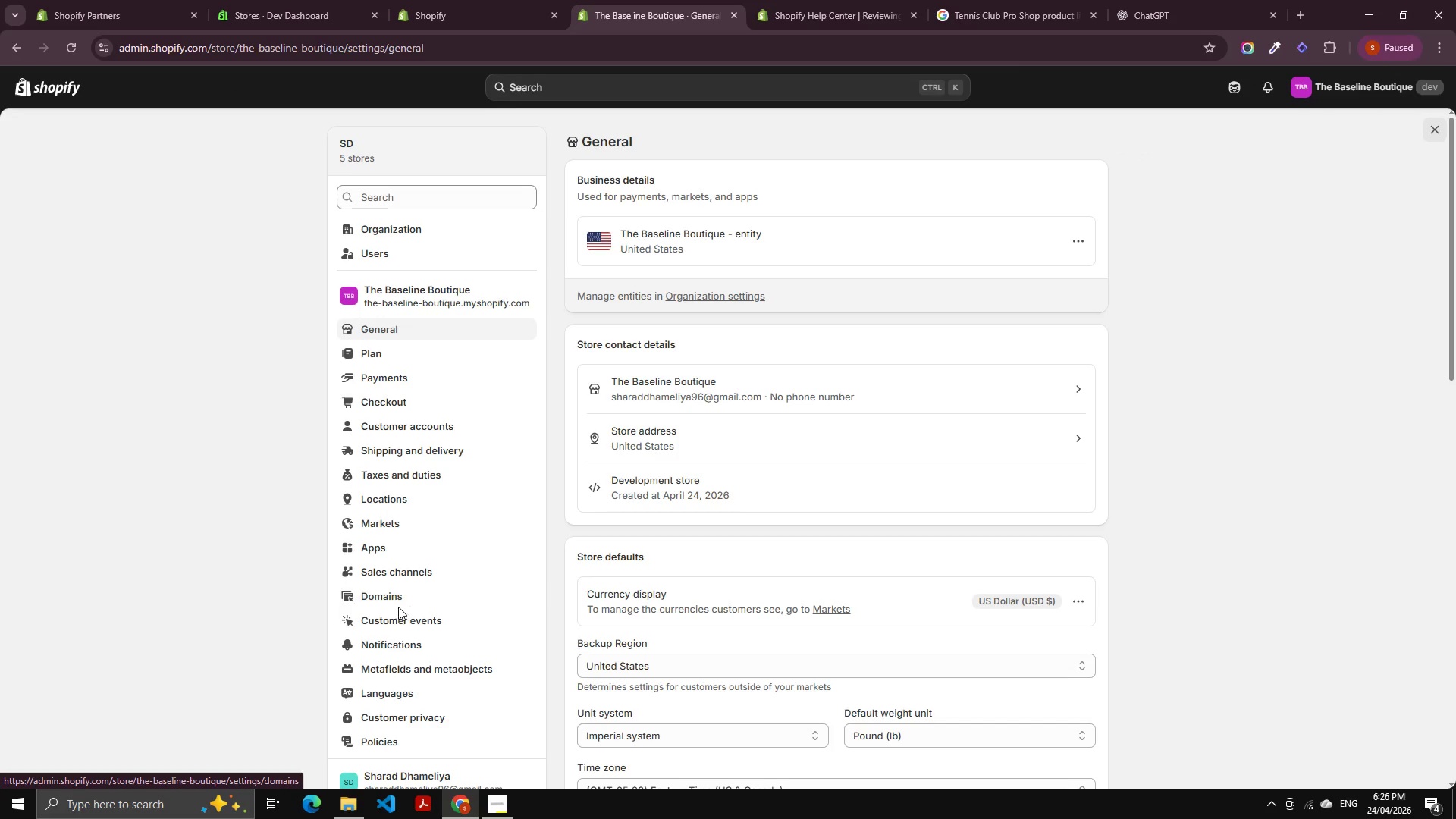 
left_click([414, 450])
 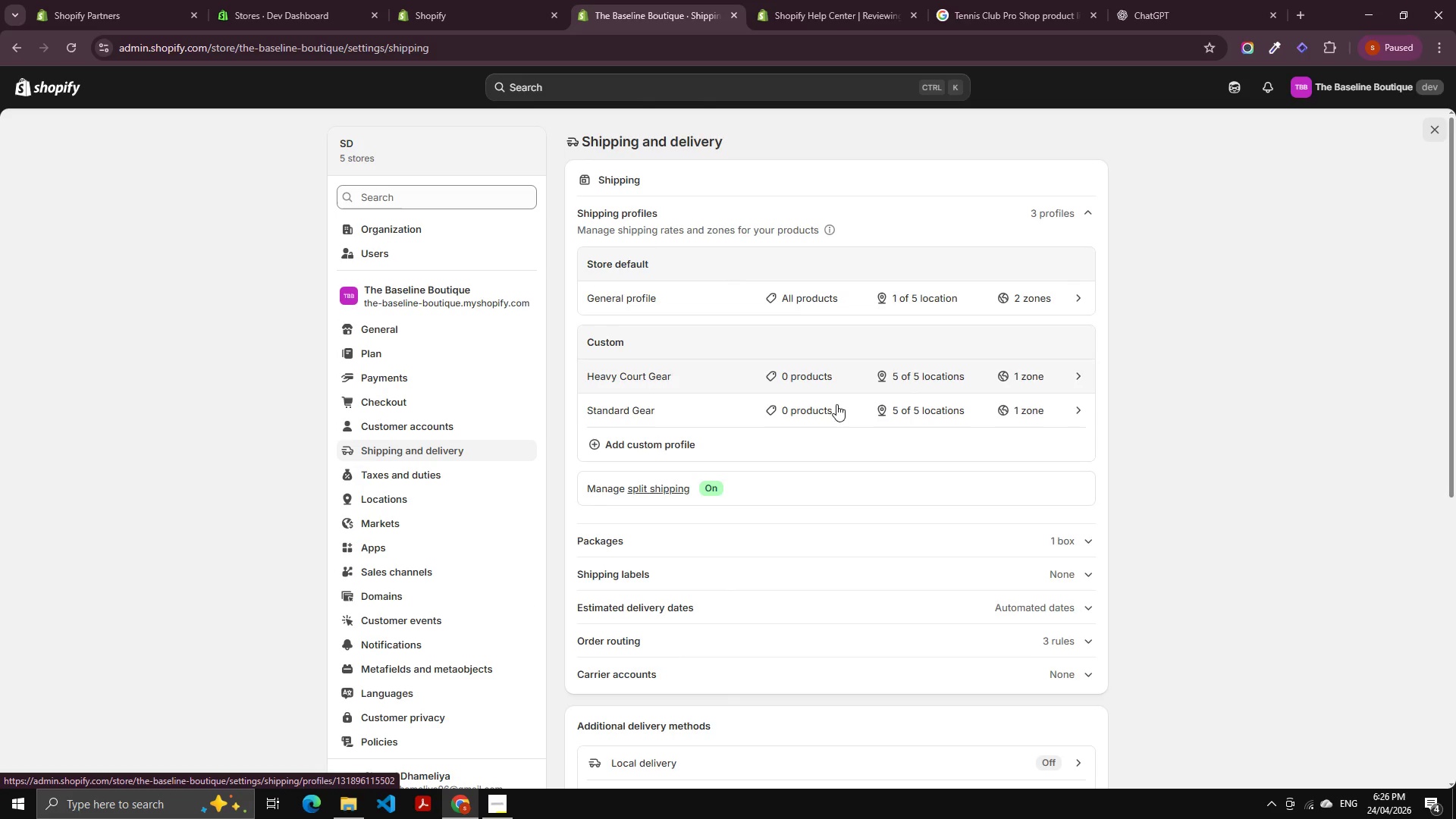 
left_click([768, 391])
 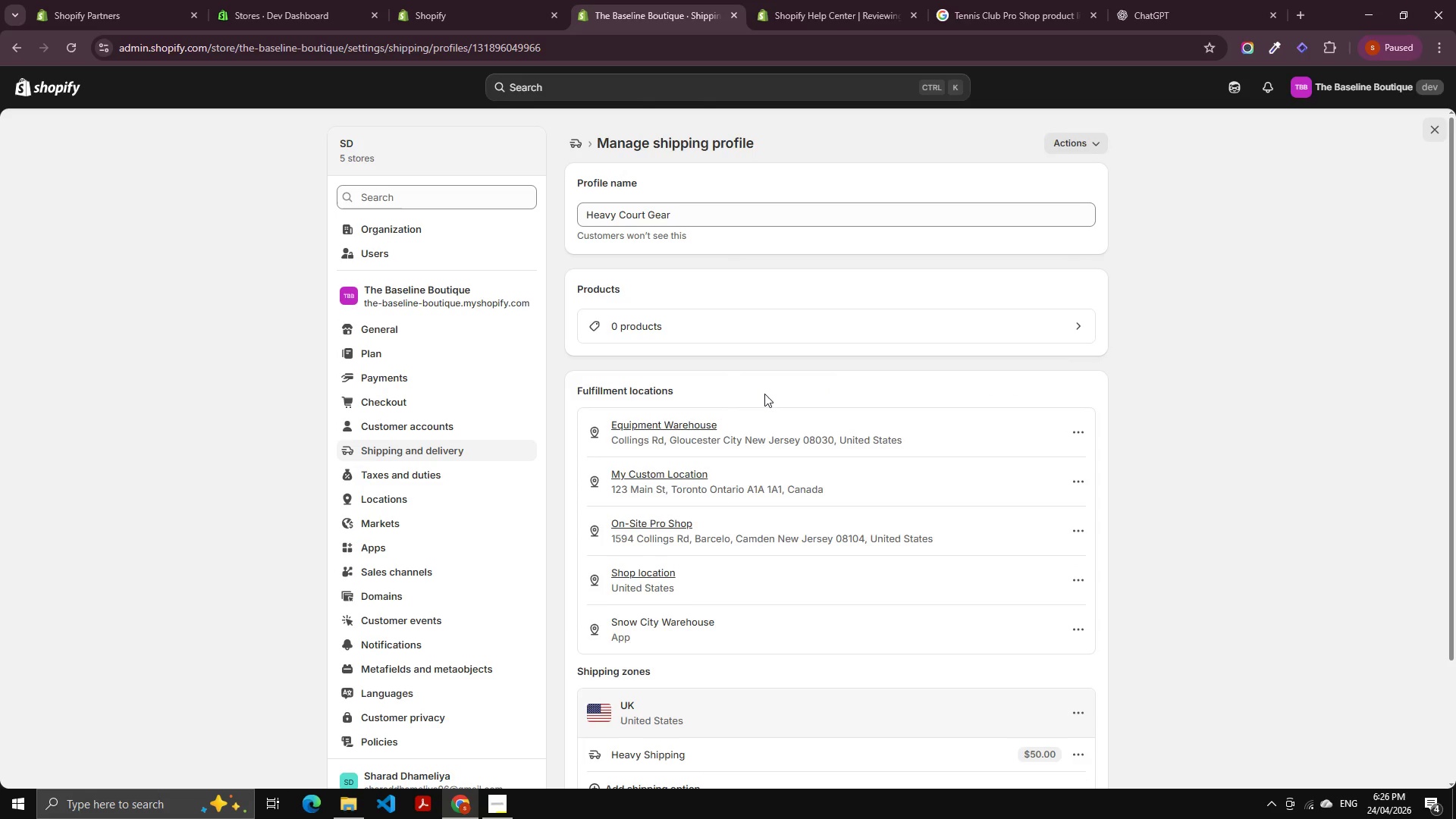 
left_click([717, 334])
 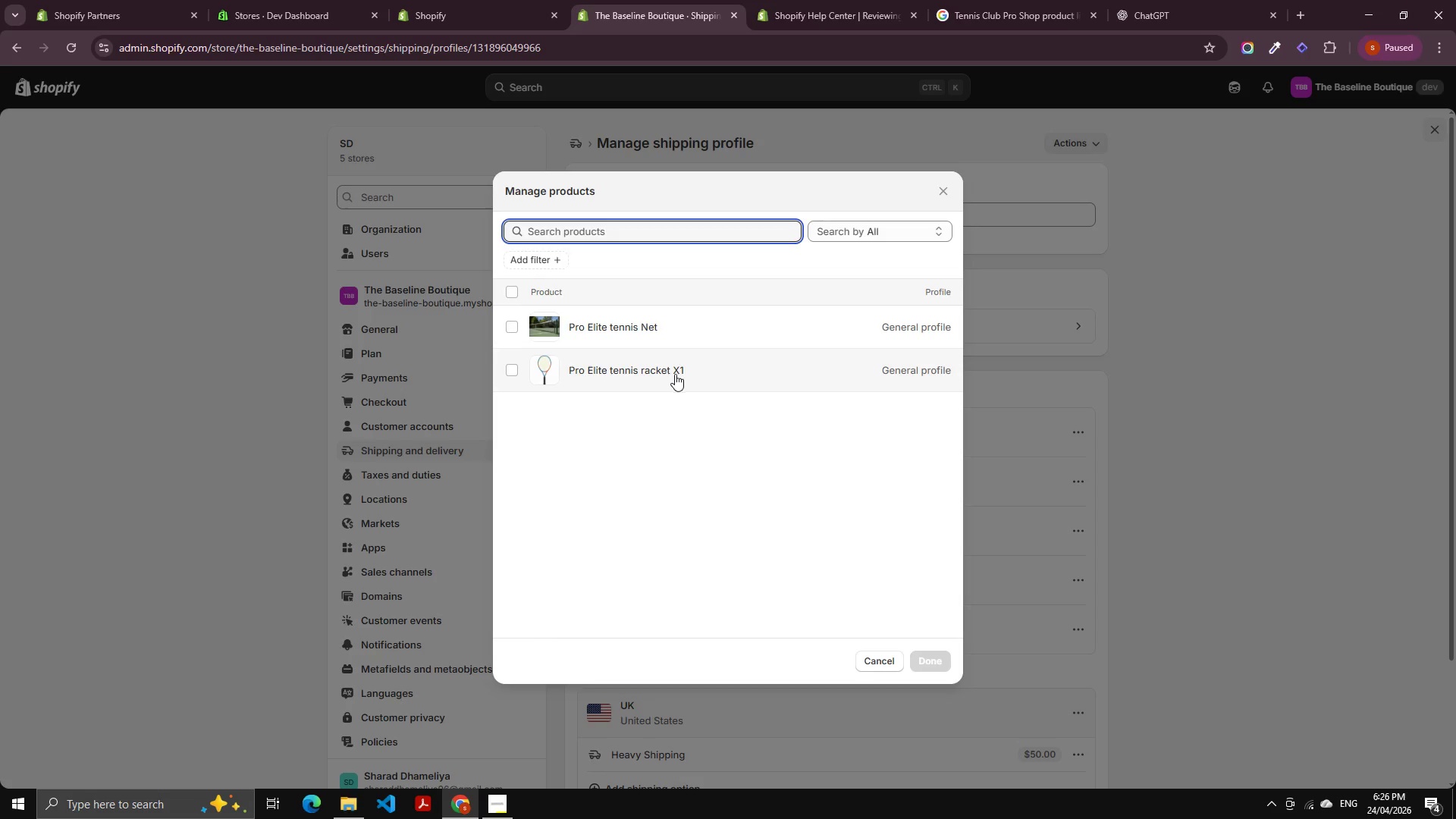 
left_click([631, 339])
 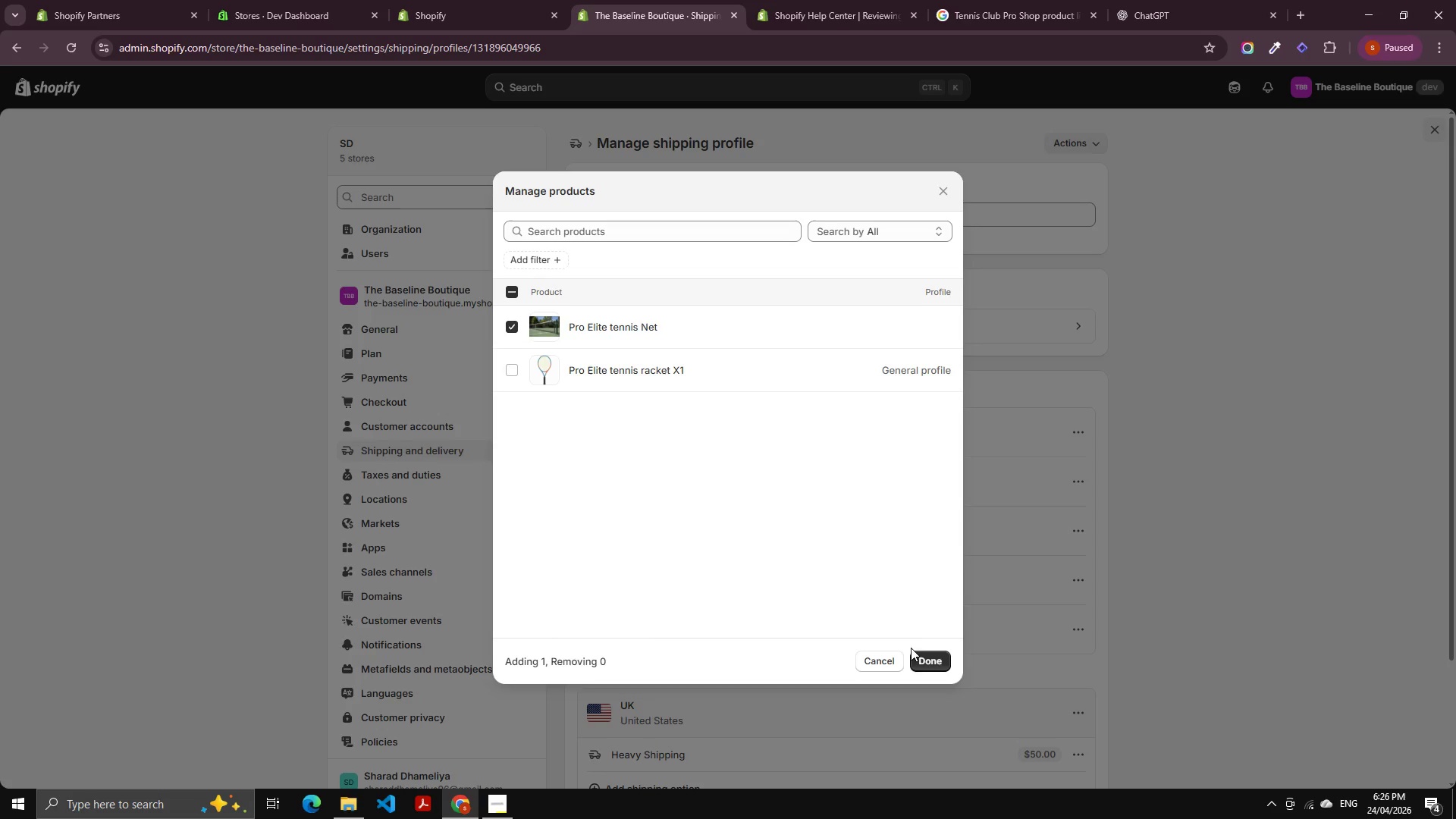 
left_click([920, 661])
 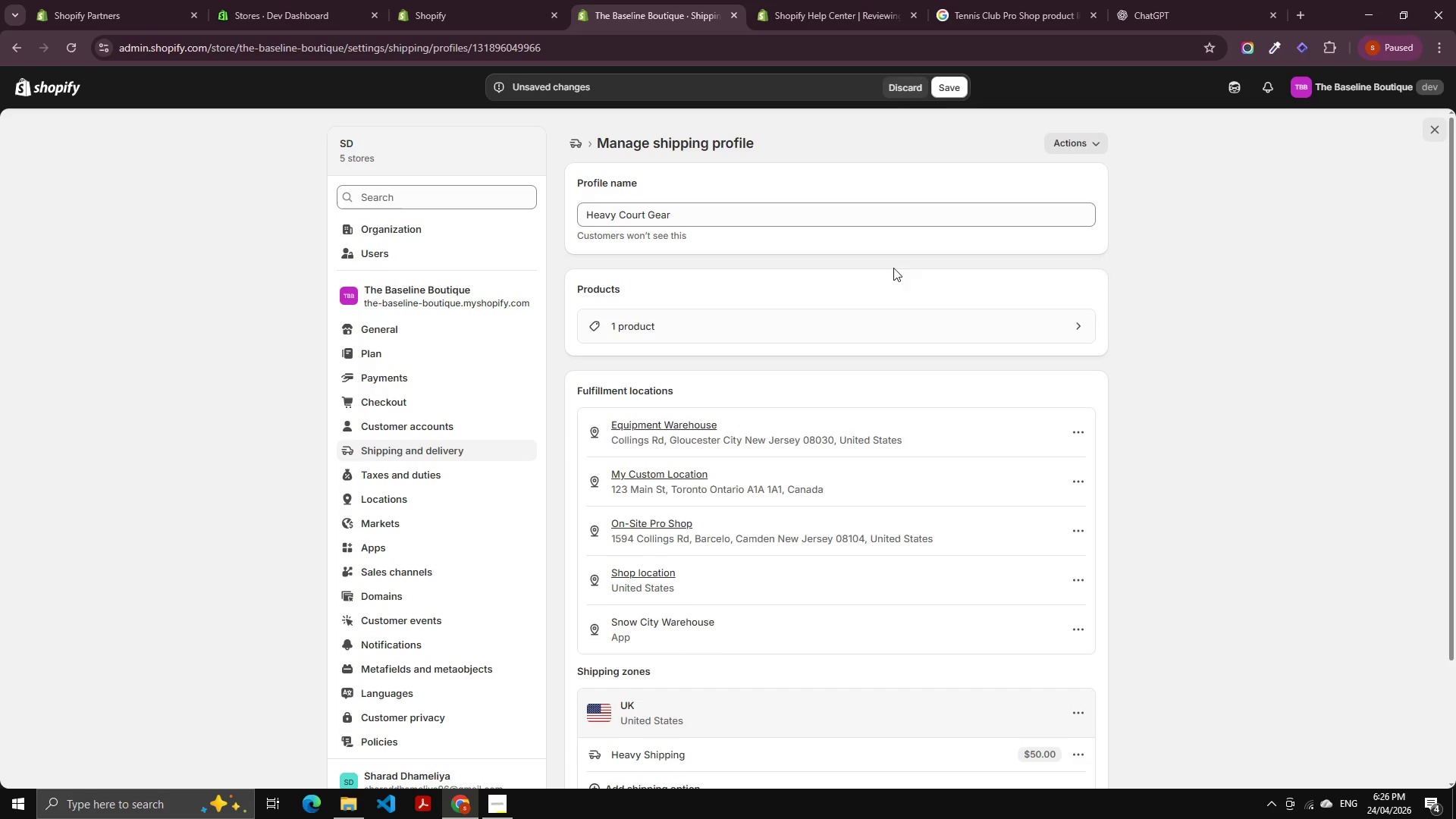 
left_click([947, 84])
 